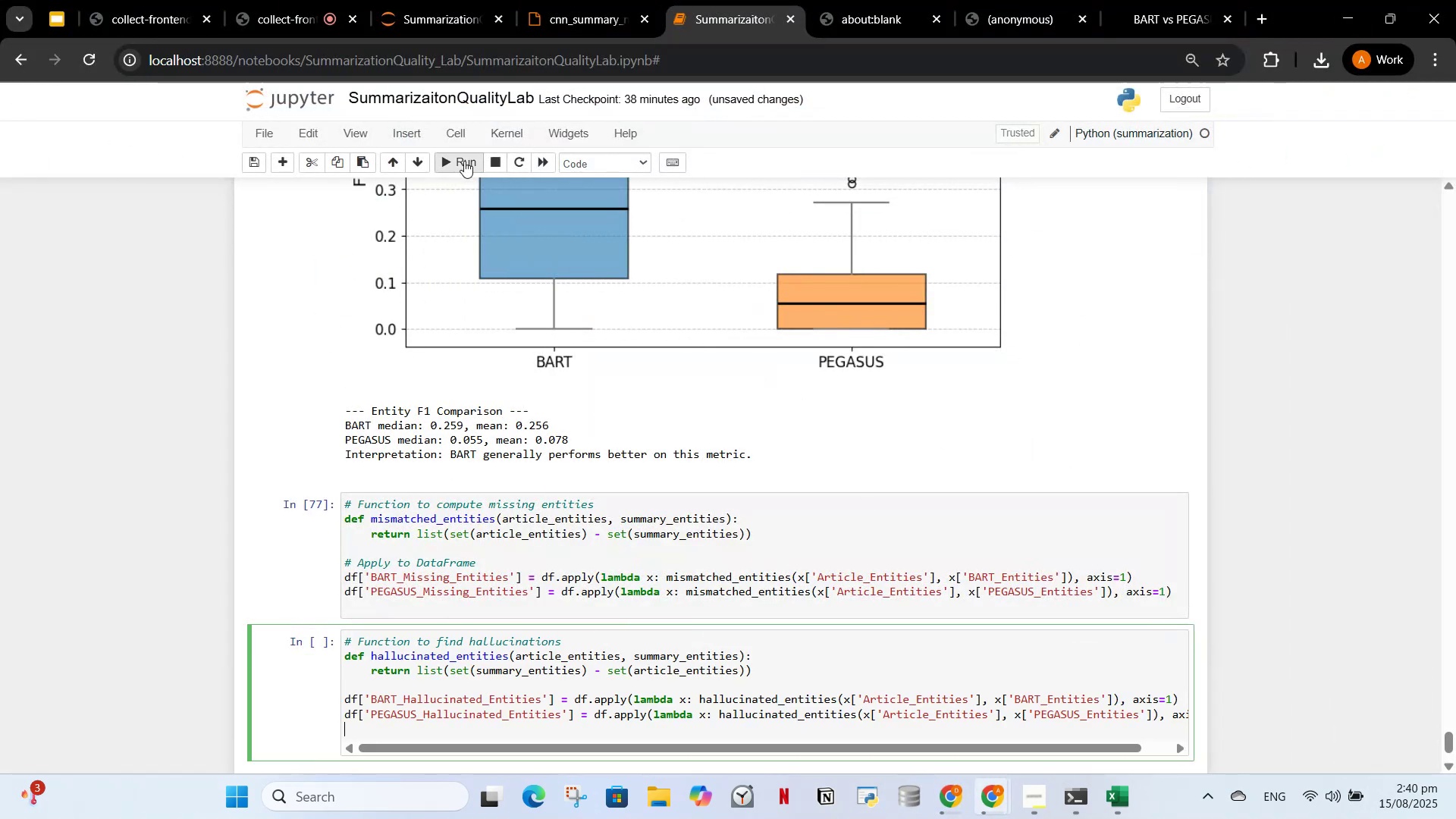 
left_click([446, 161])
 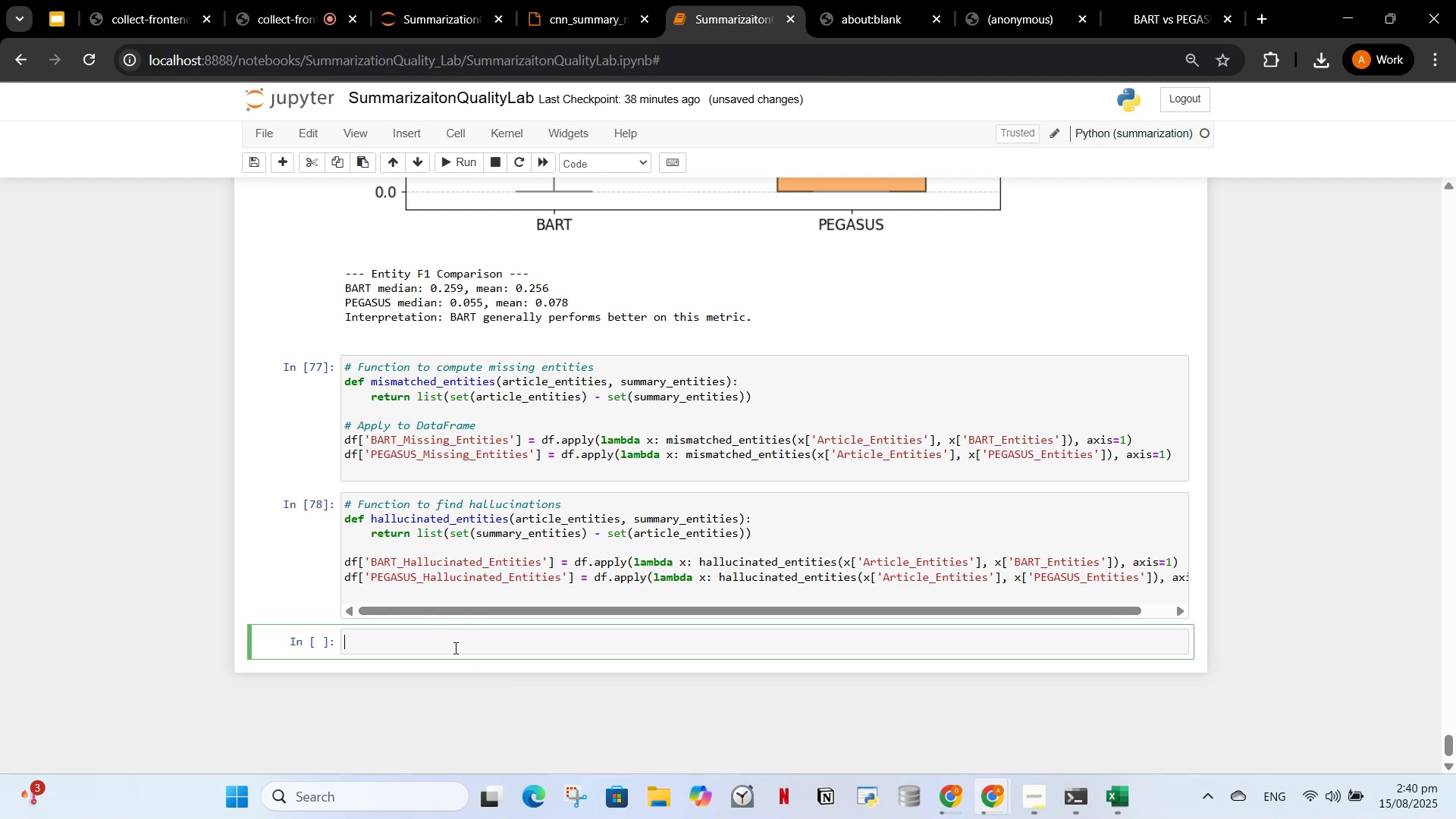 
left_click([956, 795])
 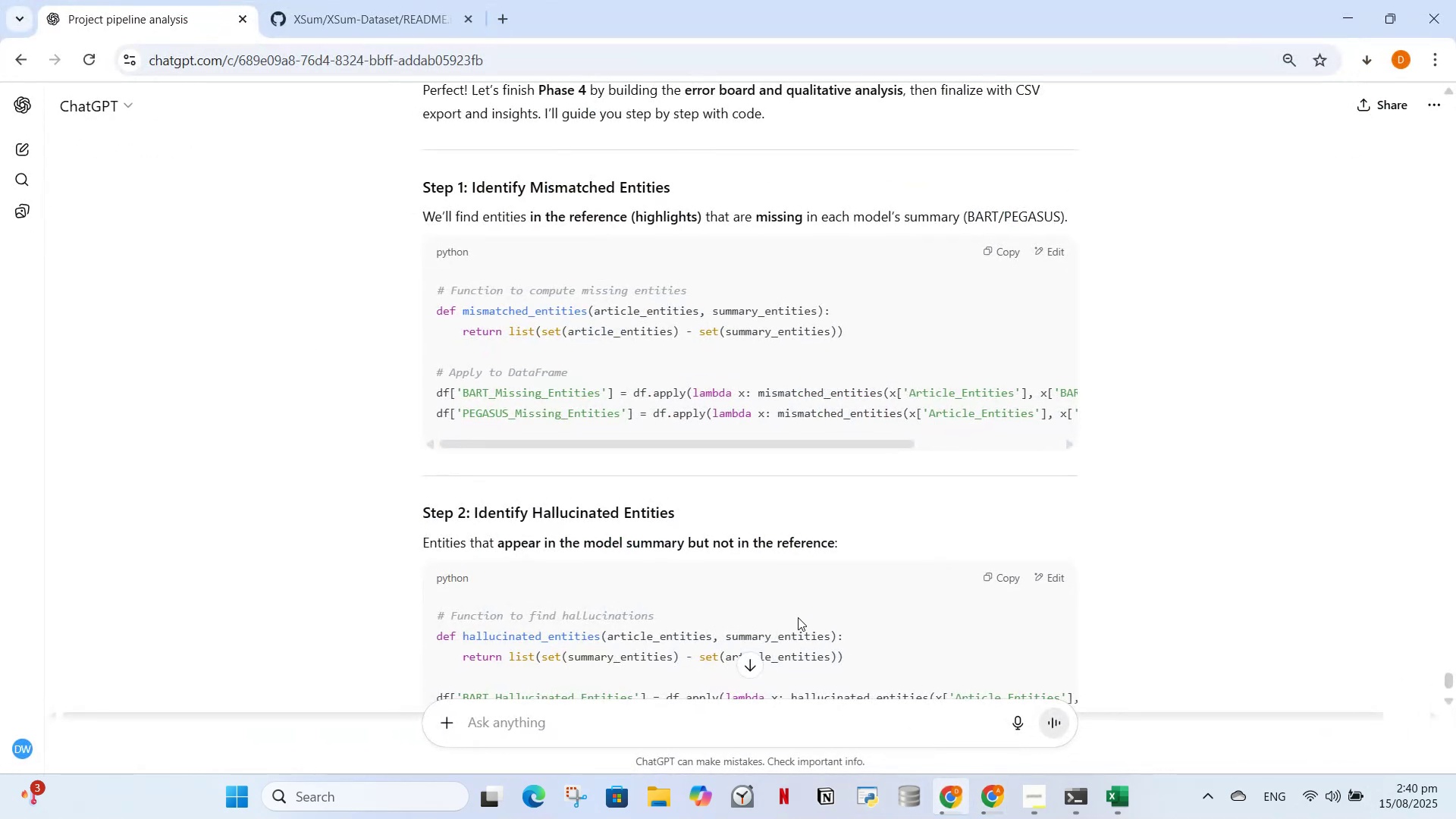 
scroll: coordinate [789, 595], scroll_direction: down, amount: 4.0
 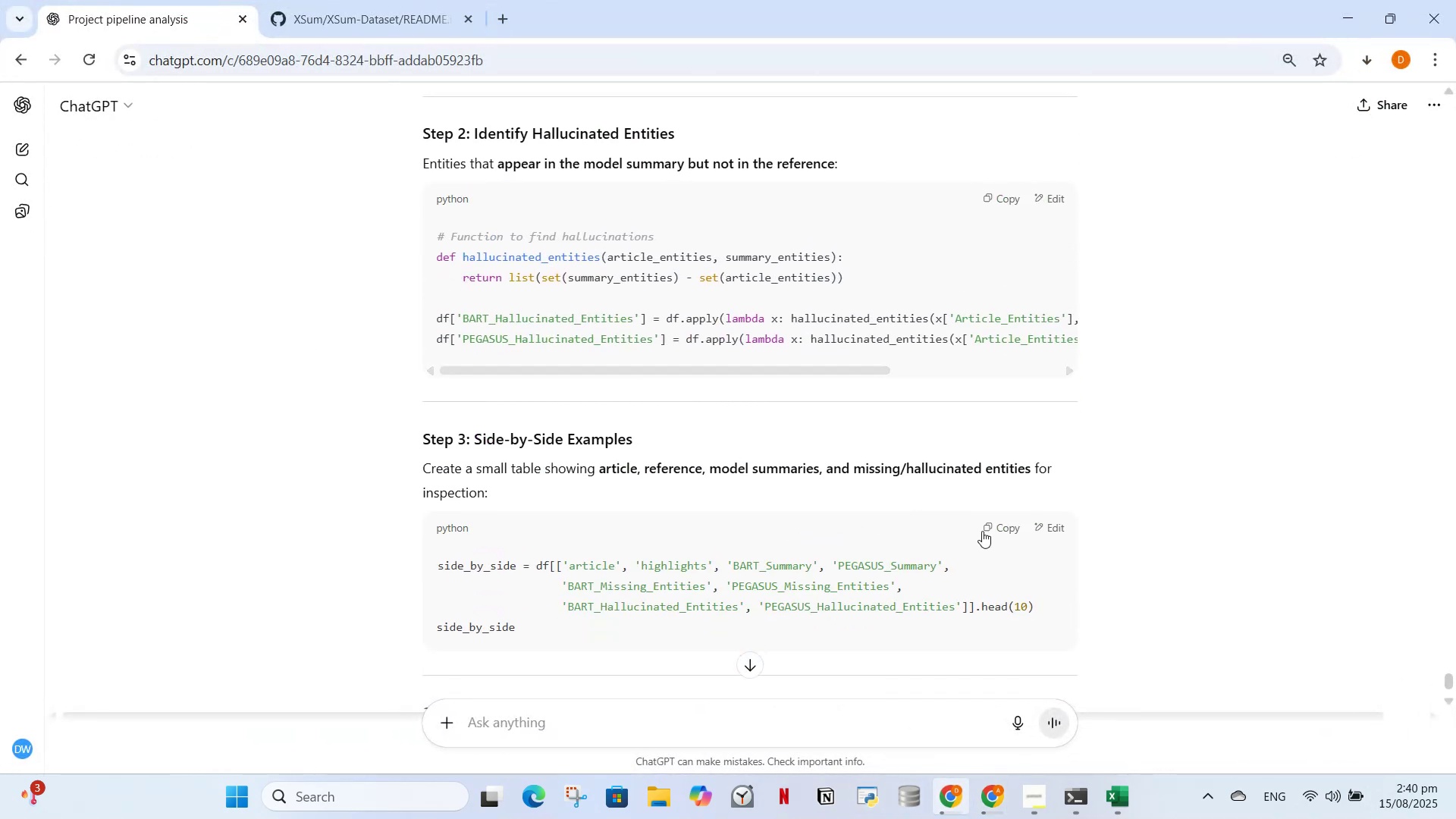 
left_click([986, 529])
 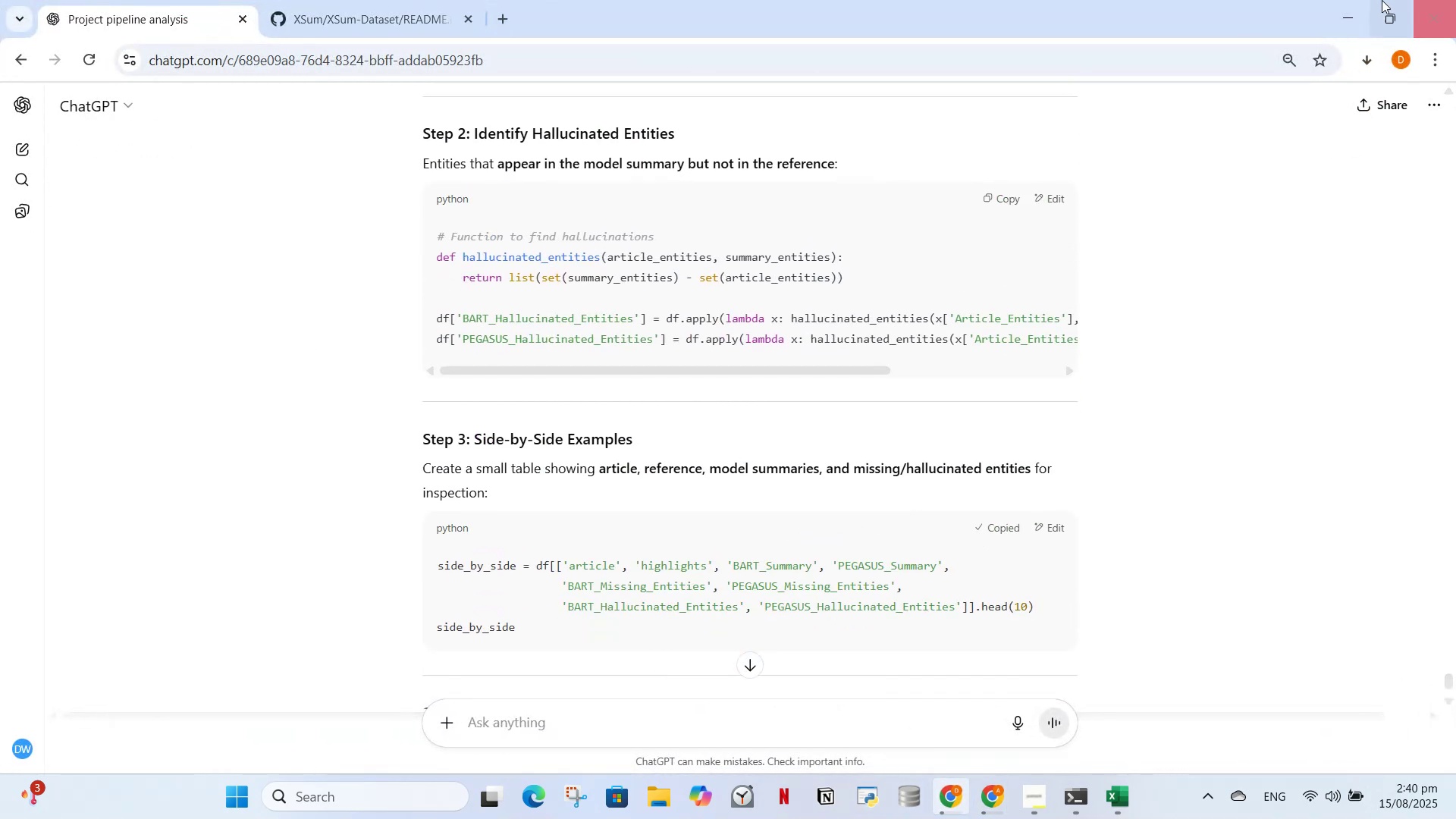 
left_click([1340, 6])
 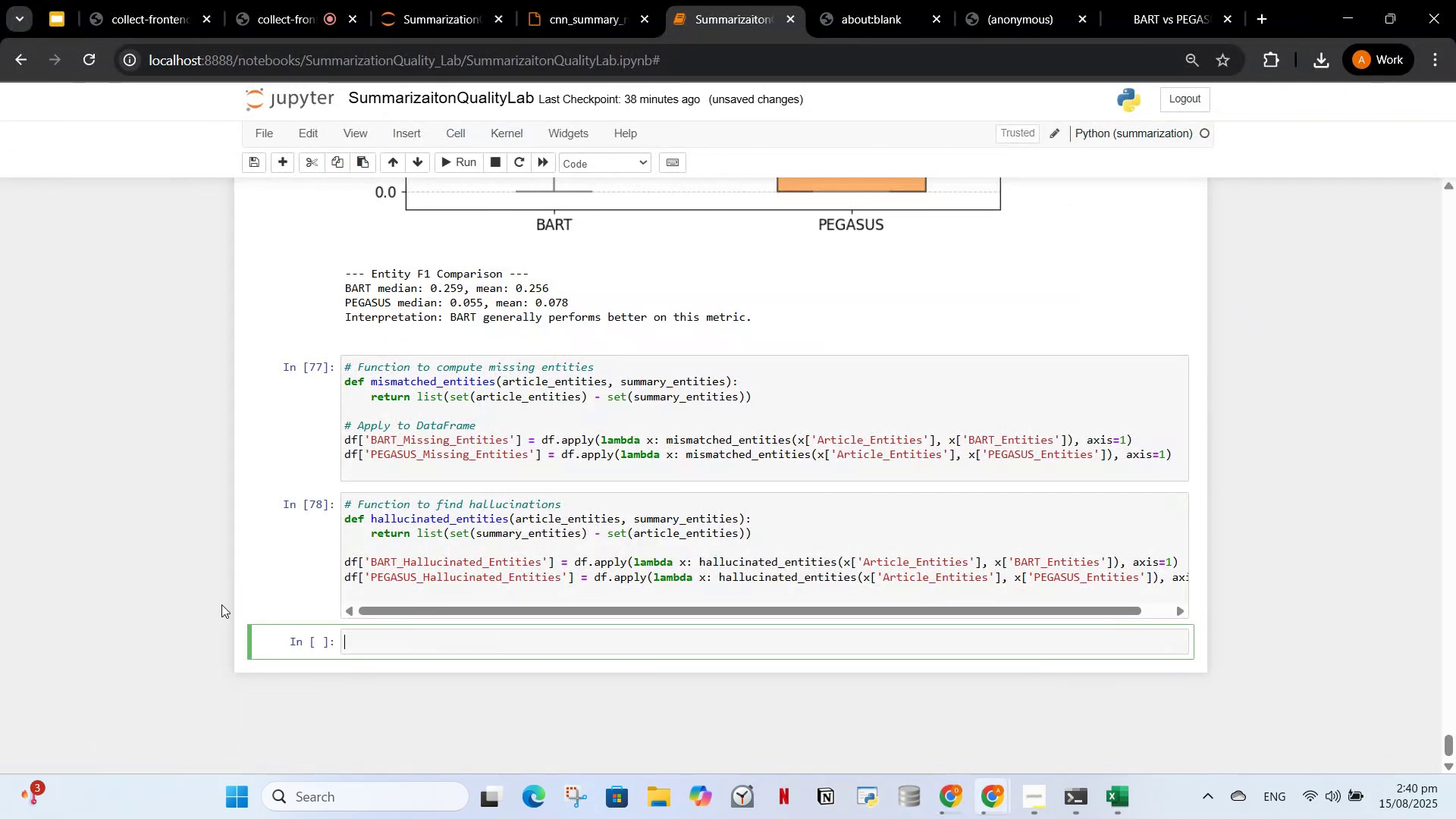 
key(Control+V)
 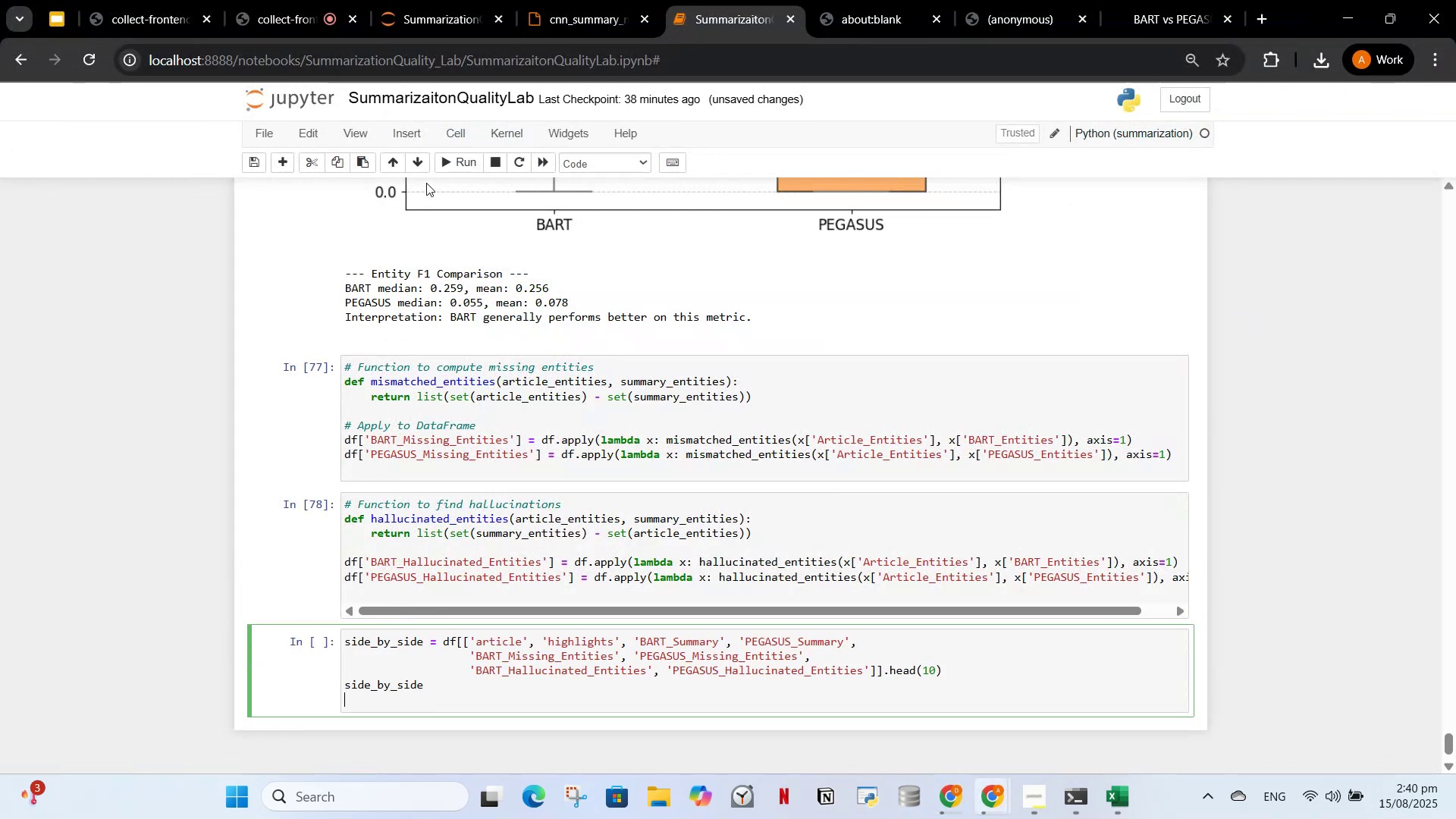 
left_click([454, 154])
 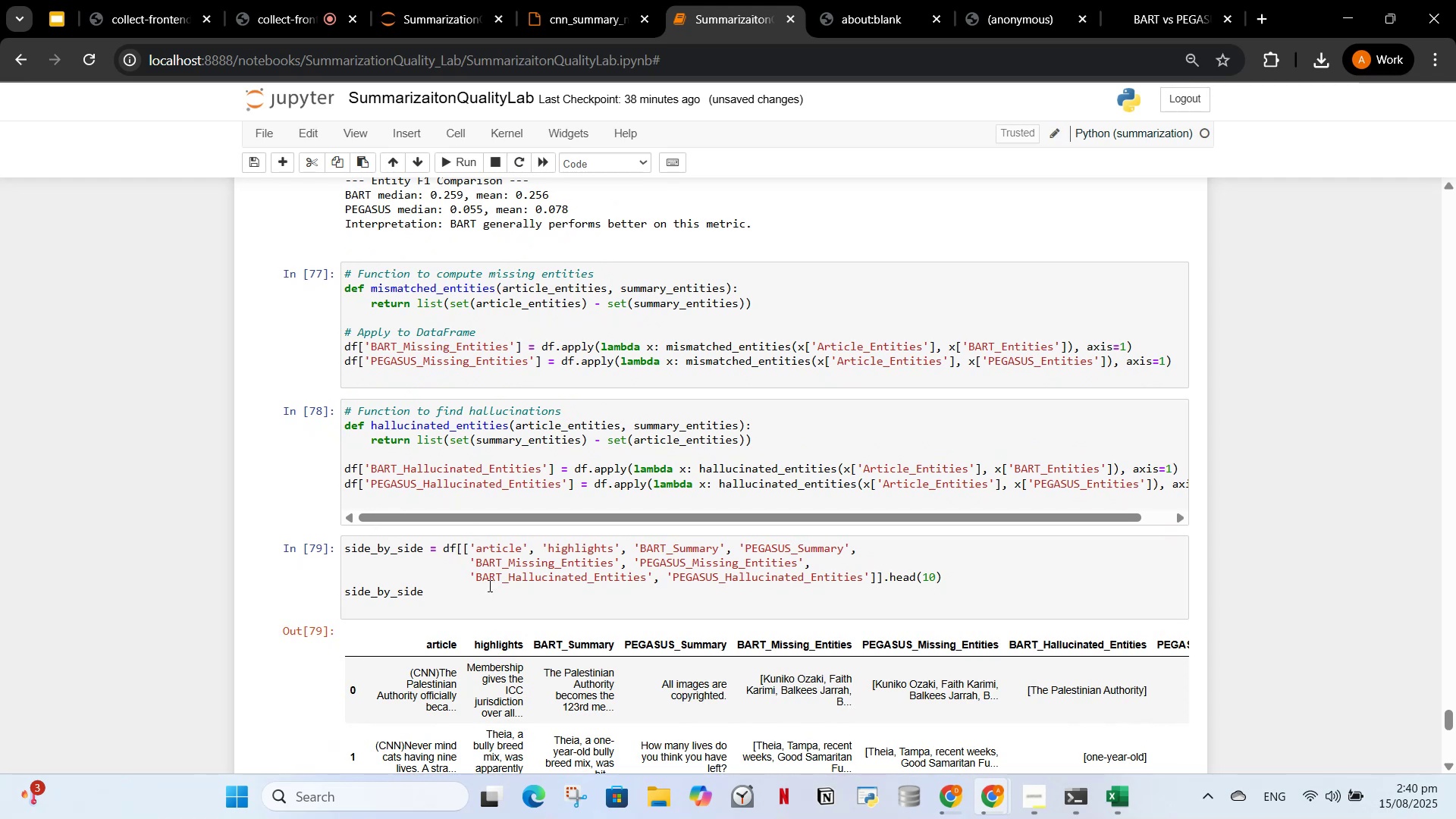 
scroll: coordinate [531, 659], scroll_direction: down, amount: 2.0
 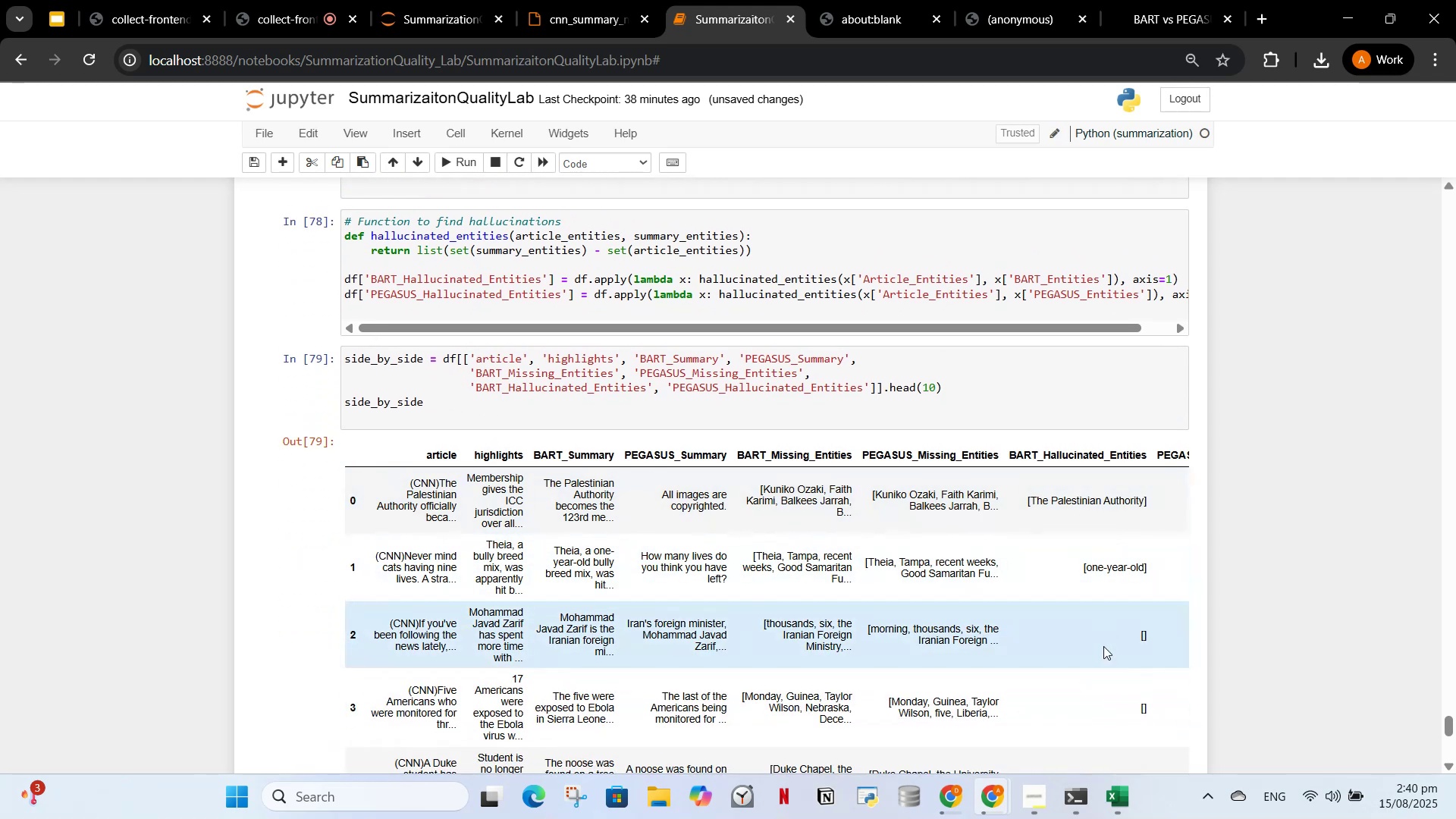 
wait(9.14)
 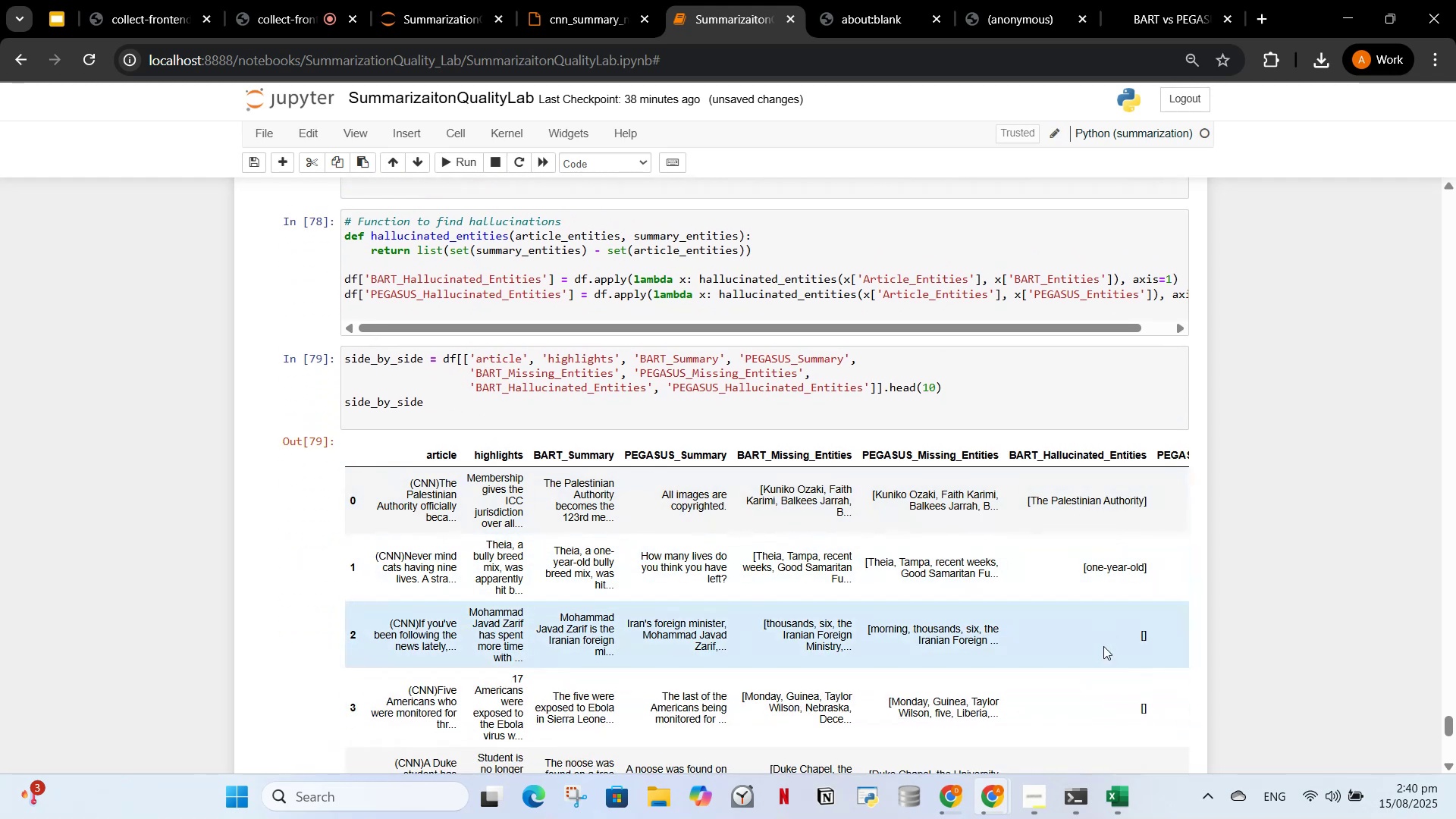 
scroll: coordinate [1032, 574], scroll_direction: down, amount: 5.0
 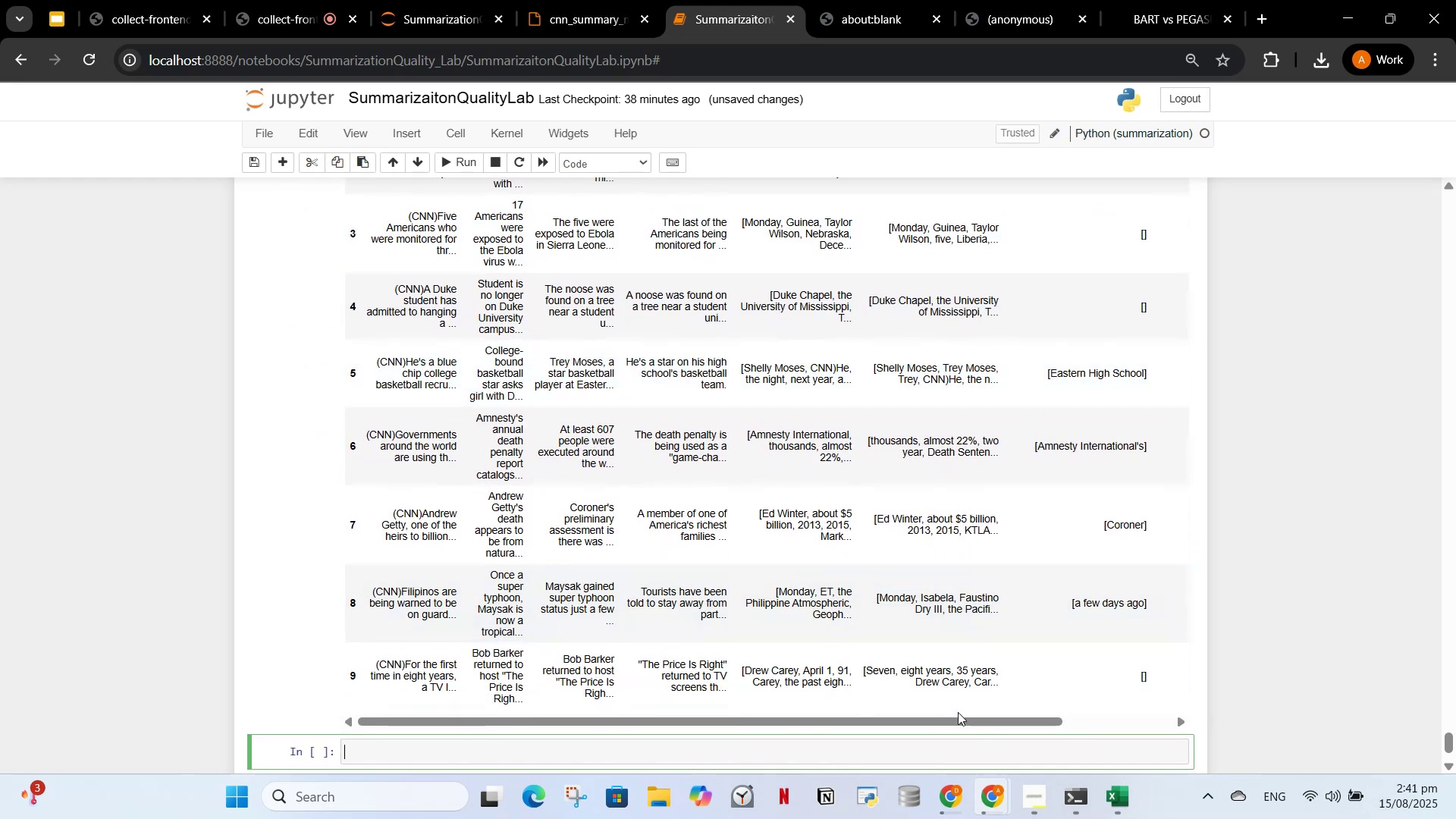 
left_click_drag(start_coordinate=[958, 717], to_coordinate=[1166, 679])
 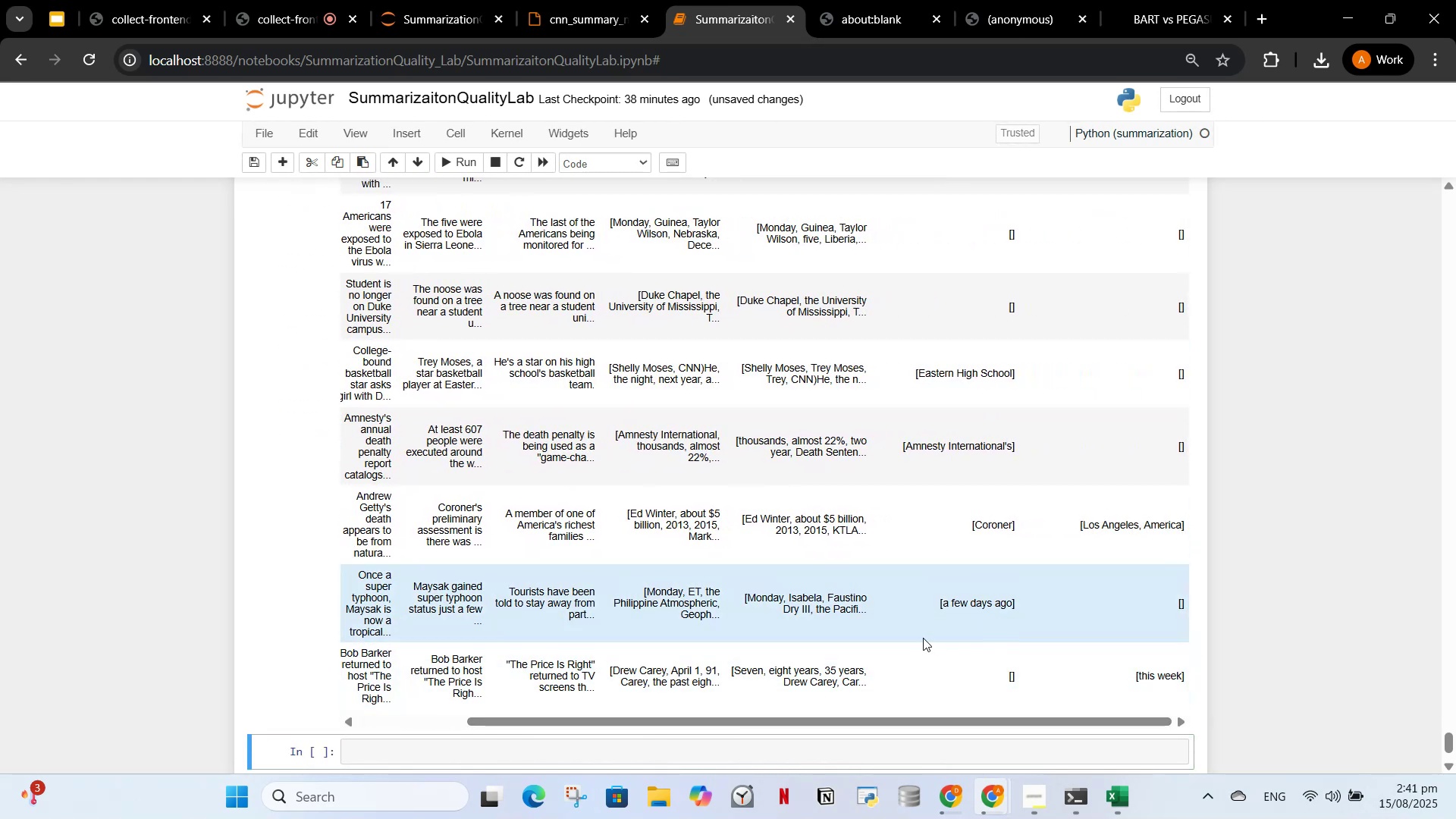 
scroll: coordinate [935, 628], scroll_direction: up, amount: 6.0
 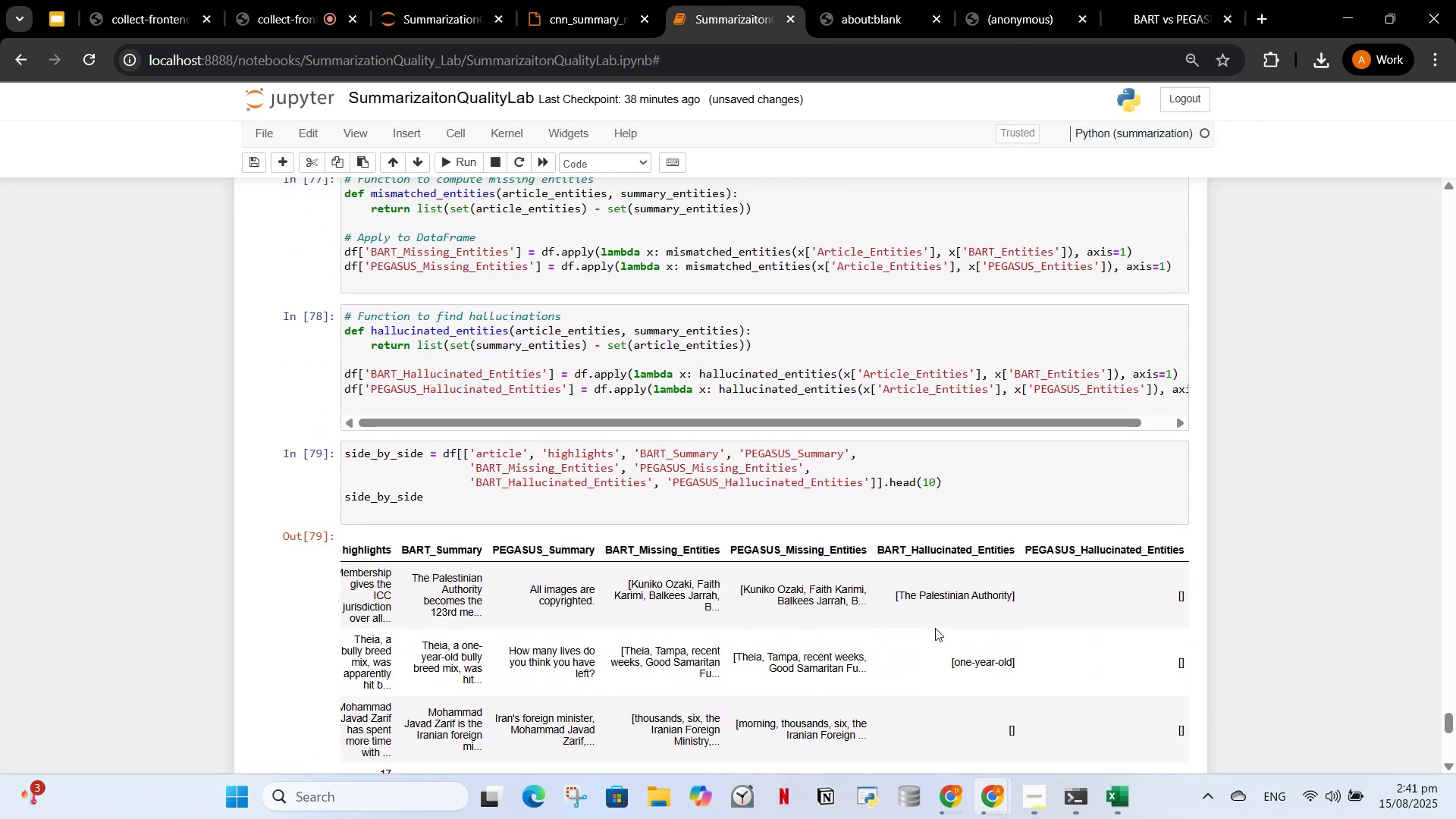 
scroll: coordinate [902, 631], scroll_direction: down, amount: 6.0
 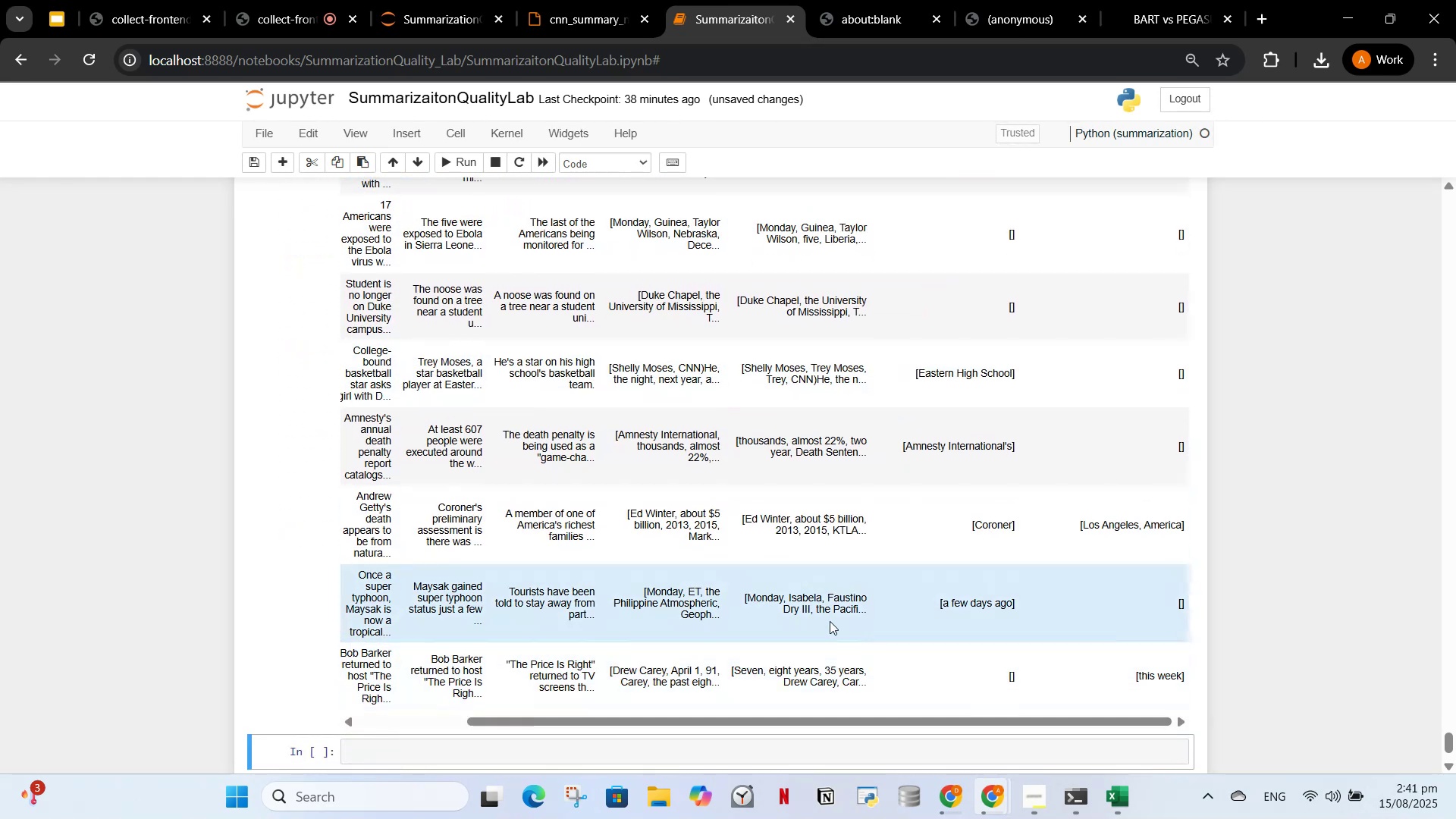 
scroll: coordinate [806, 623], scroll_direction: up, amount: 4.0
 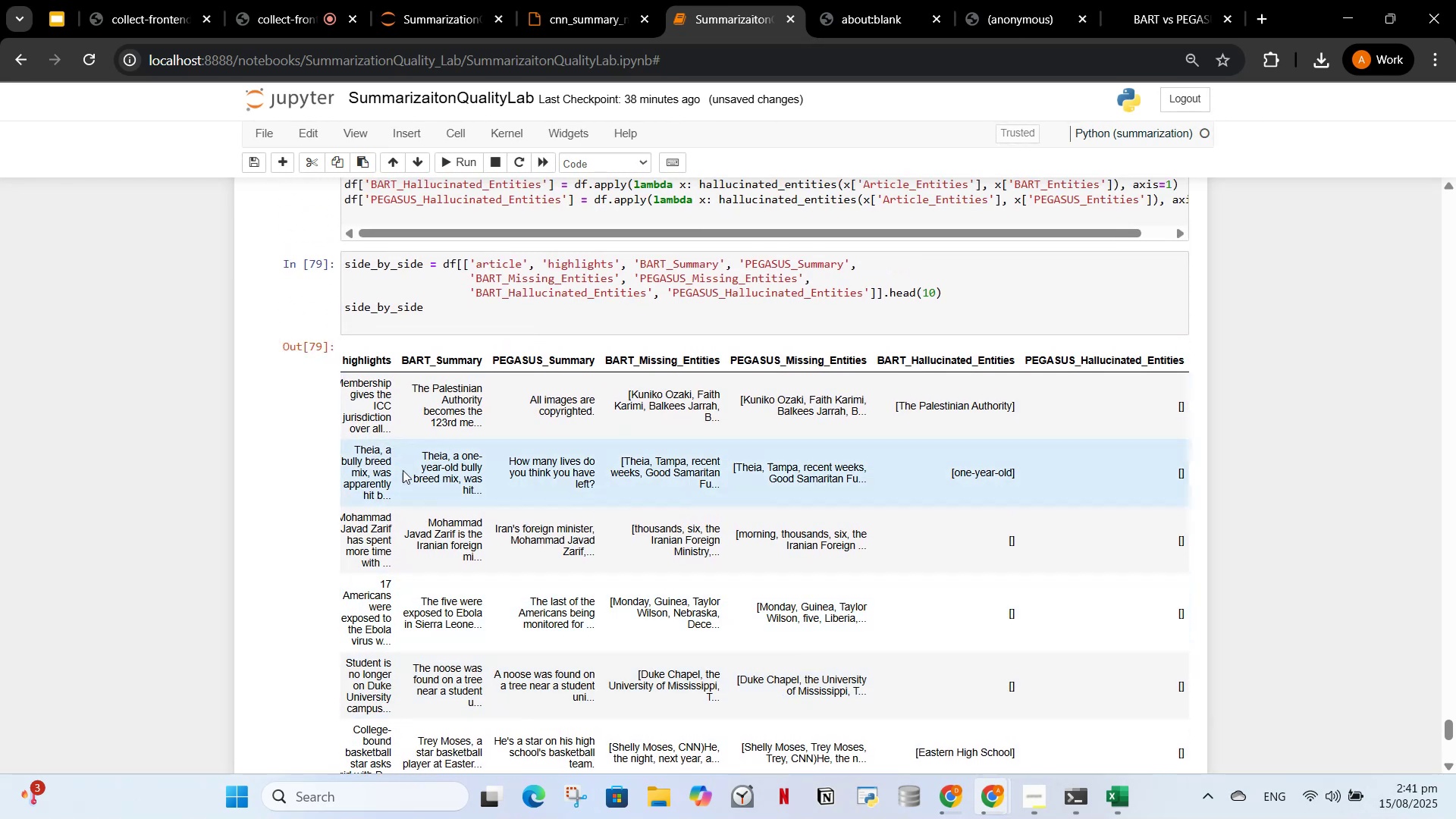 
scroll: coordinate [507, 541], scroll_direction: down, amount: 5.0
 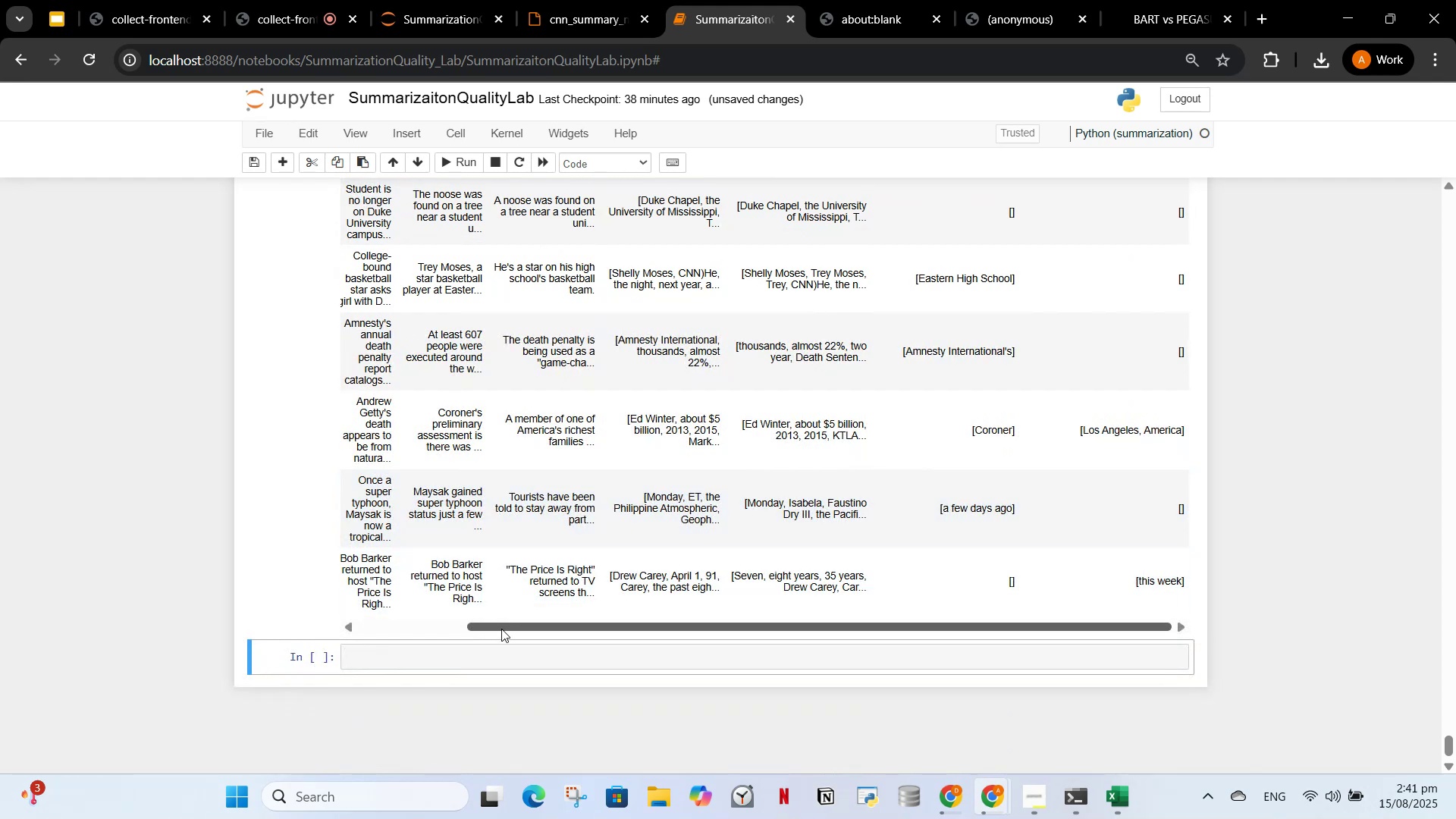 
left_click_drag(start_coordinate=[500, 623], to_coordinate=[375, 624])
 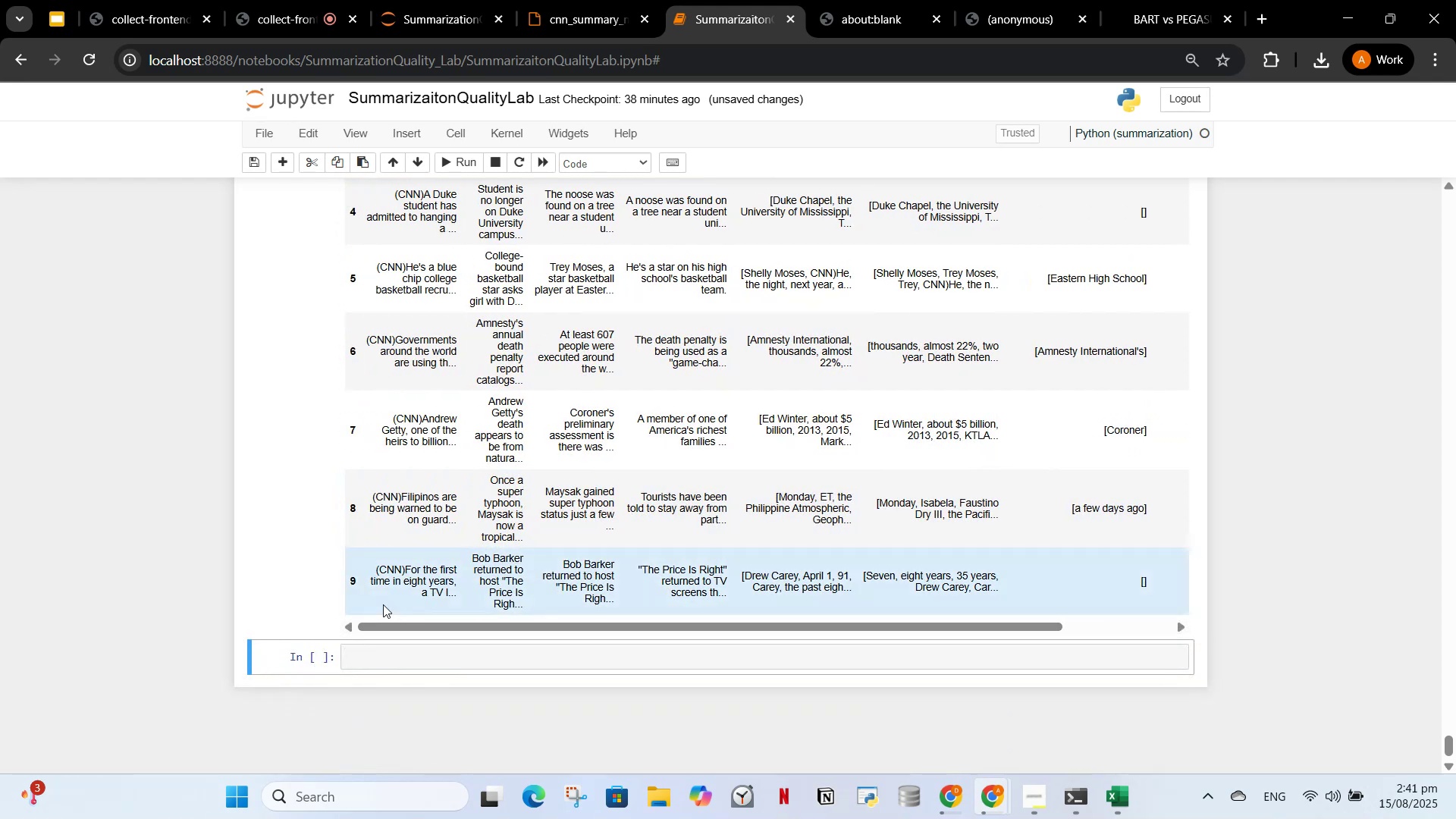 
scroll: coordinate [422, 567], scroll_direction: up, amount: 5.0
 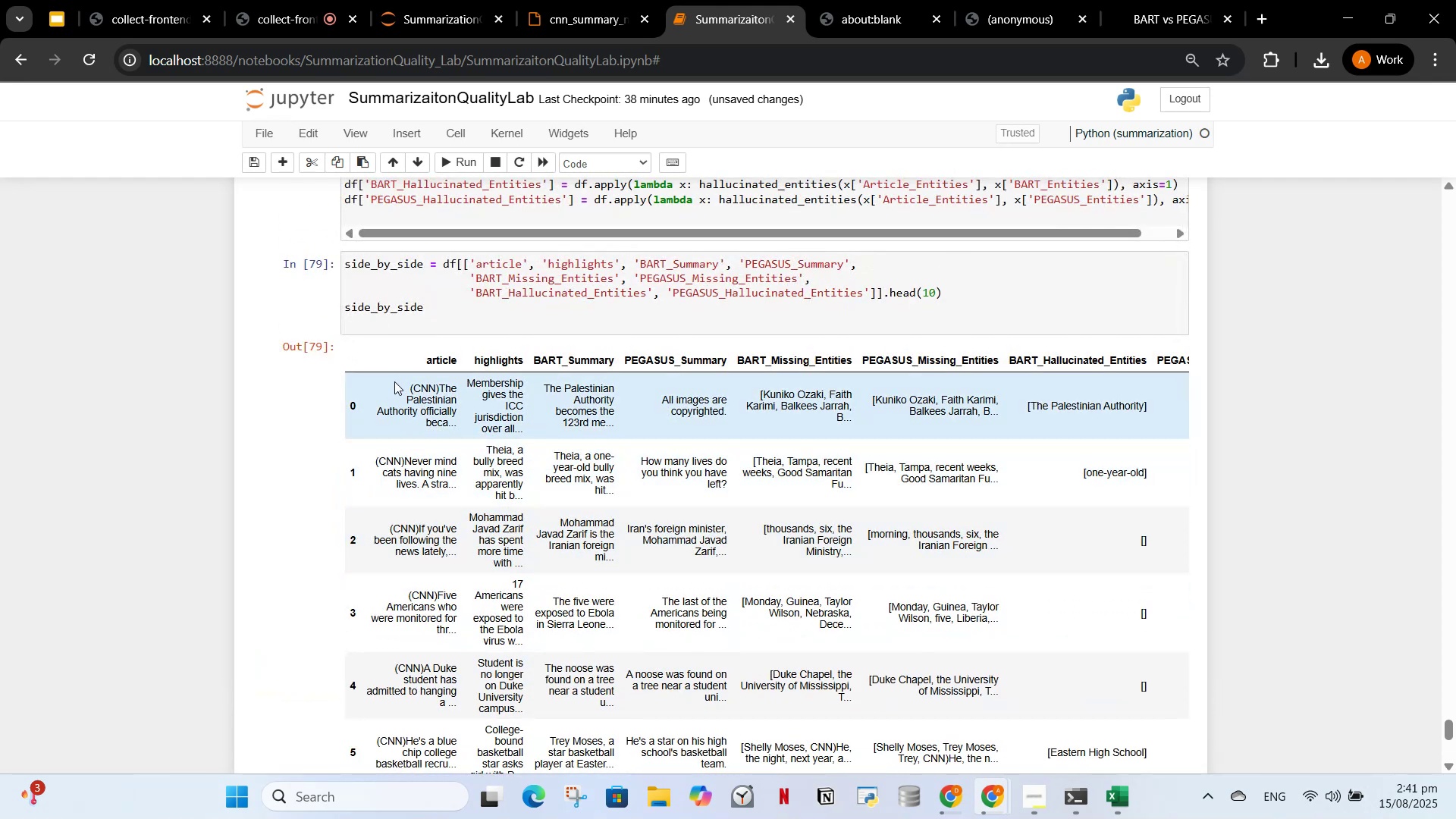 
left_click_drag(start_coordinate=[385, 353], to_coordinate=[1168, 583])
 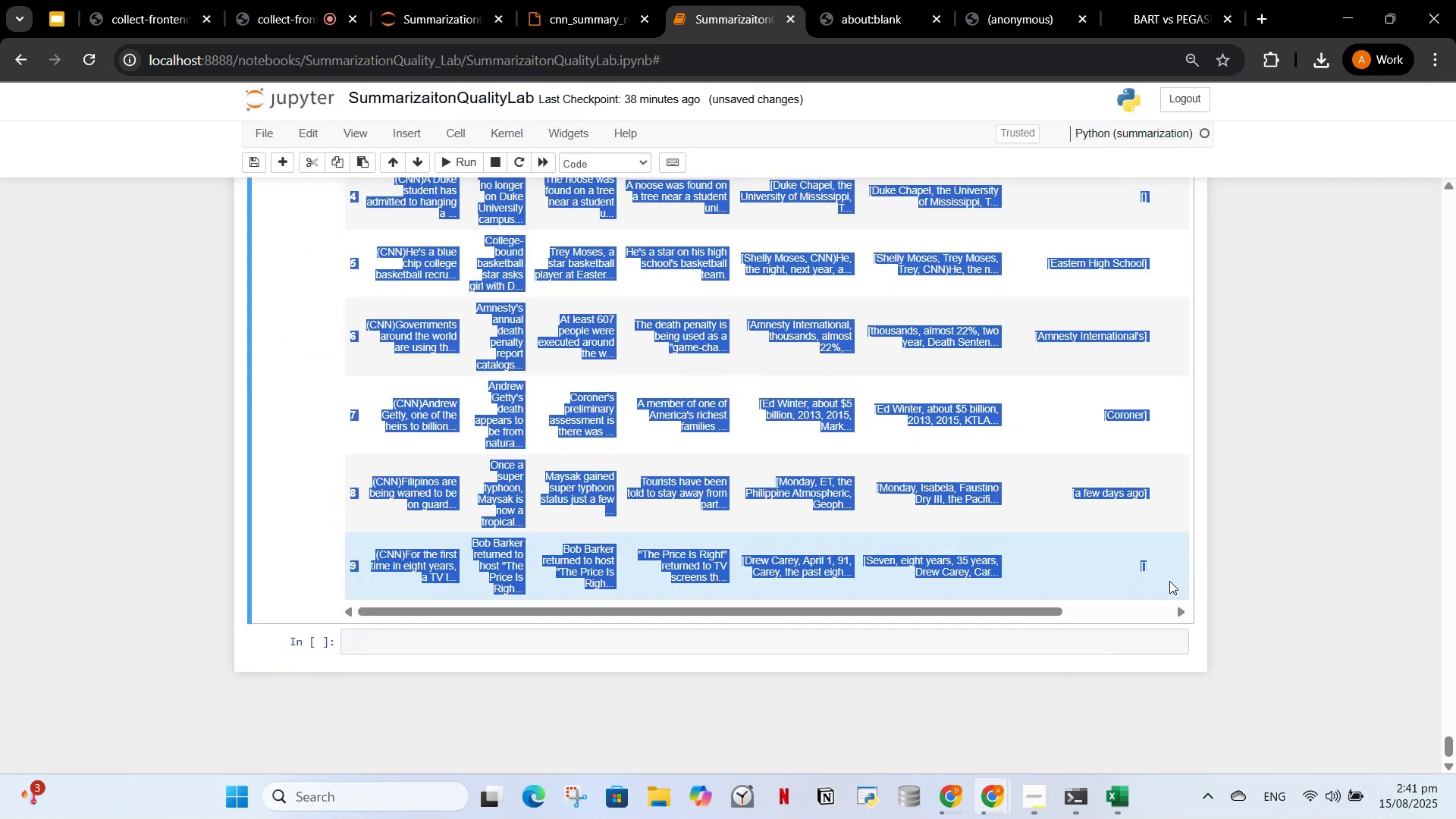 
key(Control+C)
 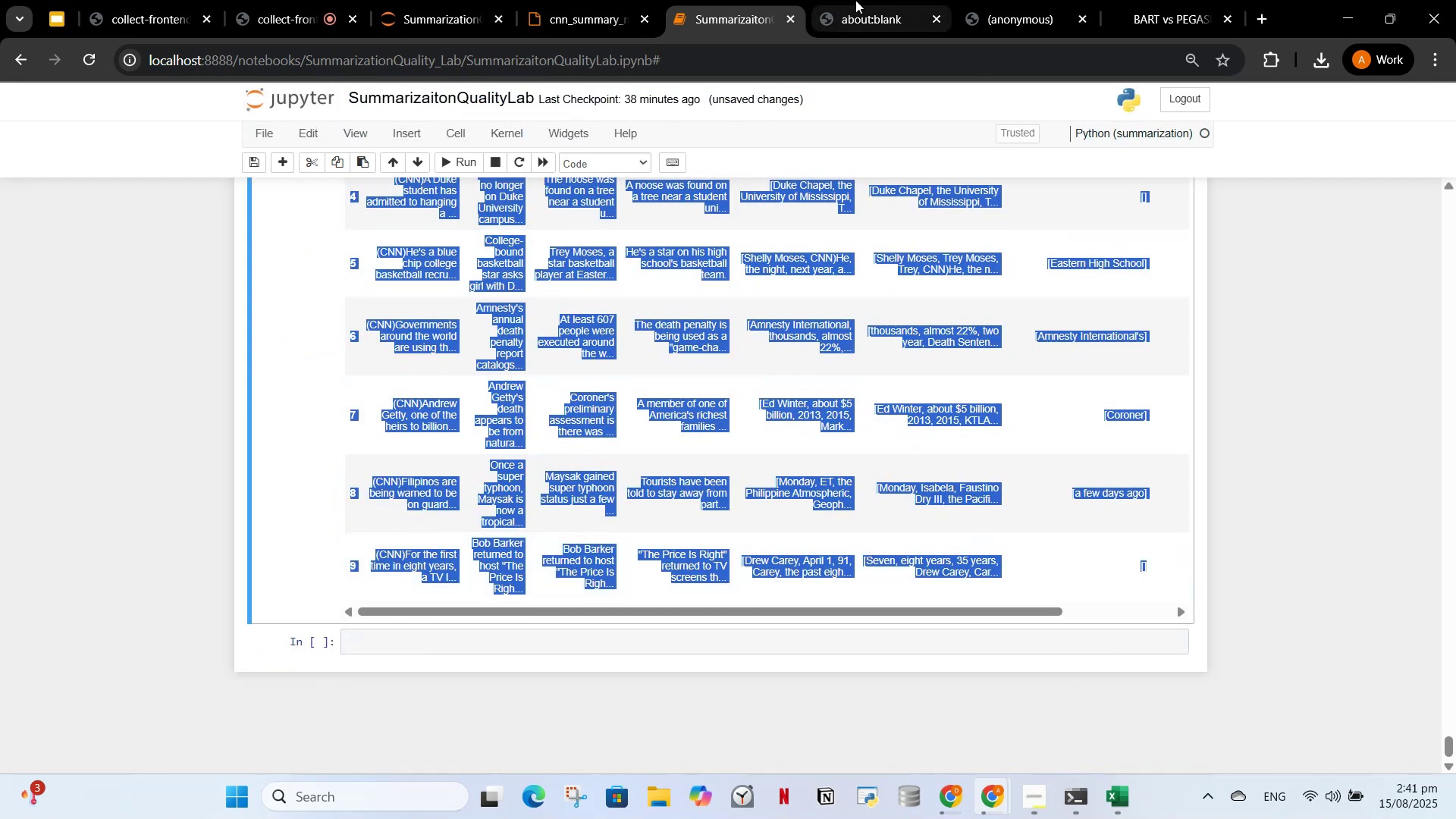 
left_click([855, 0])
 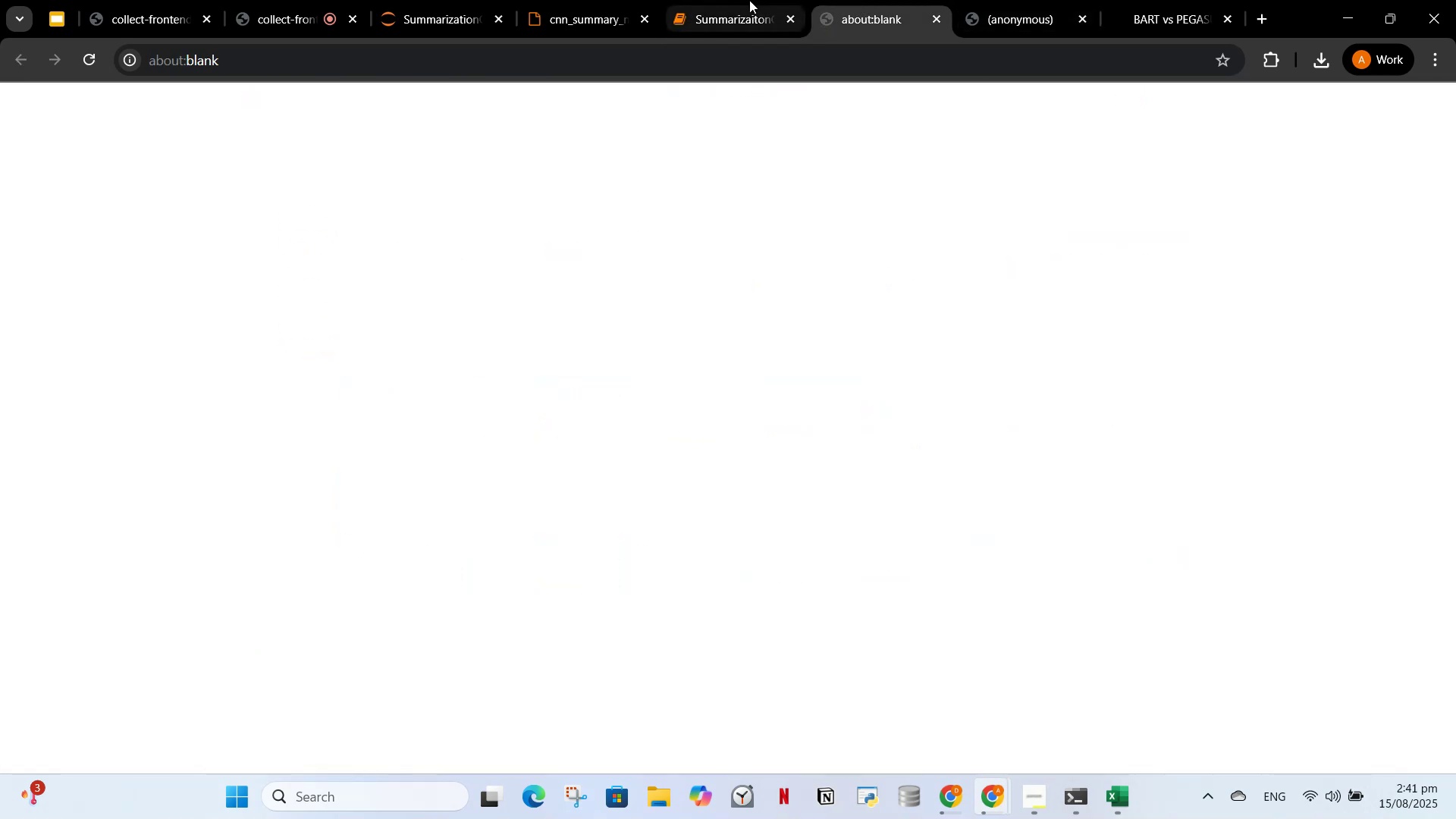 
left_click([749, 0])
 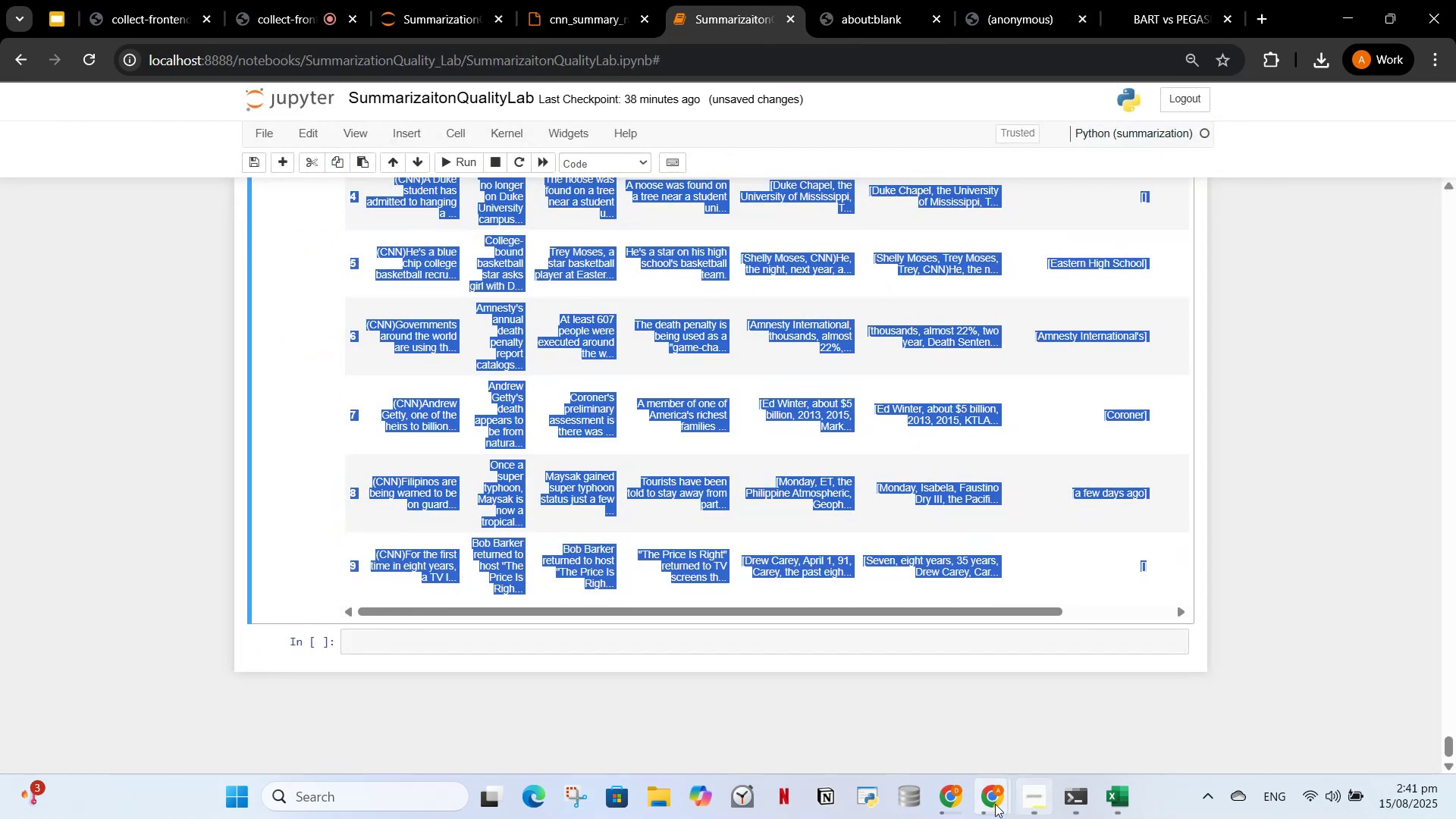 
left_click([944, 817])
 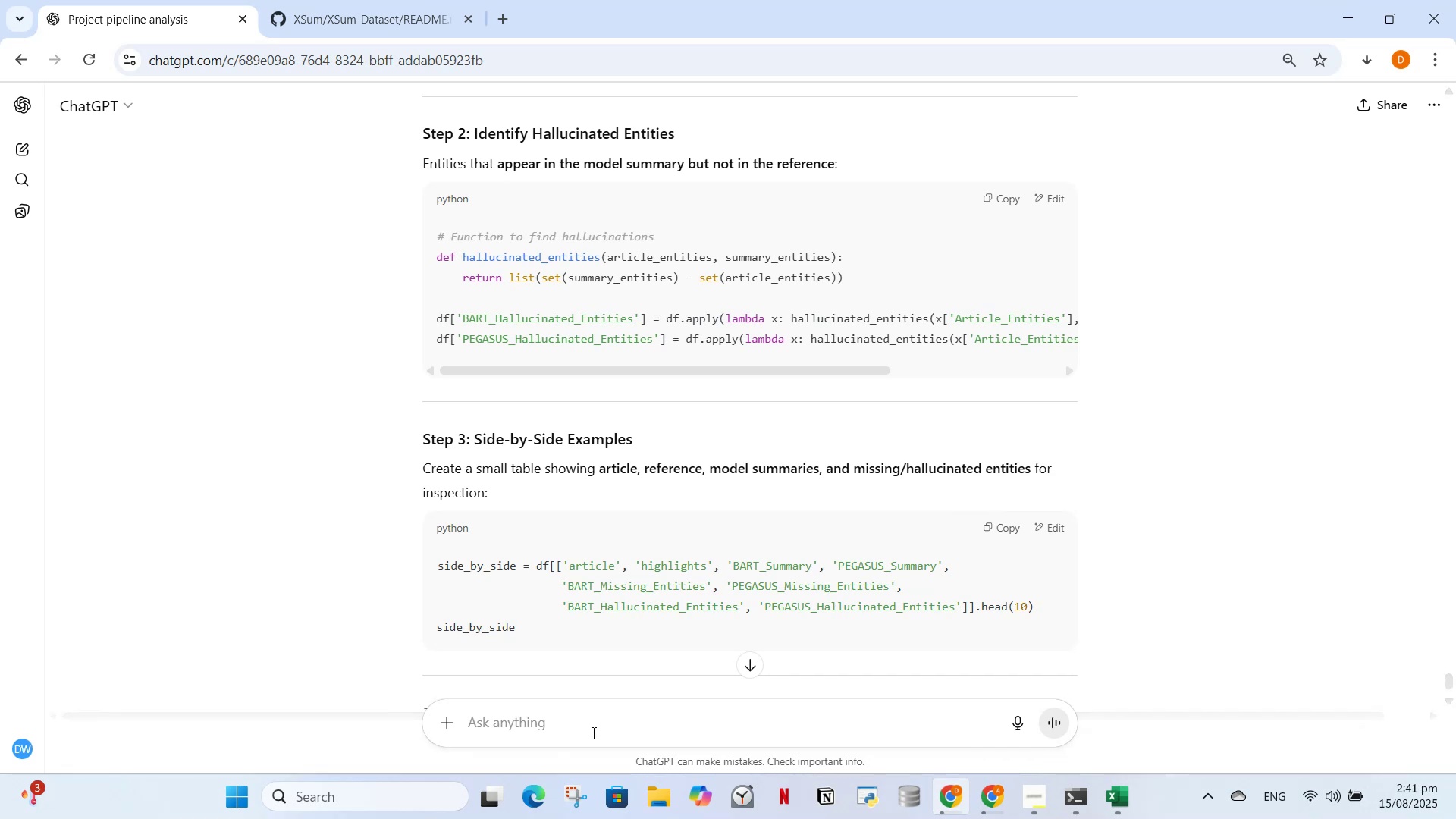 
left_click([592, 734])
 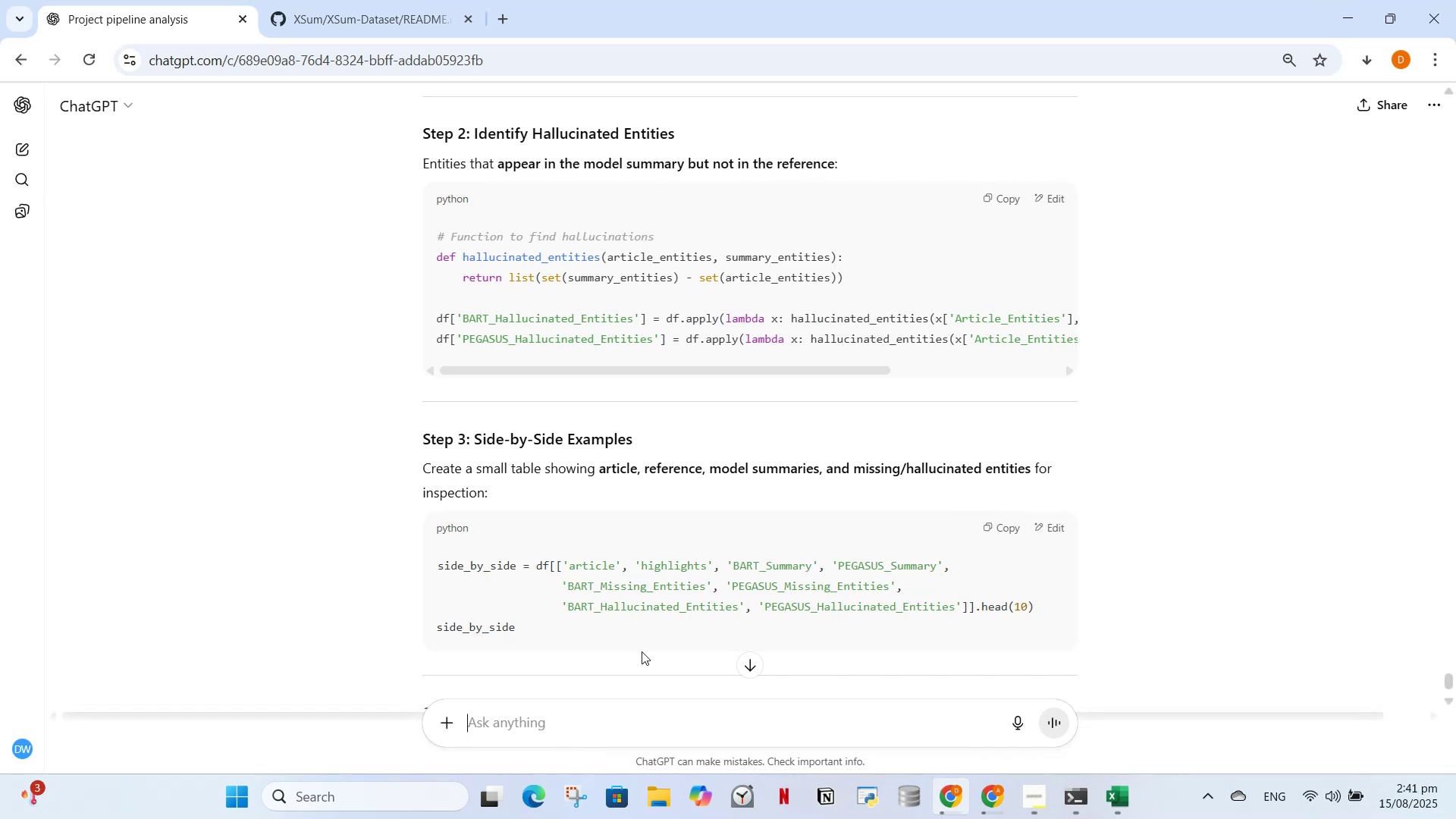 
key(Control+V)
 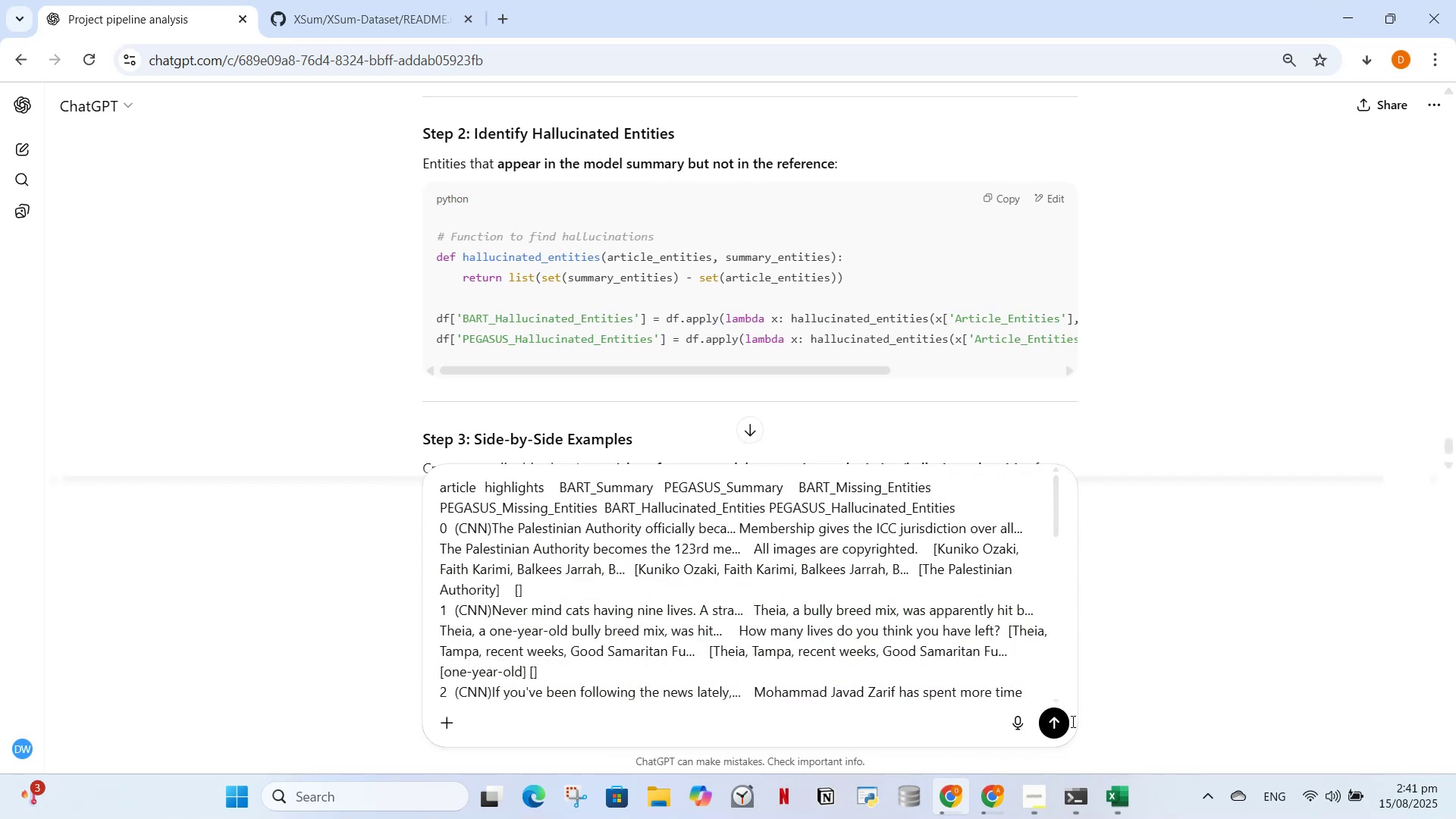 
left_click([1047, 723])
 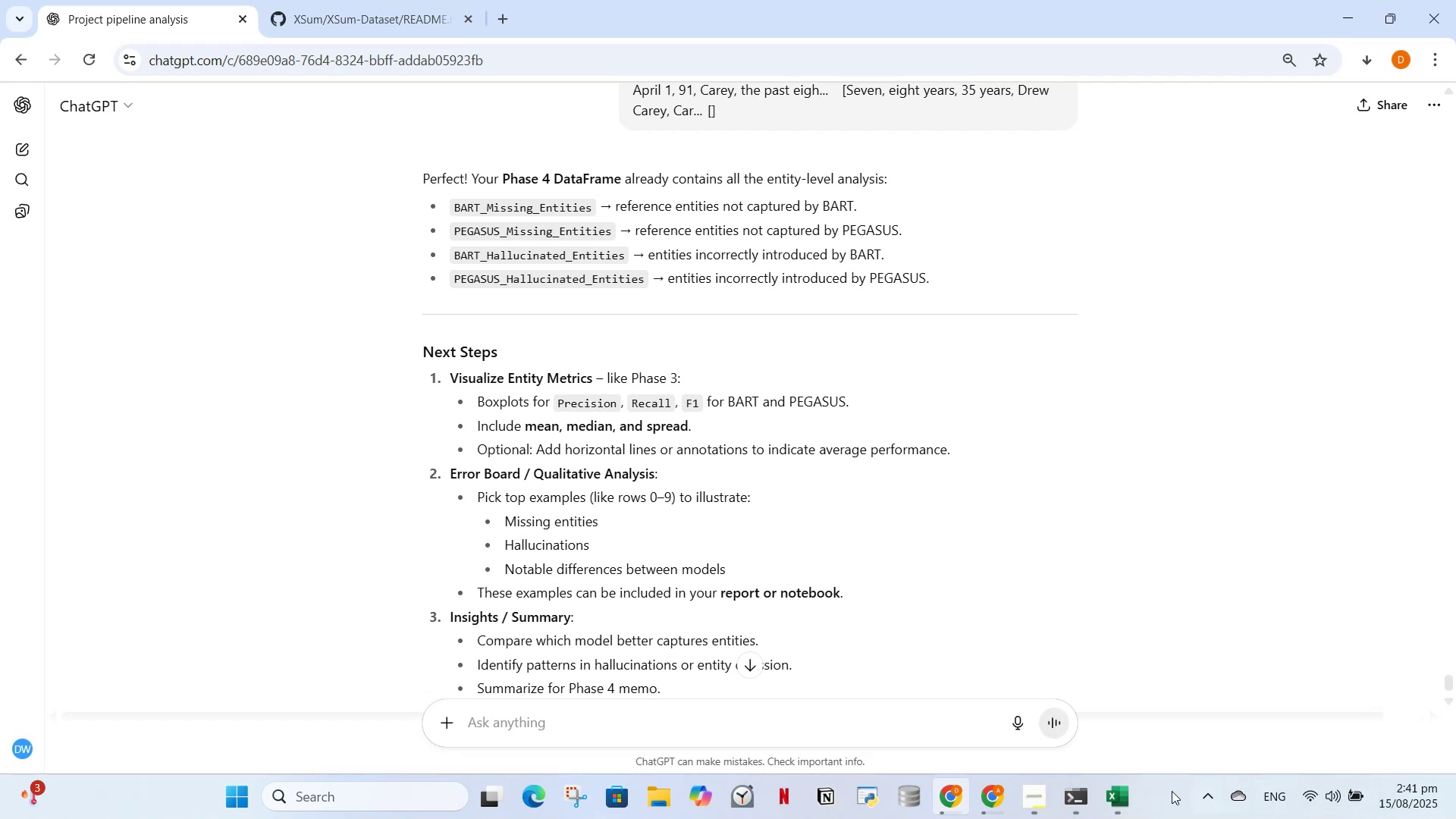 
wait(25.23)
 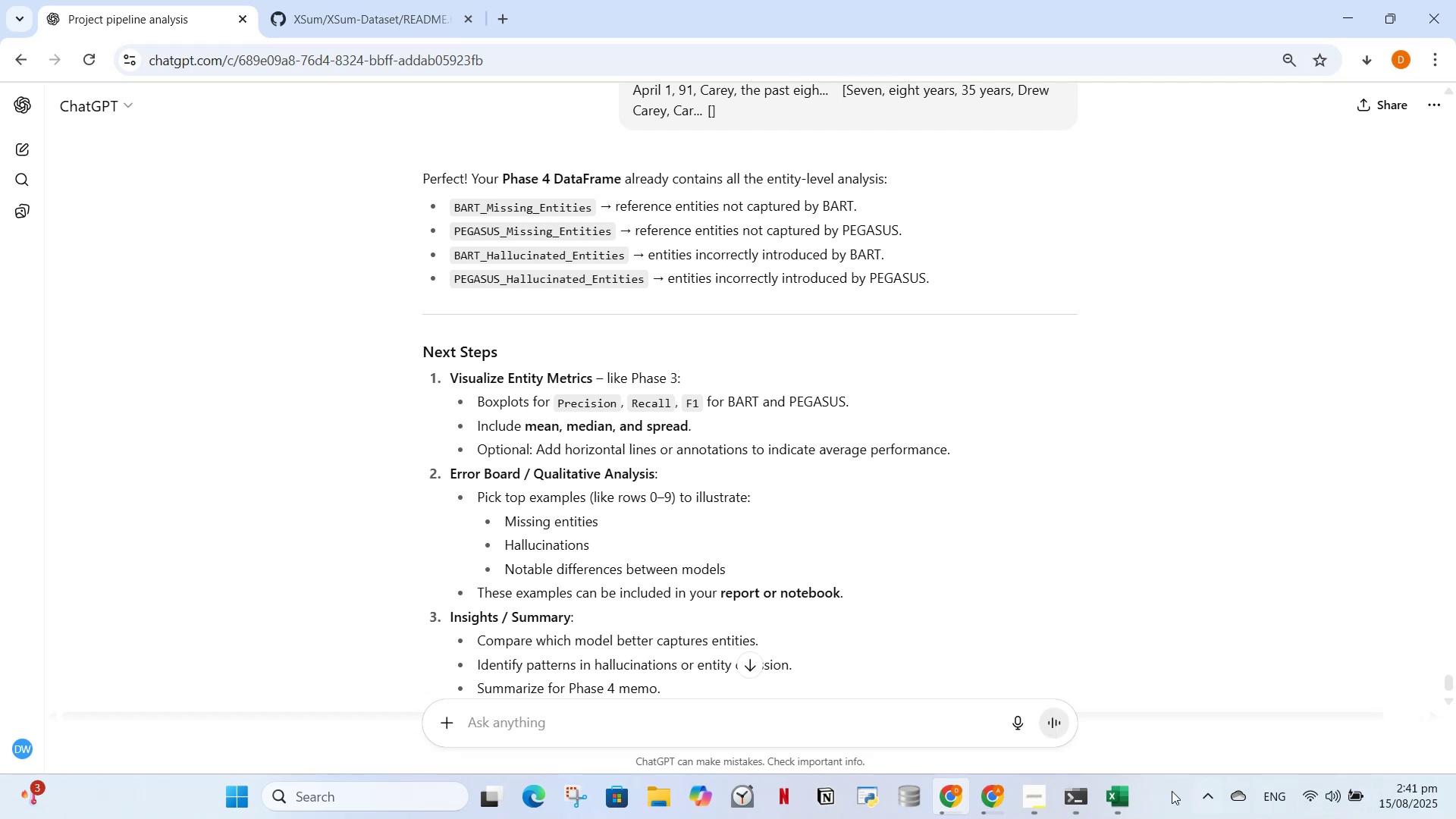 
scroll: coordinate [830, 355], scroll_direction: down, amount: 1.0
 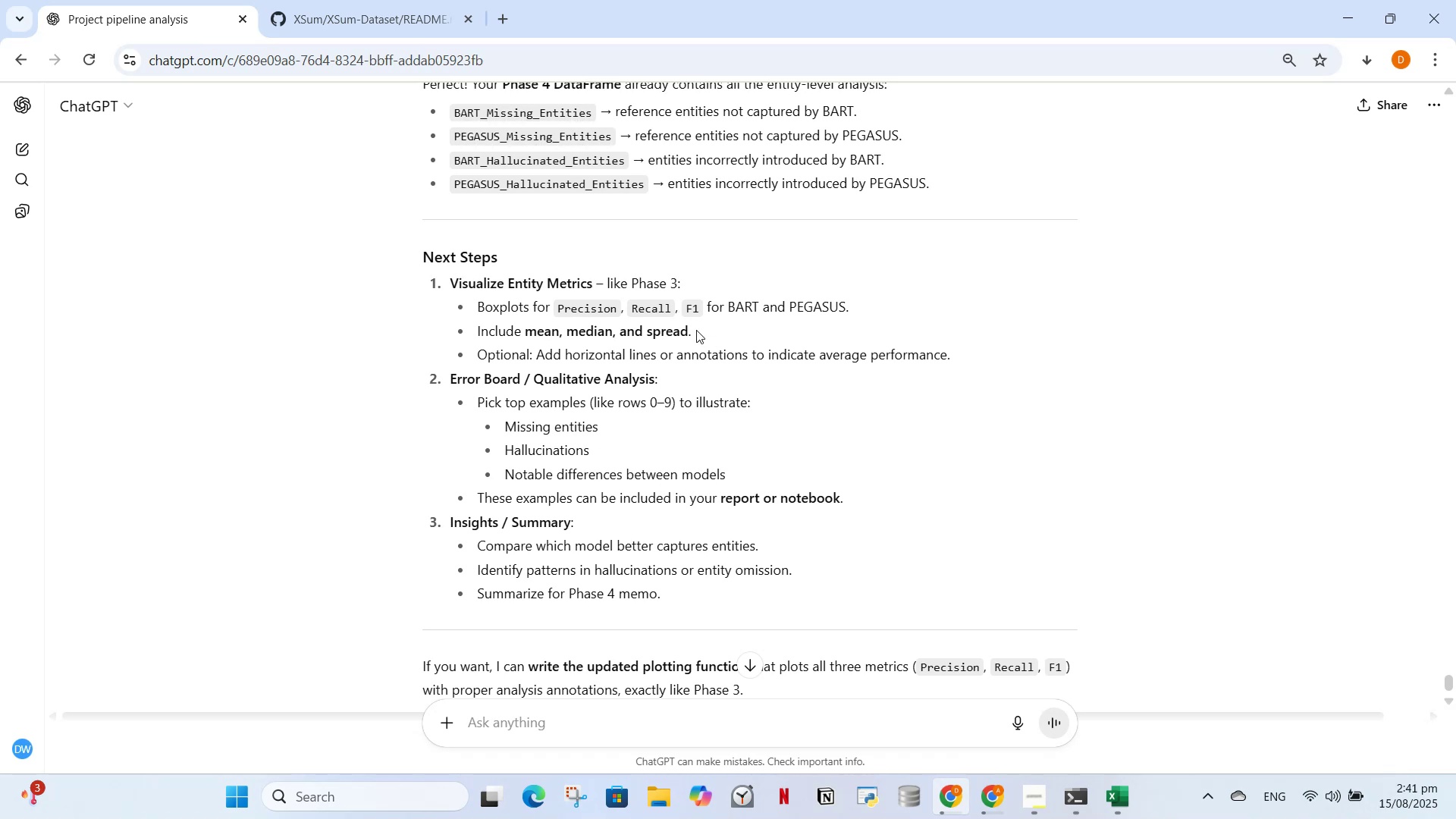 
wait(6.68)
 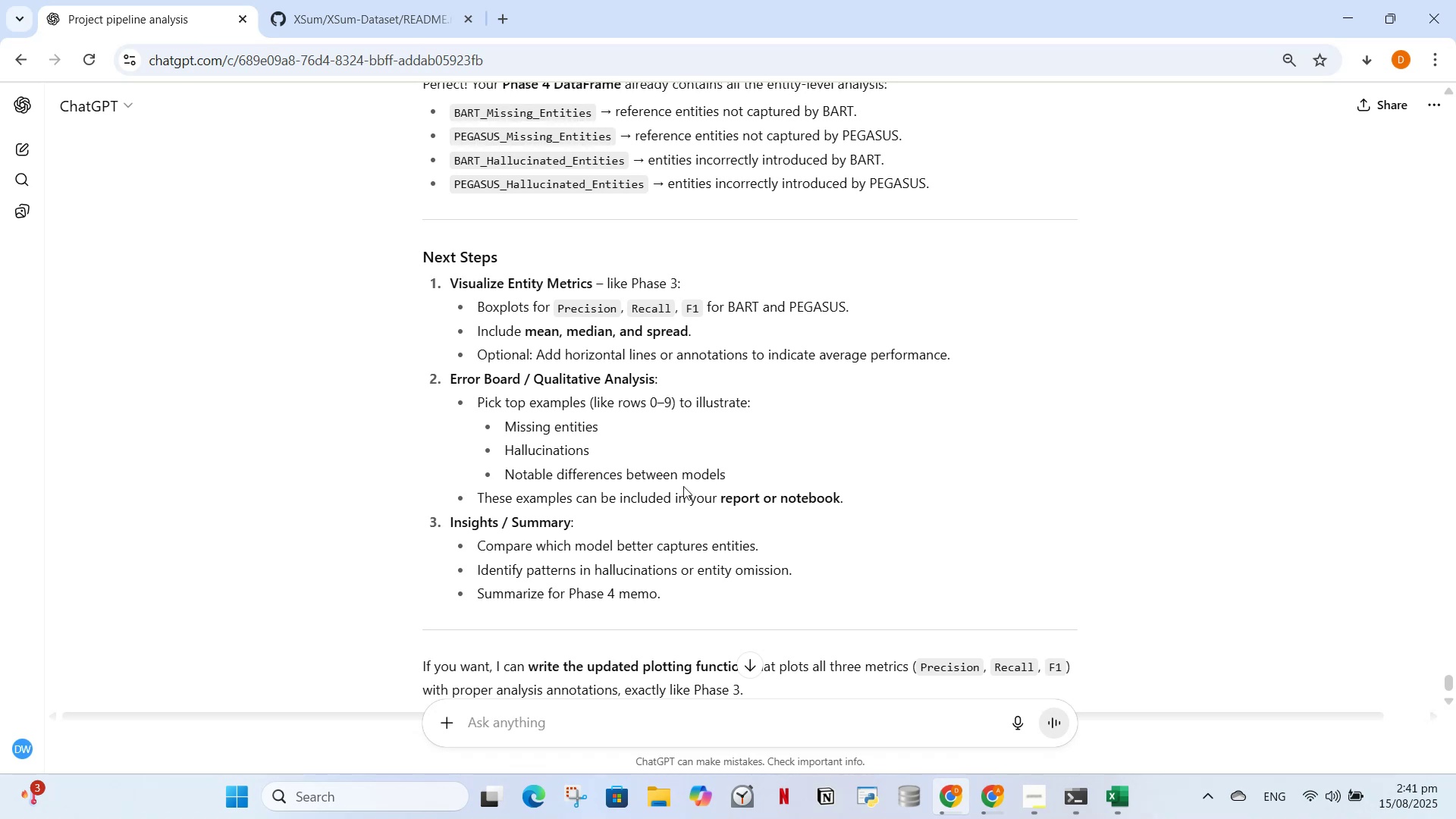 
scroll: coordinate [655, 509], scroll_direction: down, amount: 2.0
 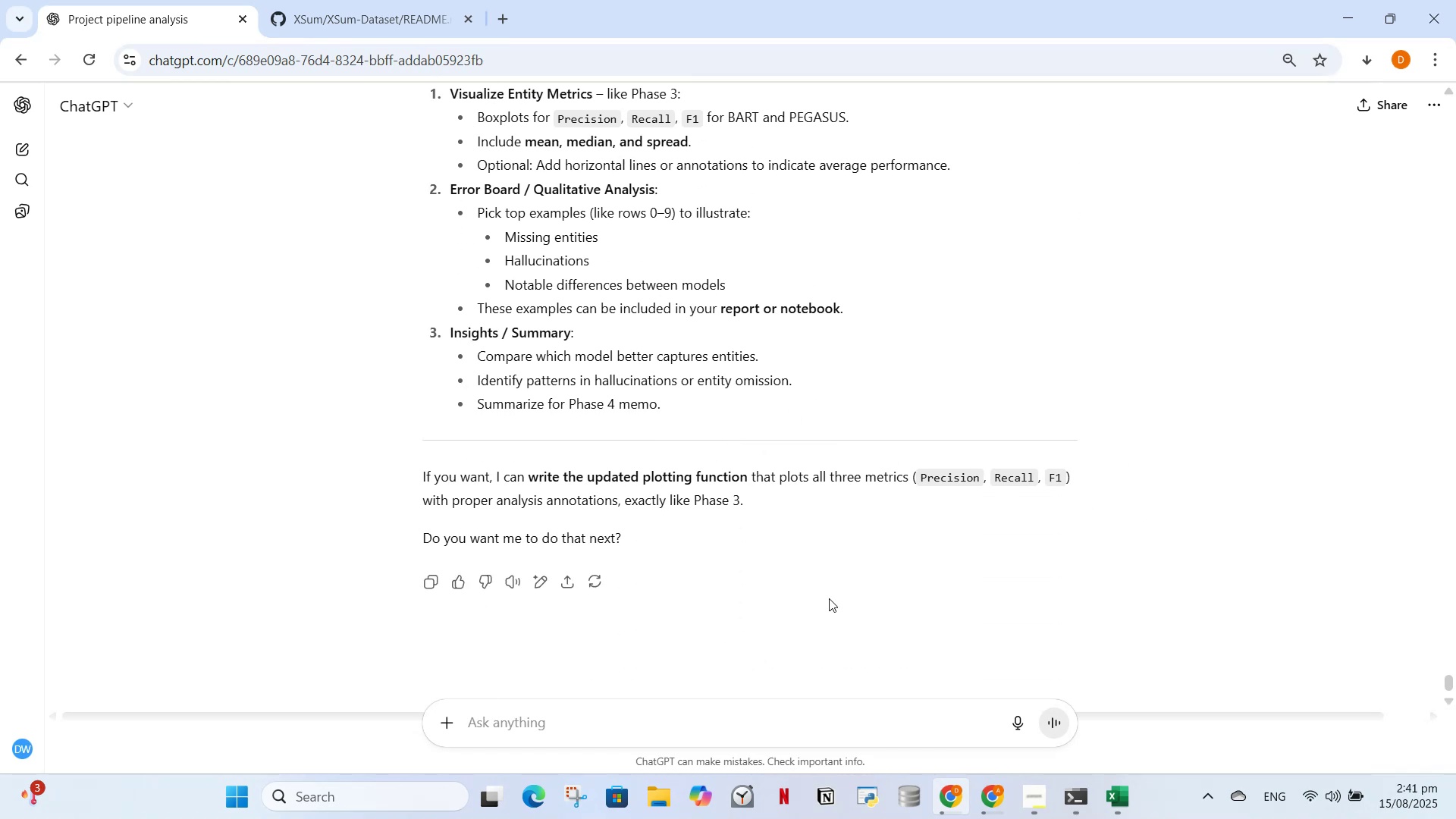 
left_click([953, 786])
 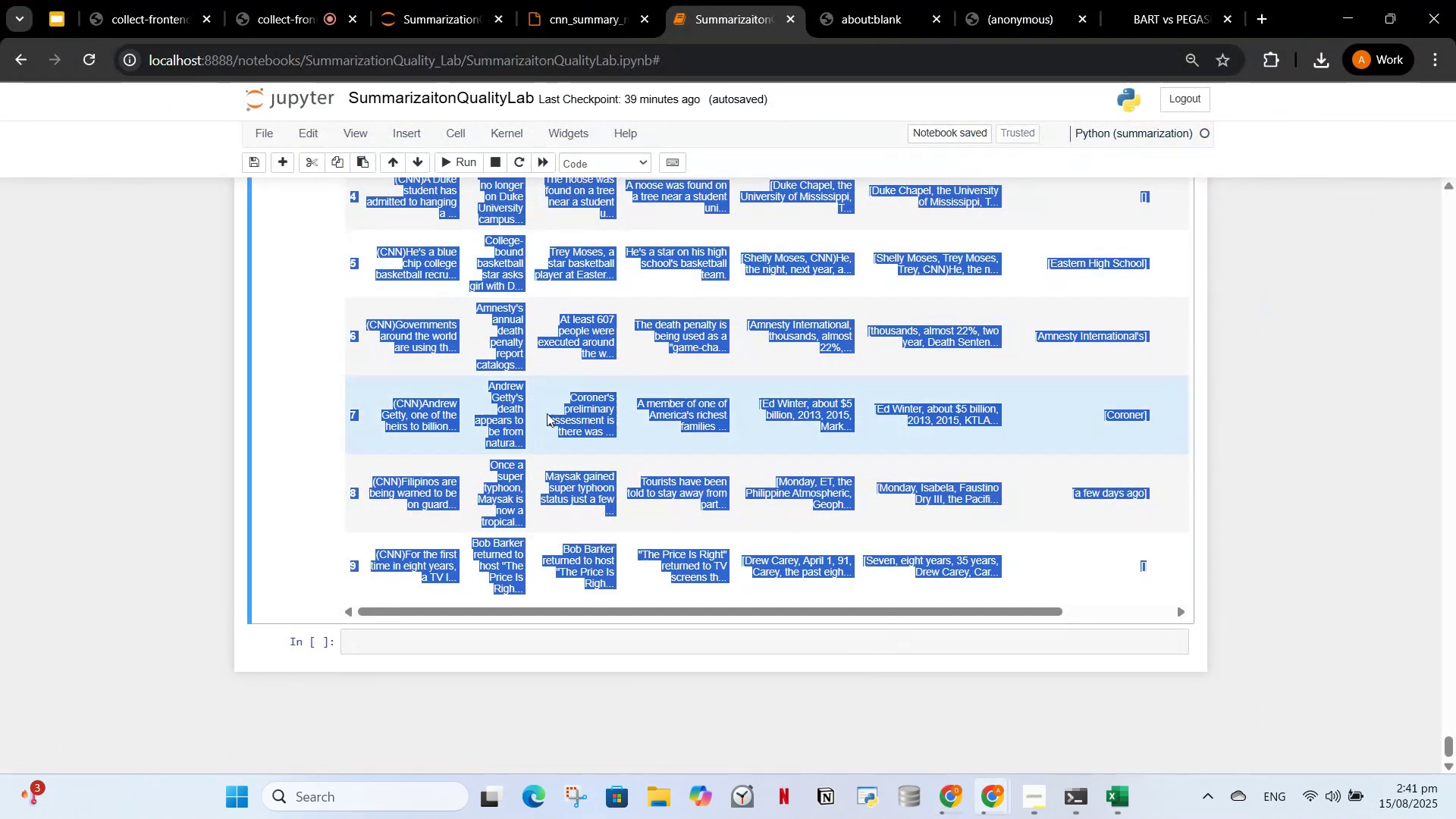 
scroll: coordinate [610, 537], scroll_direction: none, amount: 0.0
 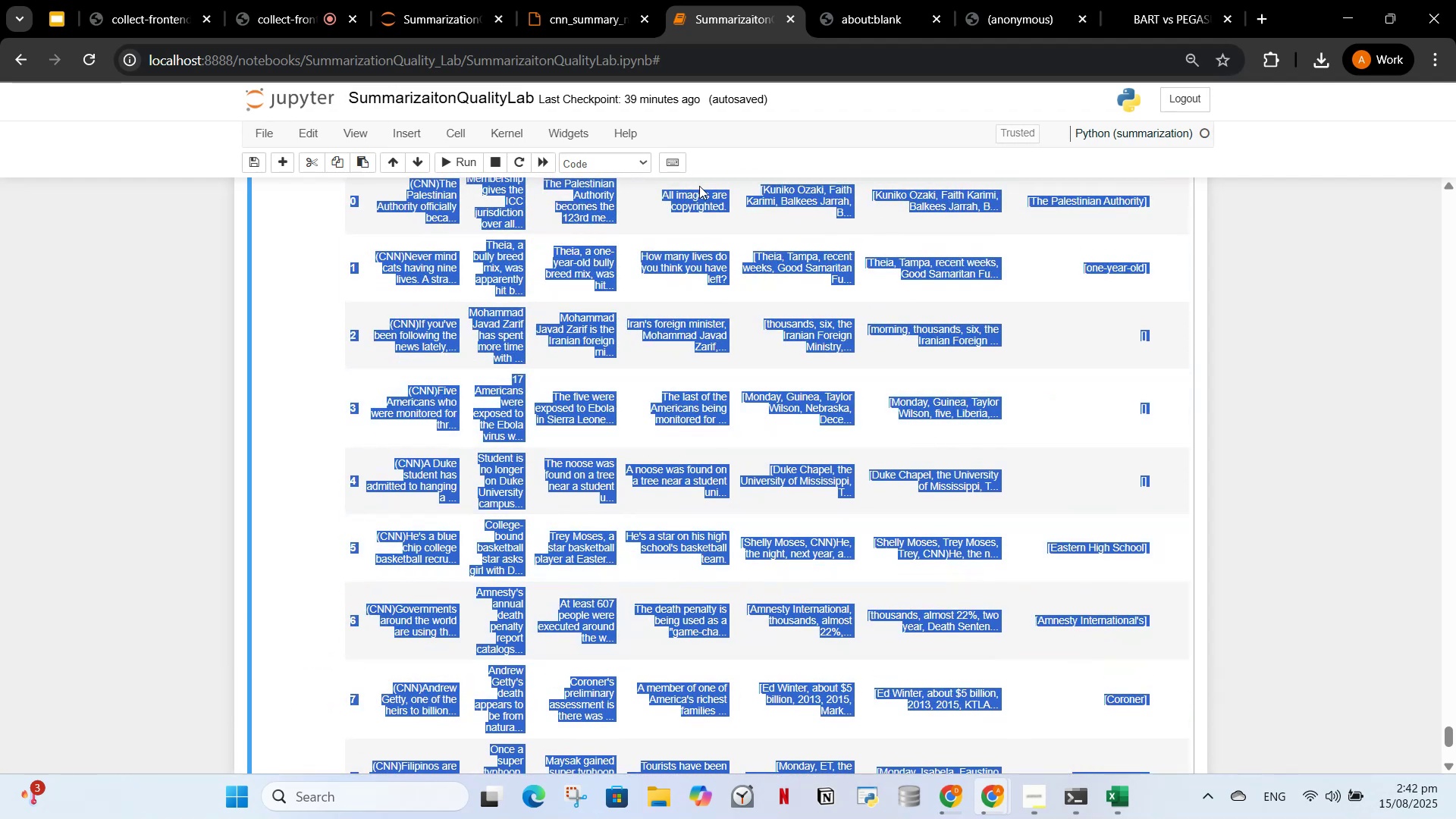 
scroll: coordinate [792, 574], scroll_direction: down, amount: 4.0
 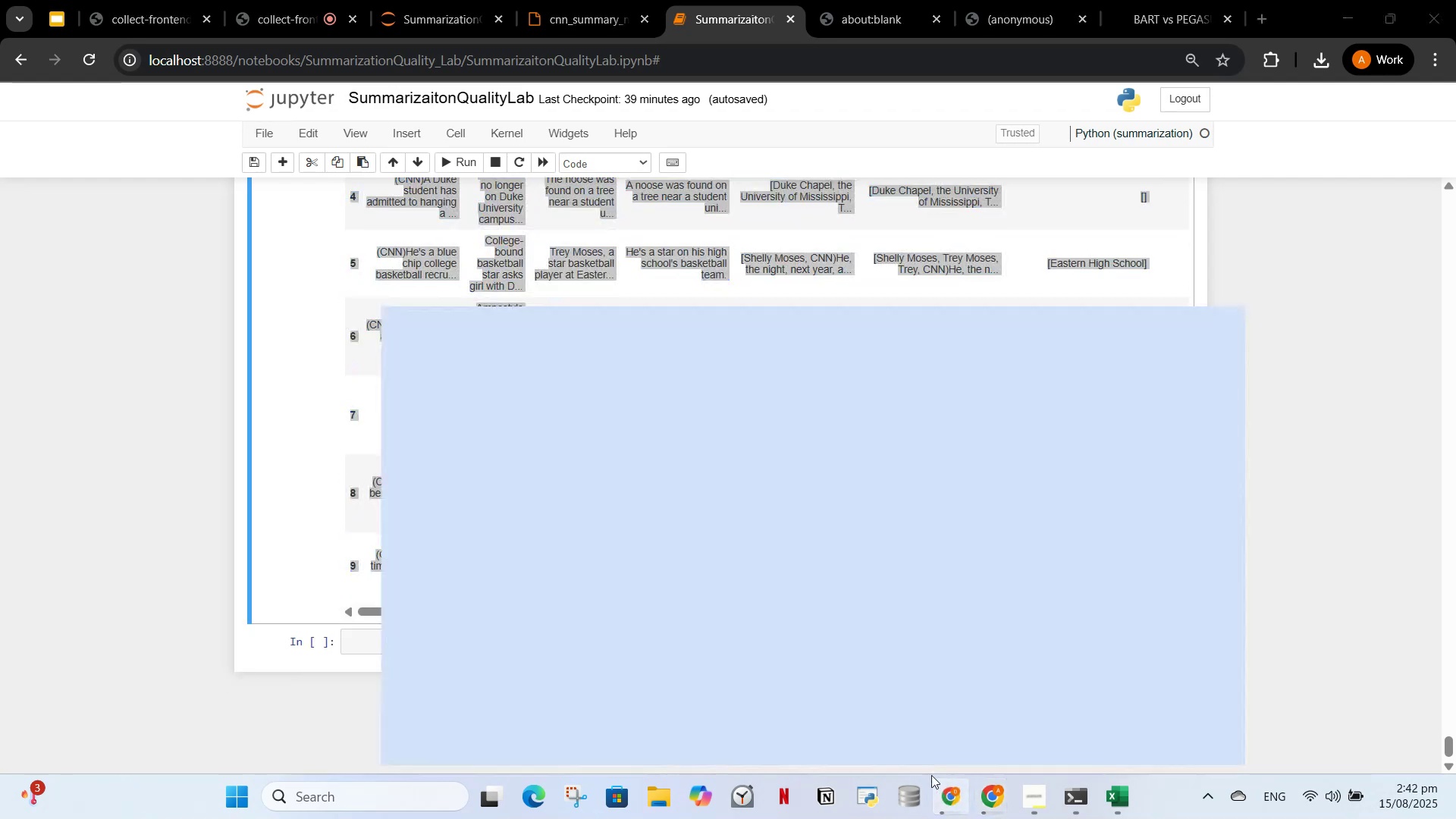 
scroll: coordinate [758, 219], scroll_direction: up, amount: 19.0
 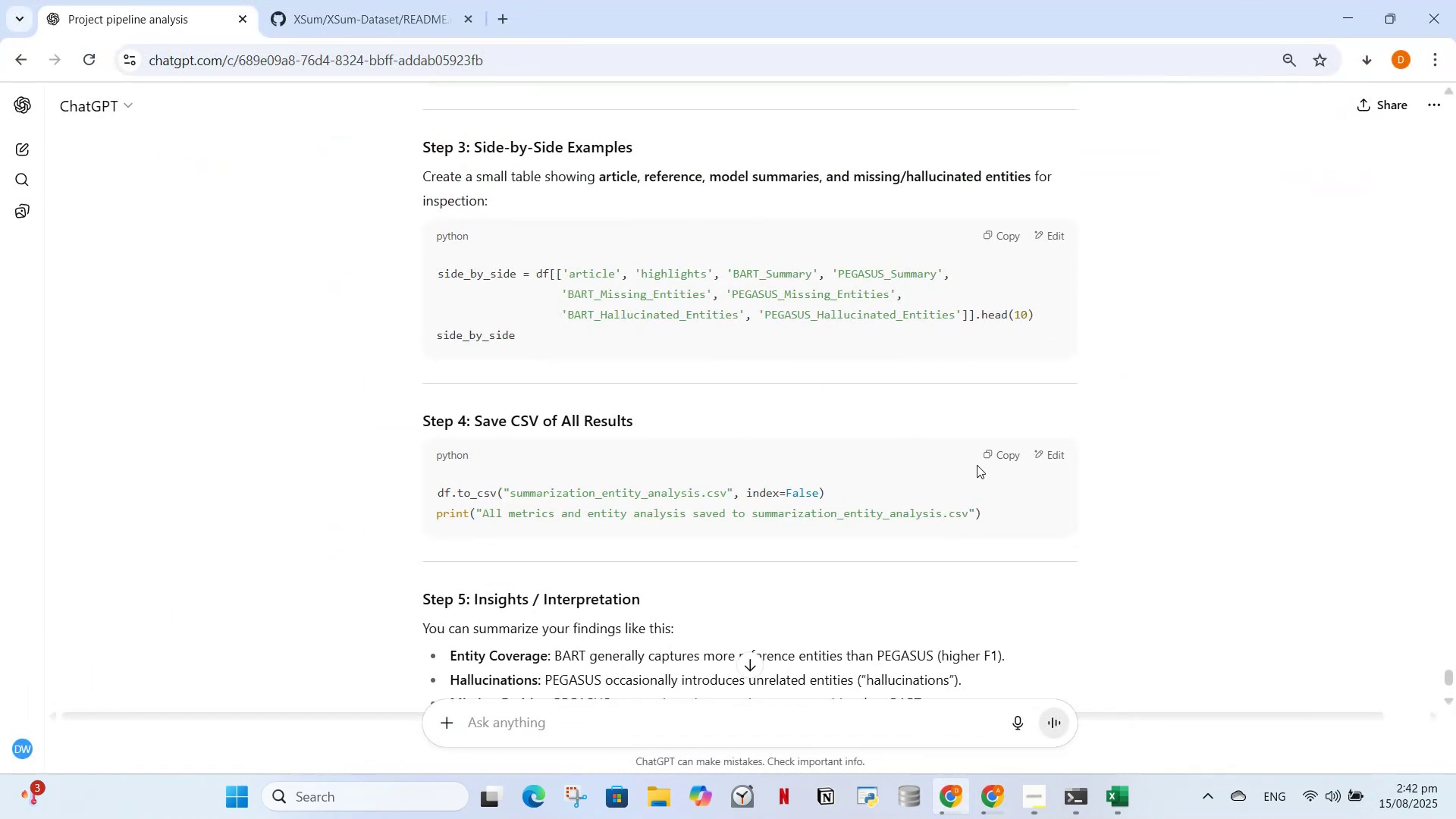 
left_click([990, 456])
 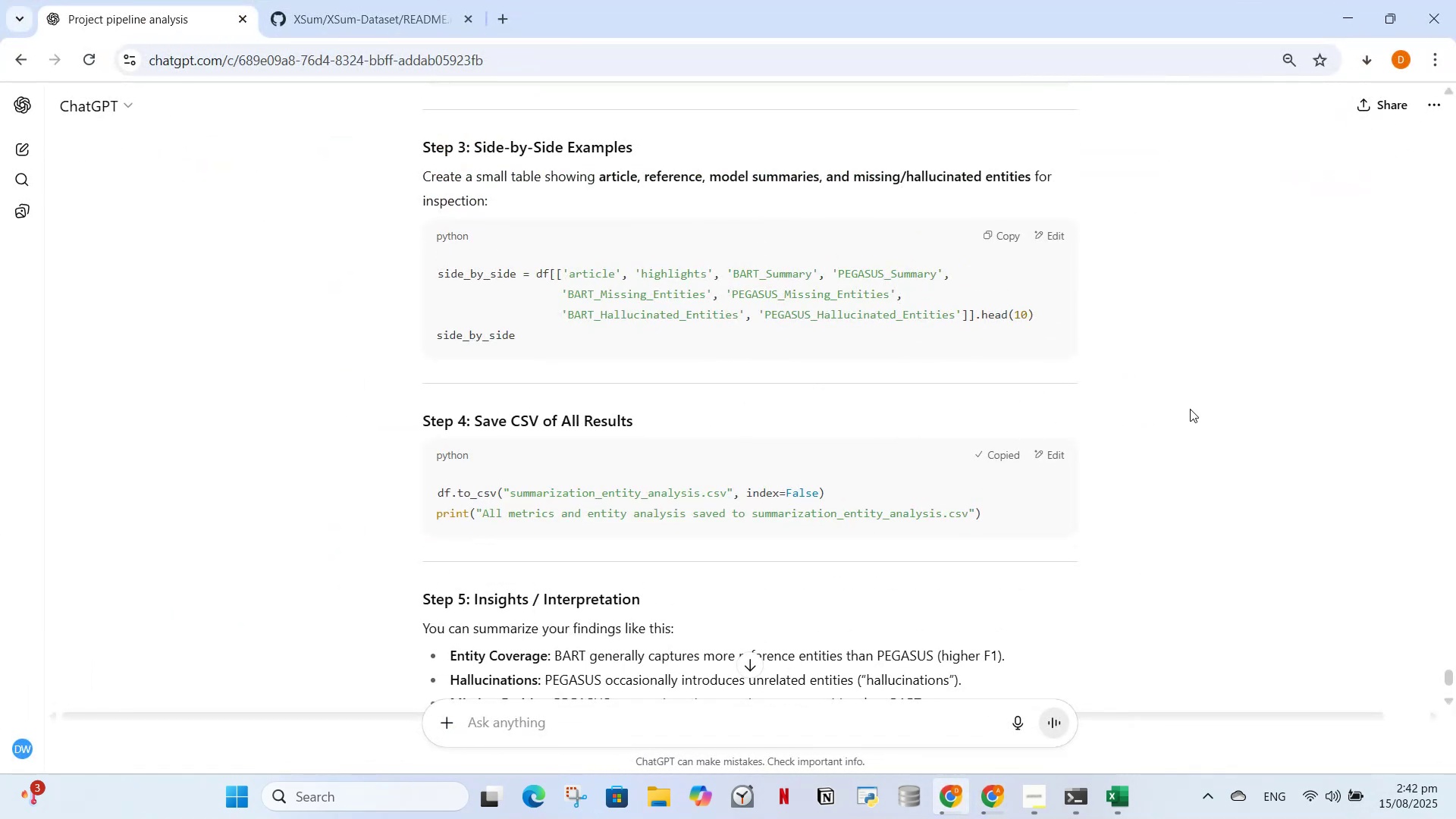 
left_click([1191, 458])
 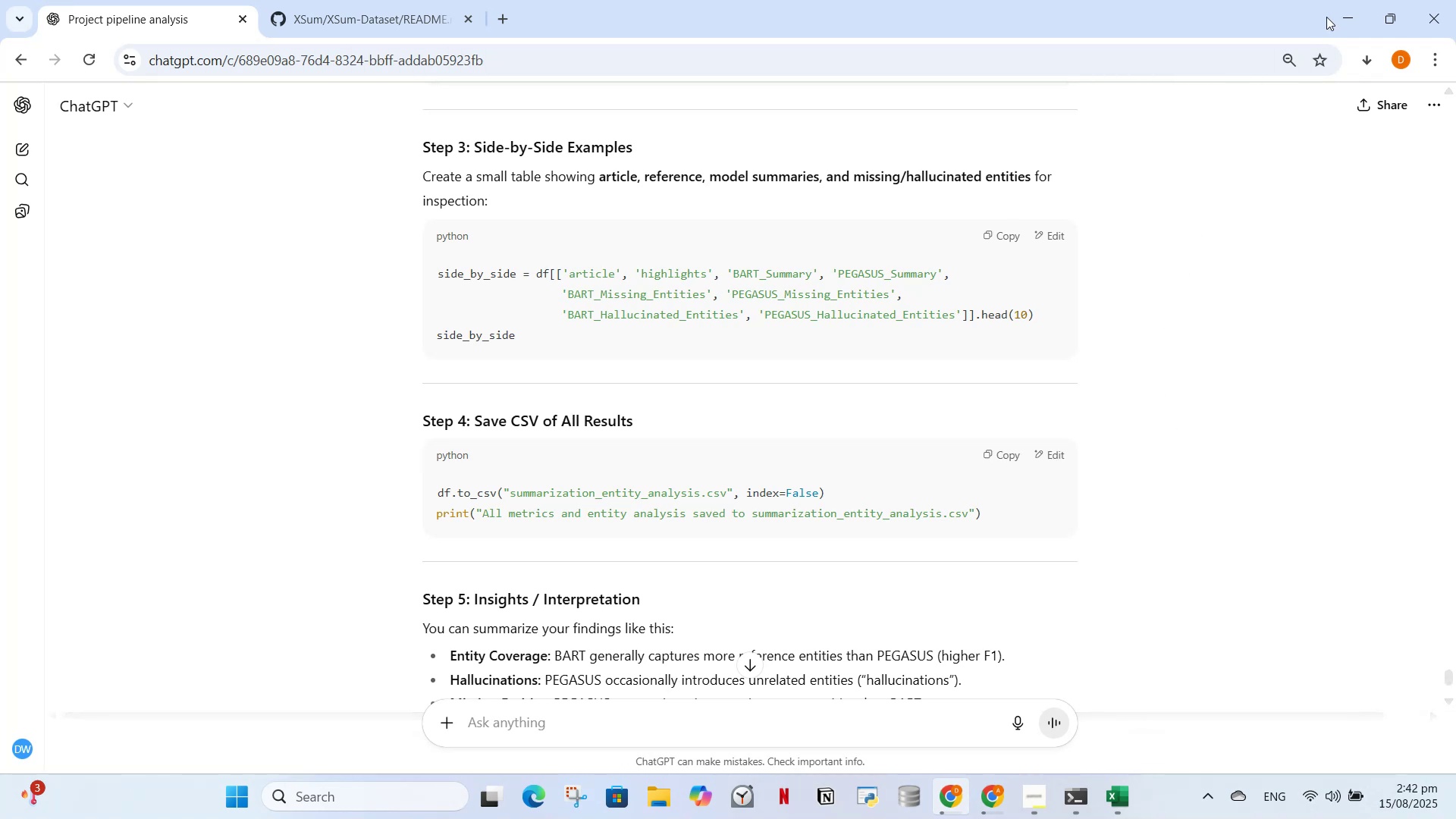 
left_click([1331, 11])
 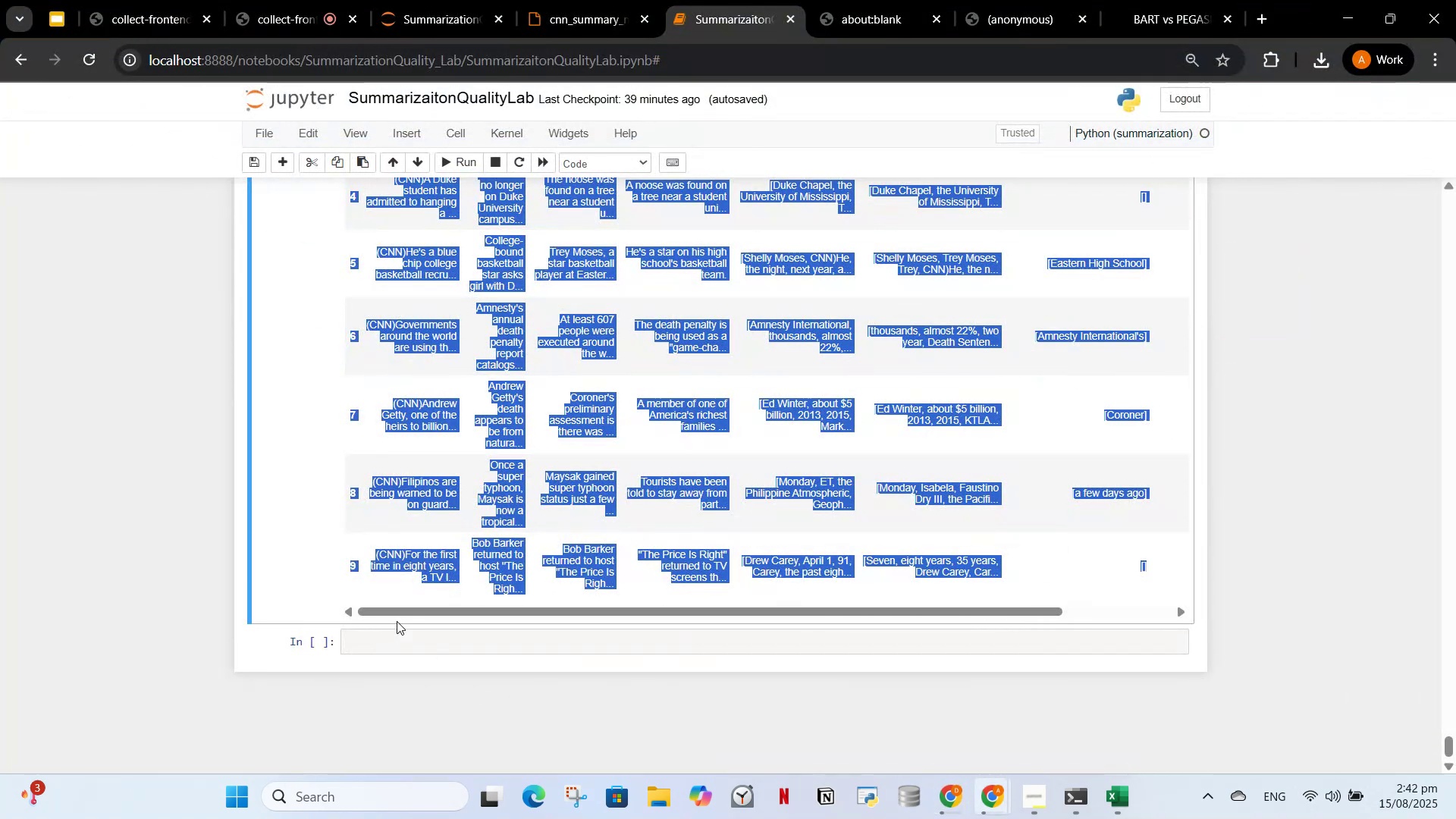 
left_click_drag(start_coordinate=[394, 626], to_coordinate=[391, 635])
 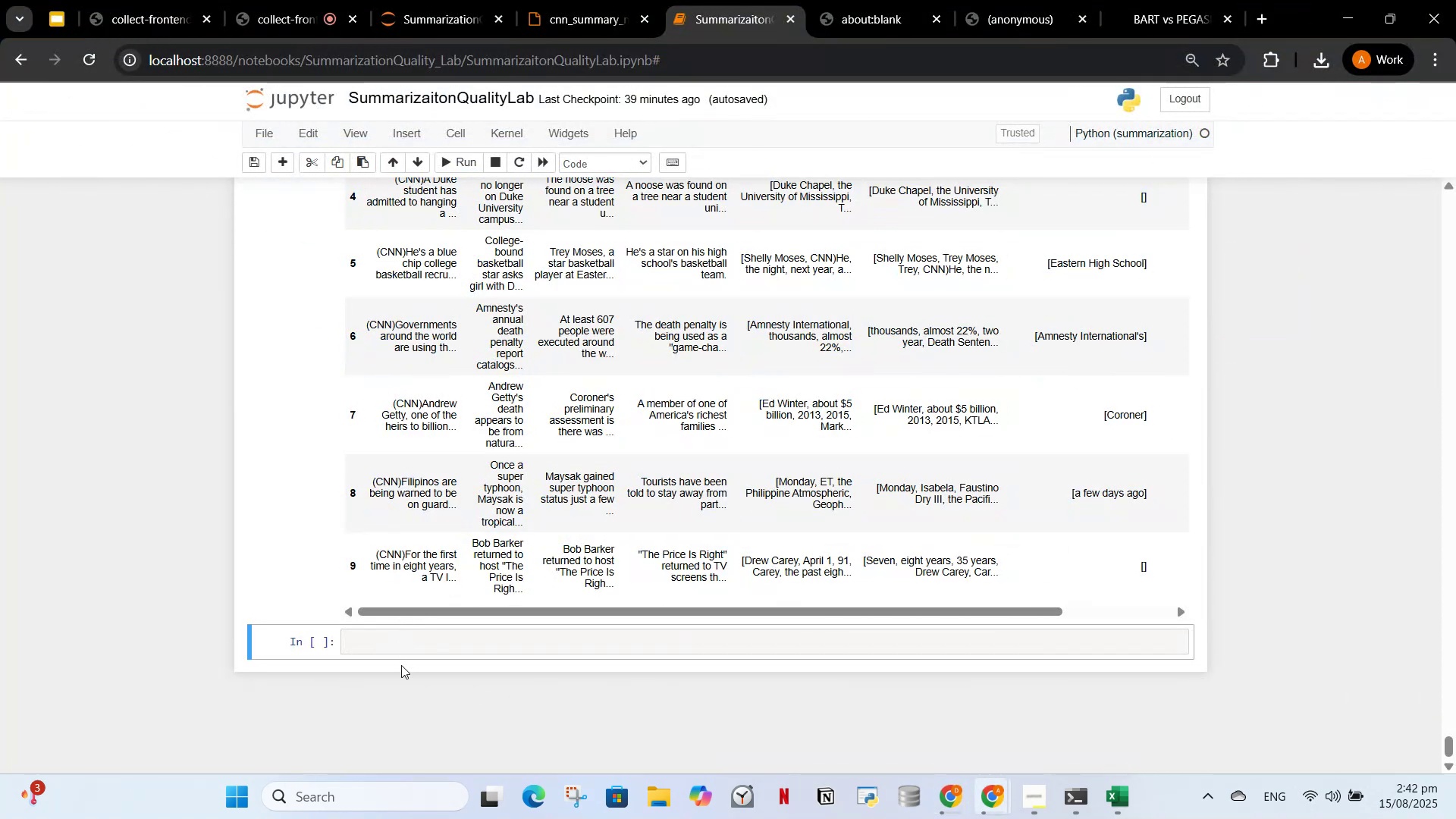 
left_click([402, 665])
 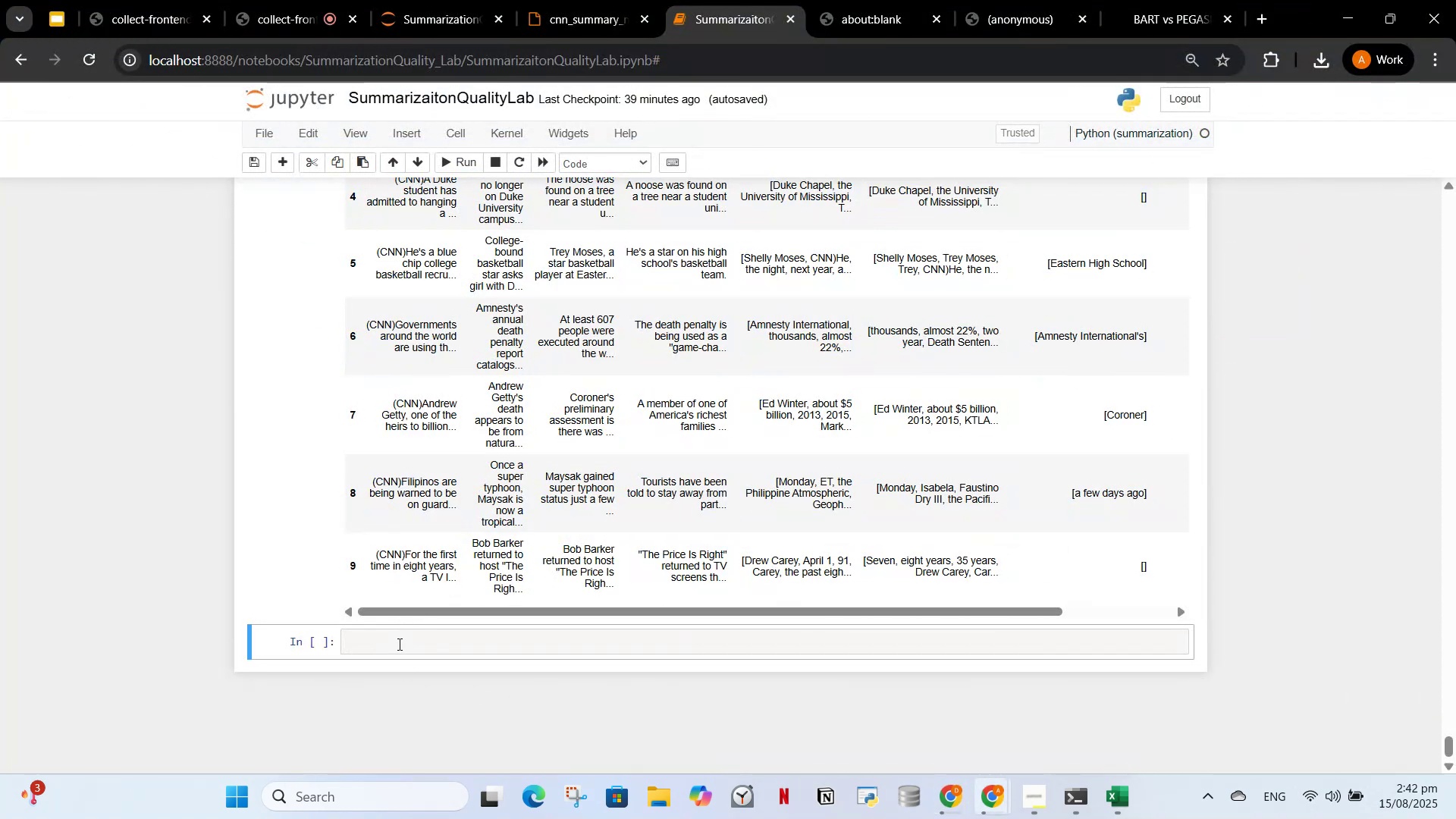 
left_click([398, 644])
 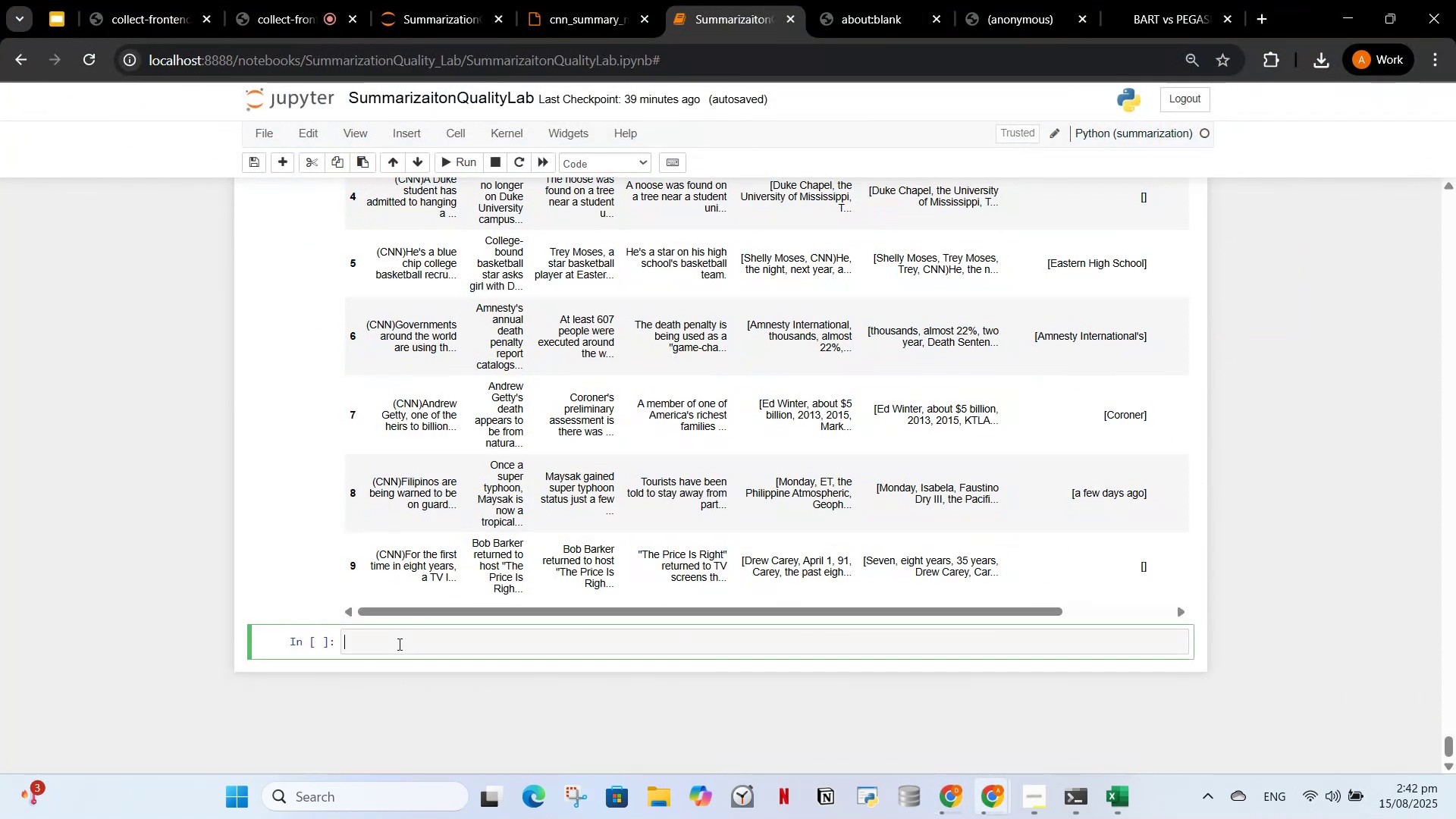 
key(Control+V)
 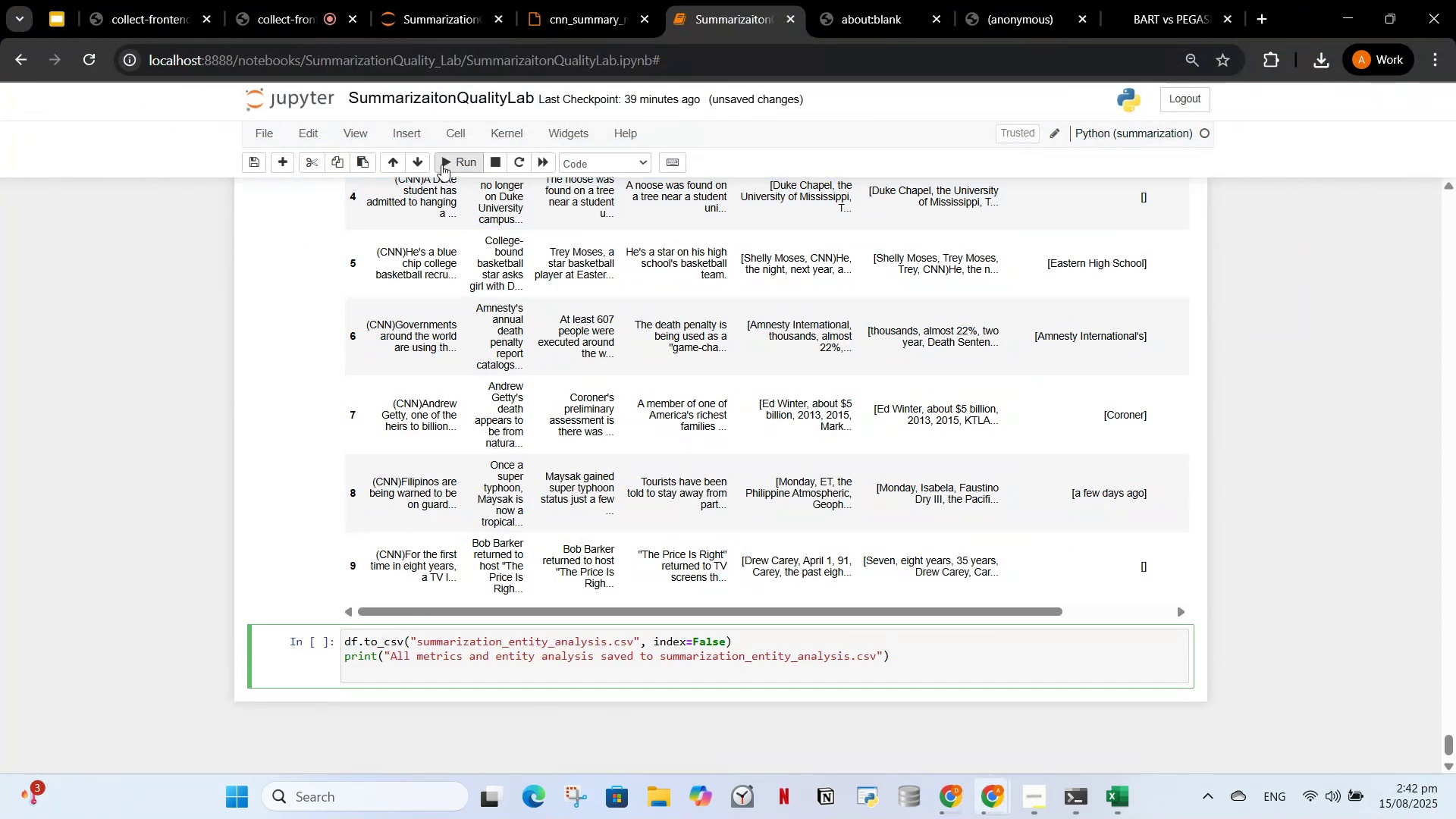 
left_click([441, 165])
 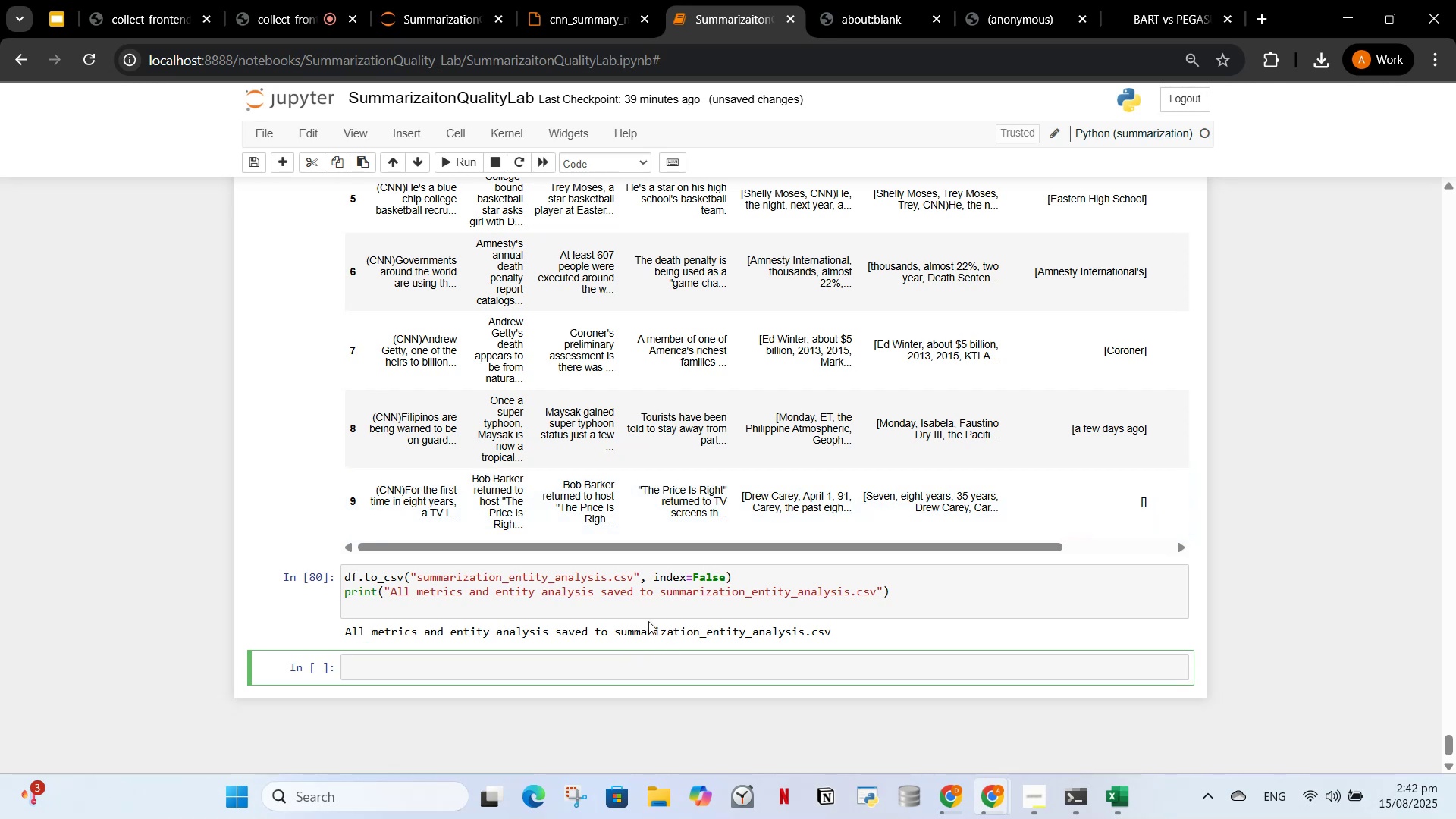 
wait(6.87)
 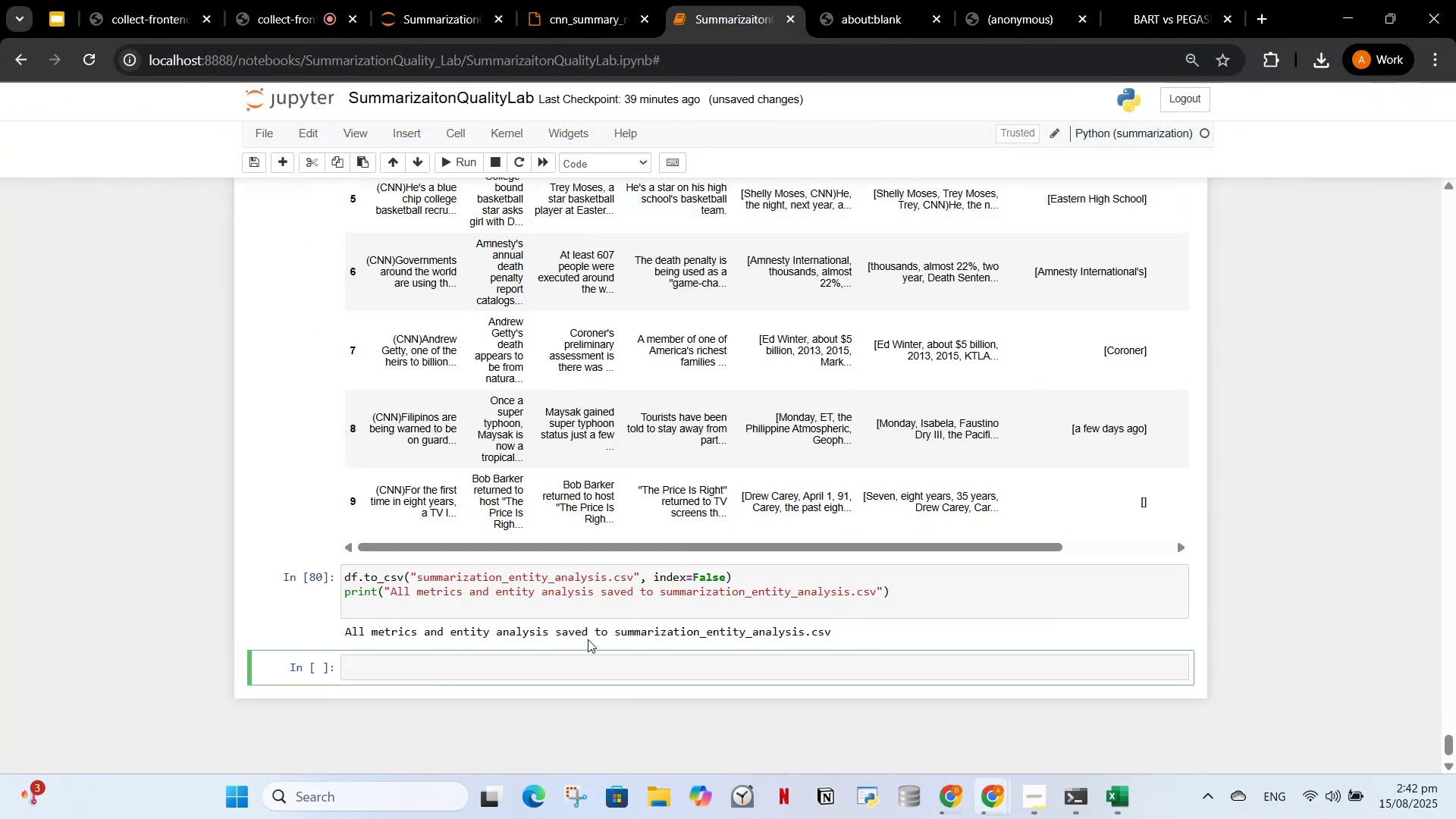 
left_click([592, 2])
 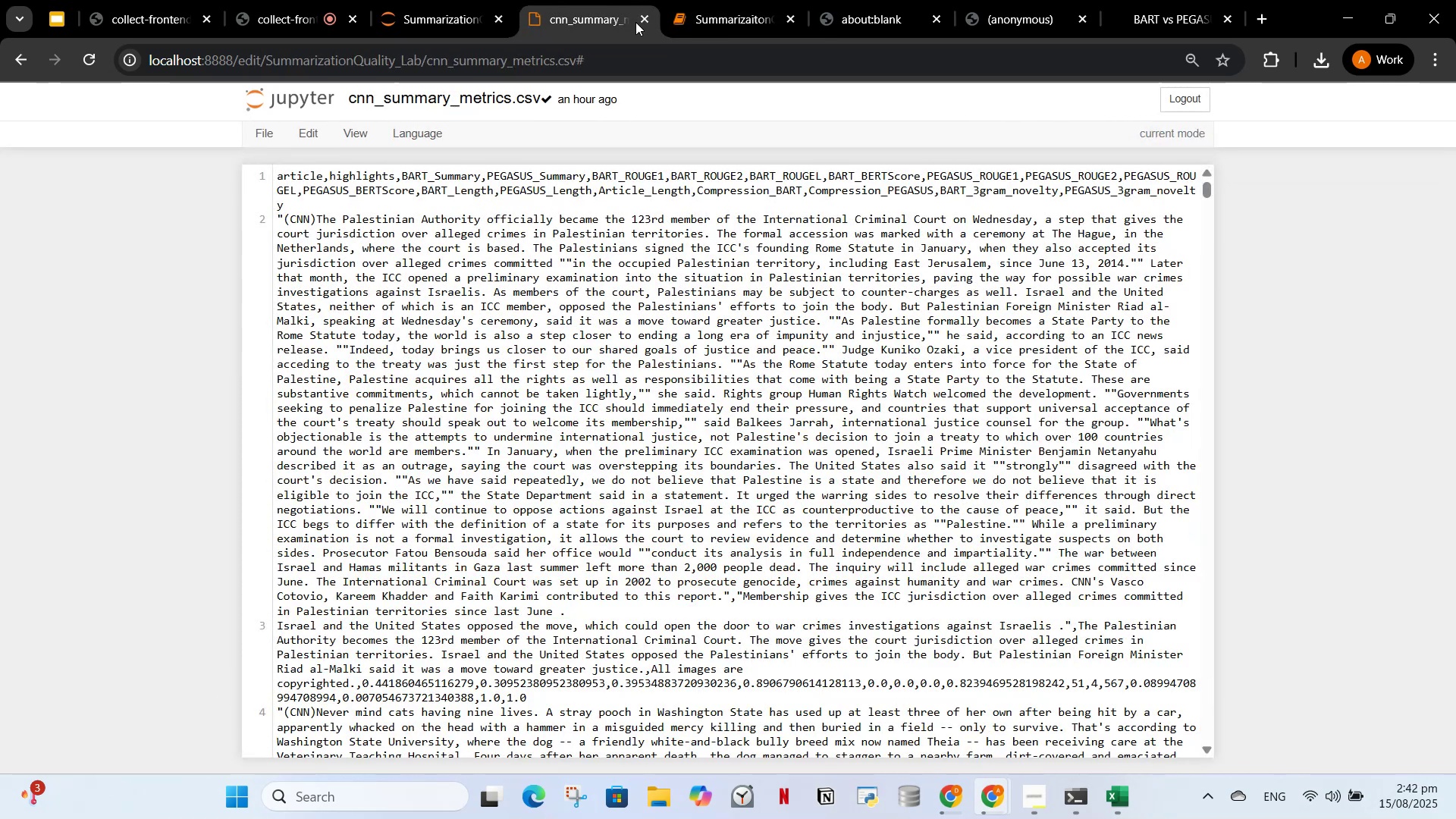 
left_click([643, 19])
 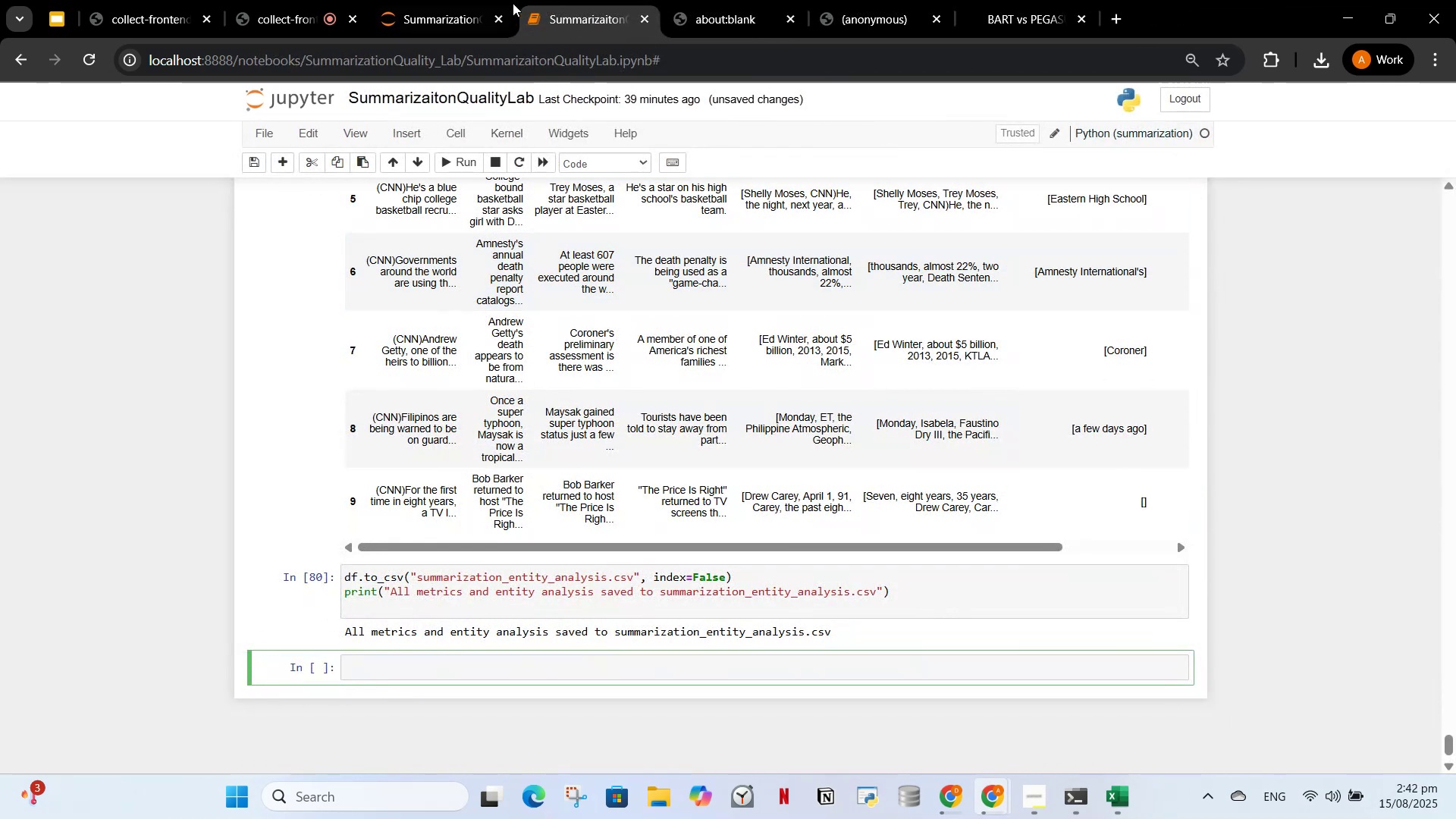 
left_click([465, 1])
 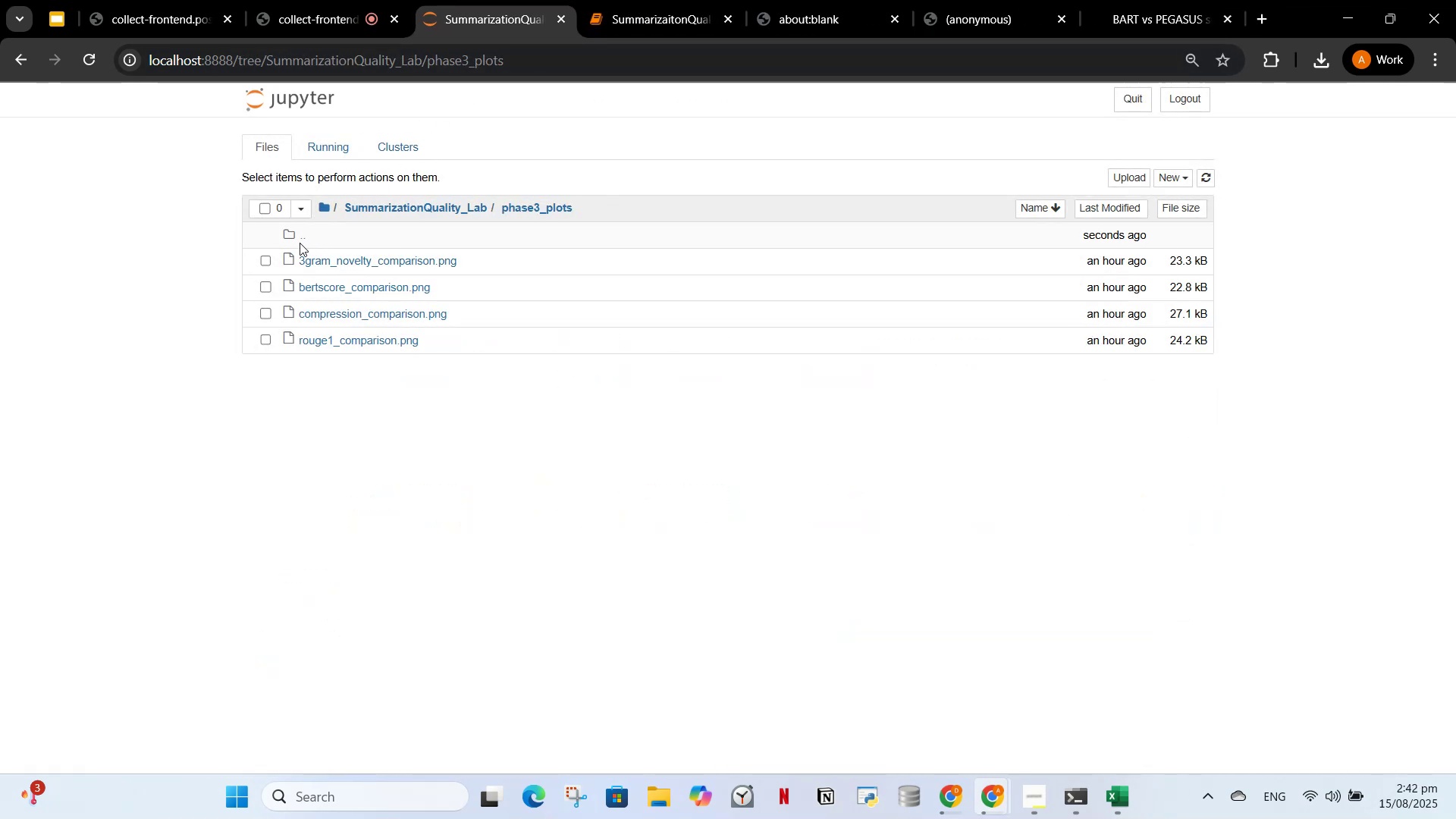 
left_click([380, 205])
 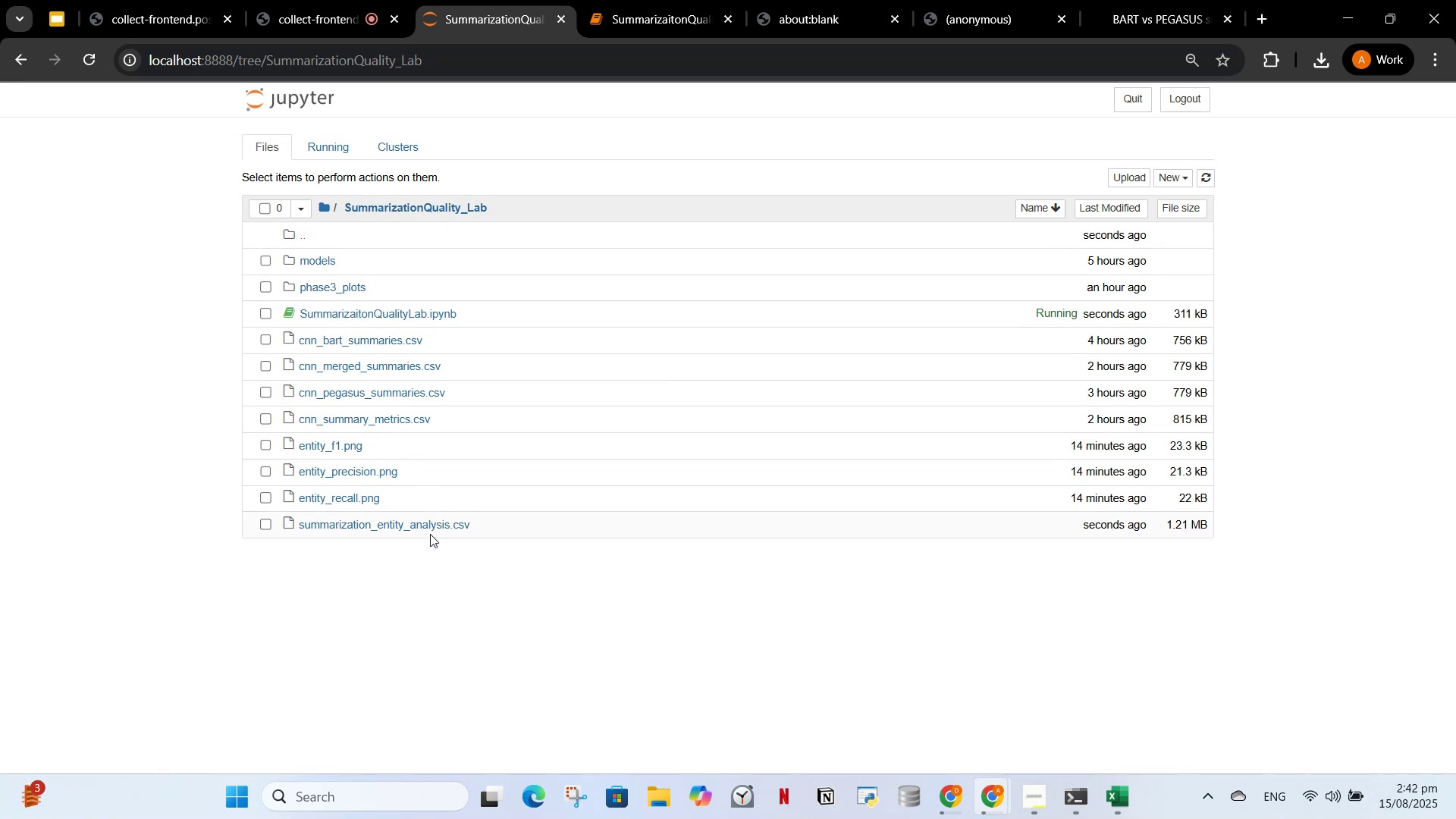 
wait(6.17)
 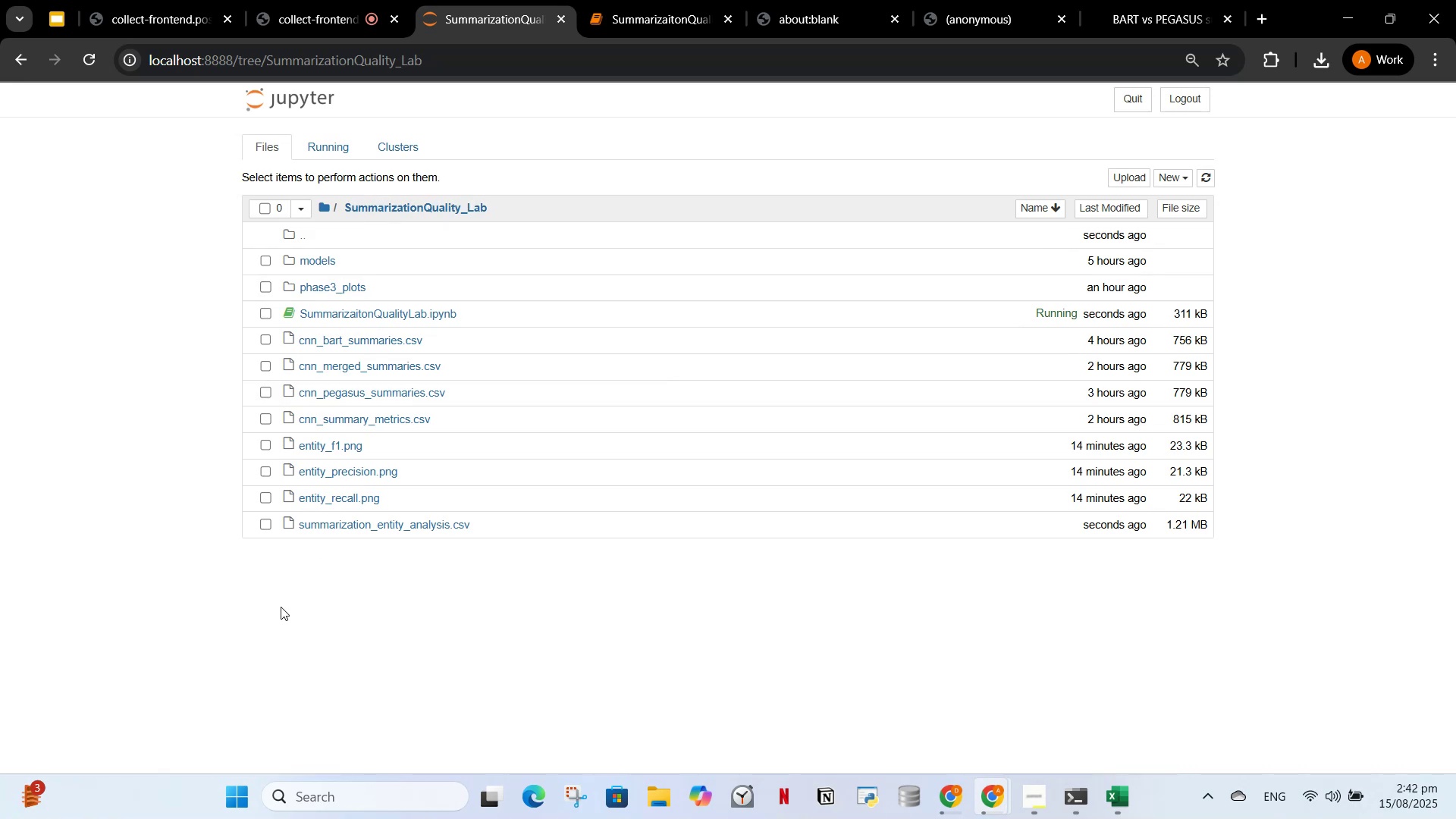 
left_click([637, 0])
 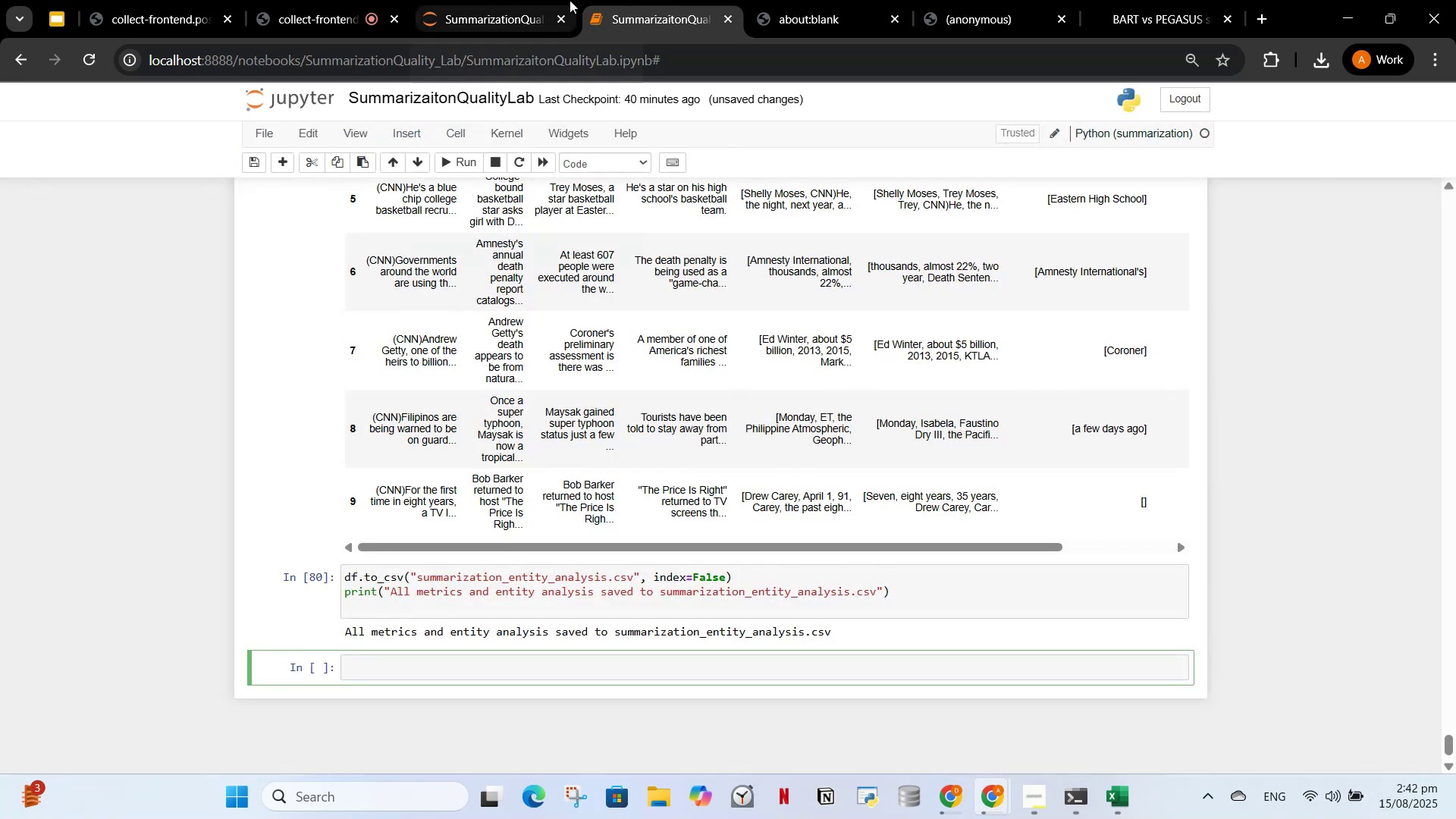 
left_click([531, 0])
 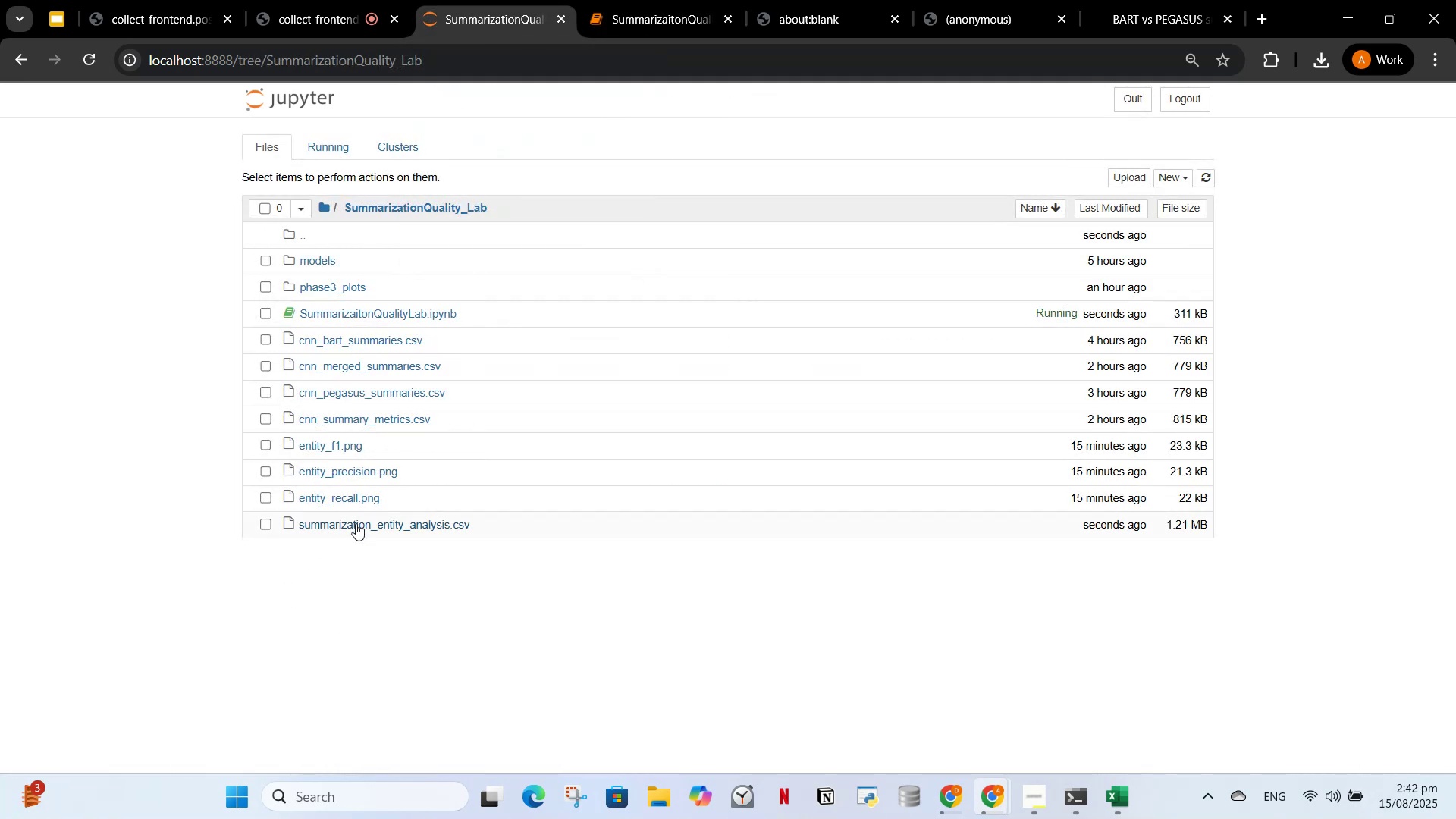 
left_click([356, 526])
 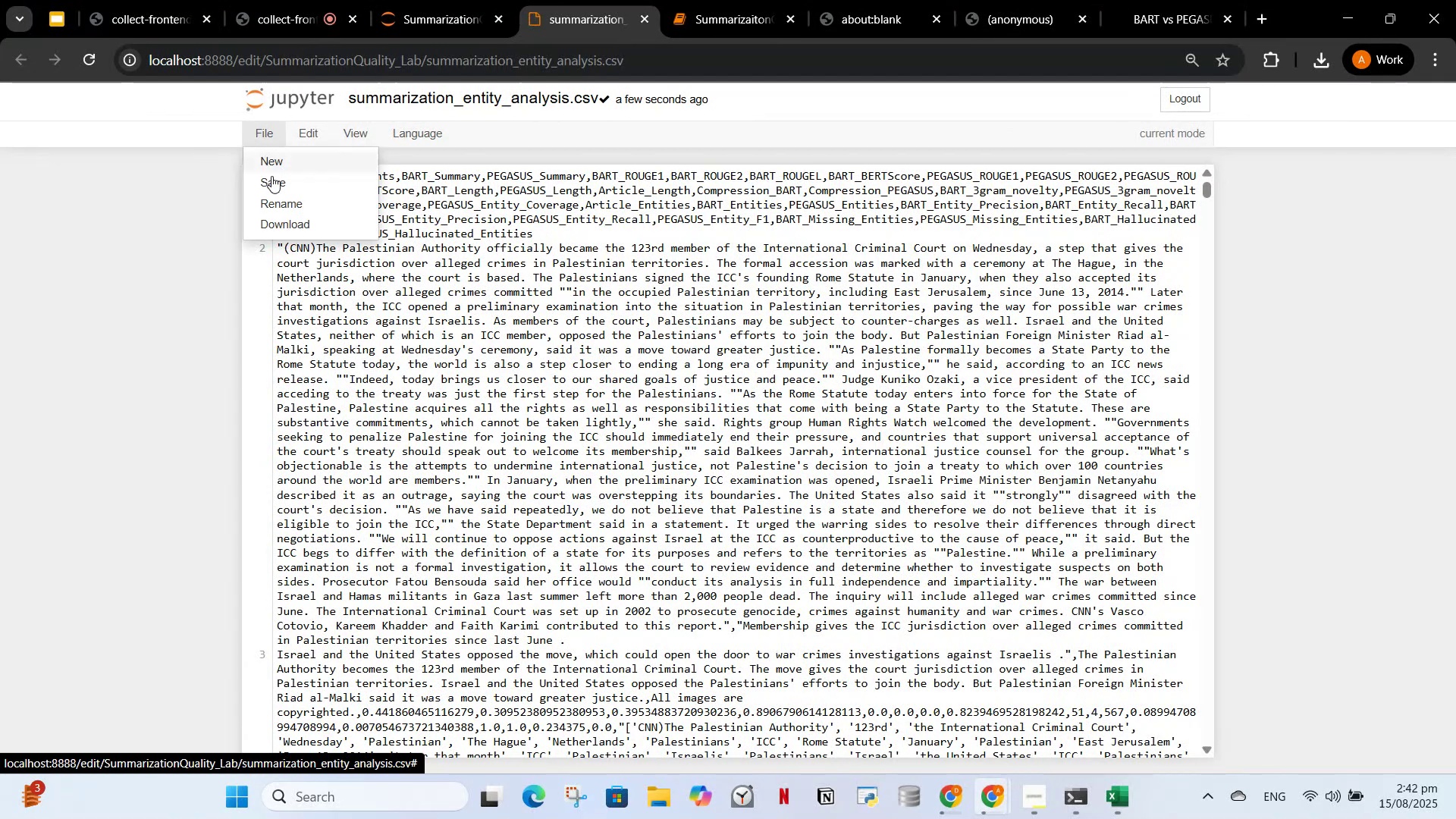 
left_click([287, 226])
 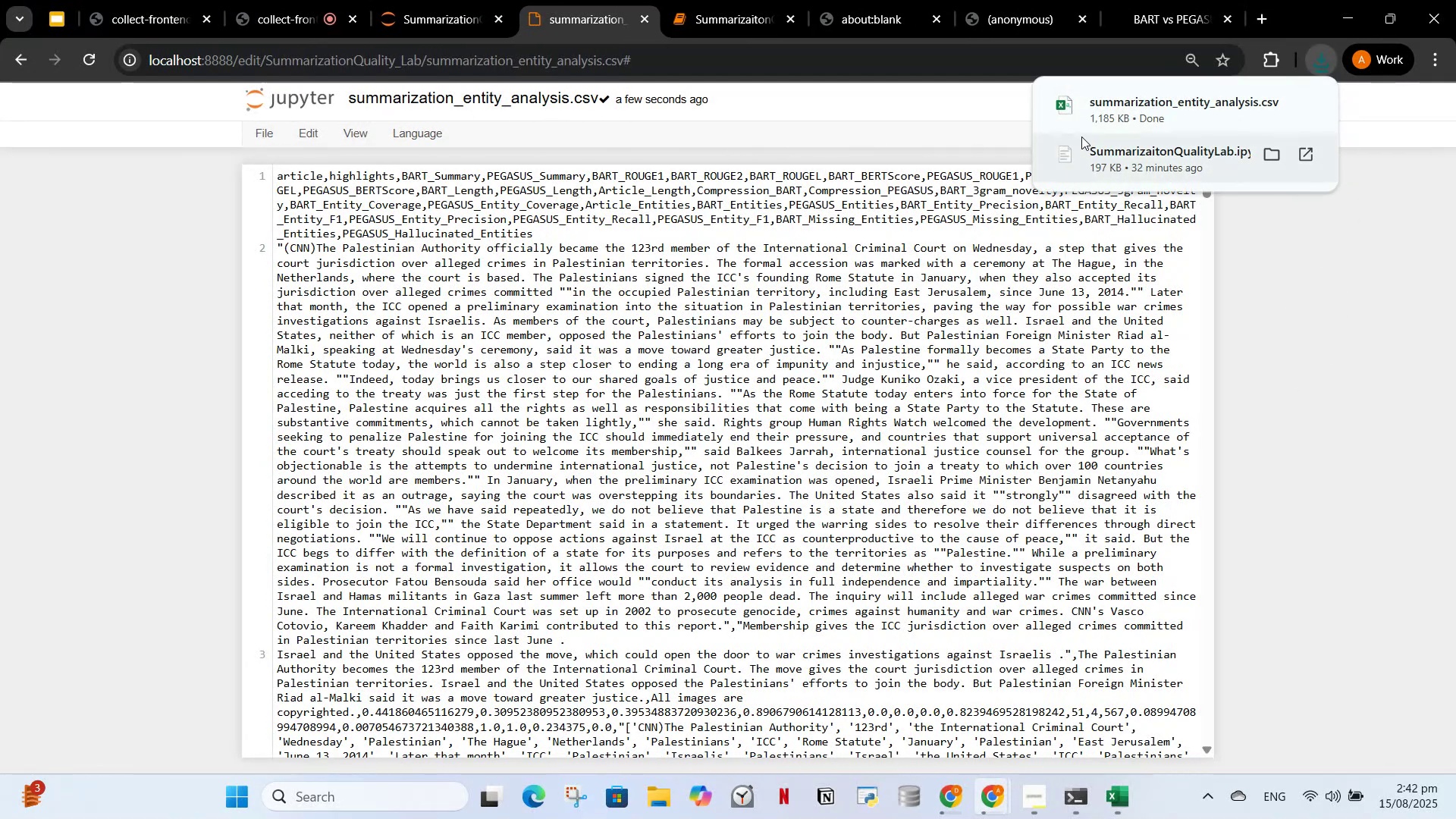 
left_click([1090, 103])
 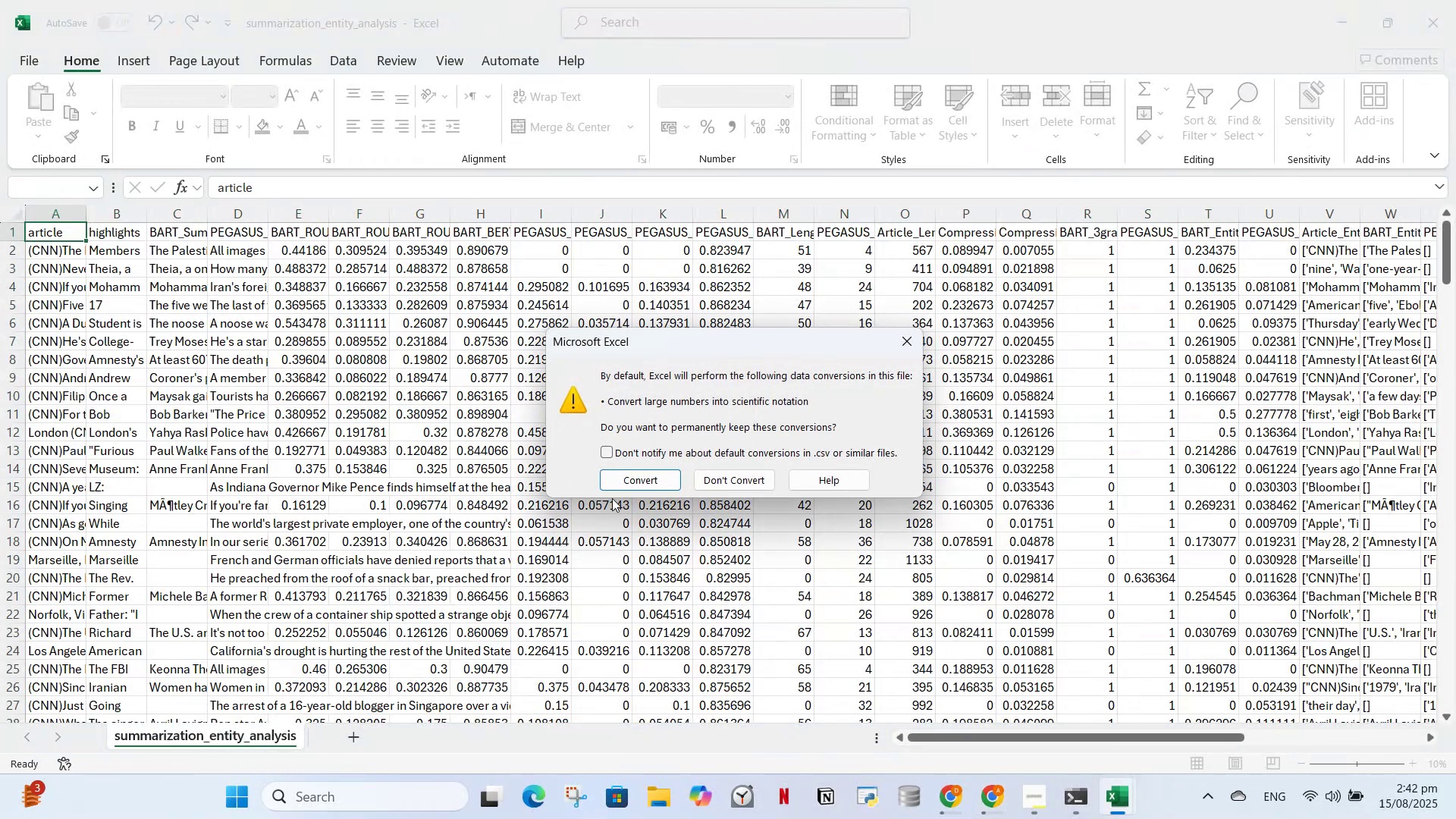 
wait(8.38)
 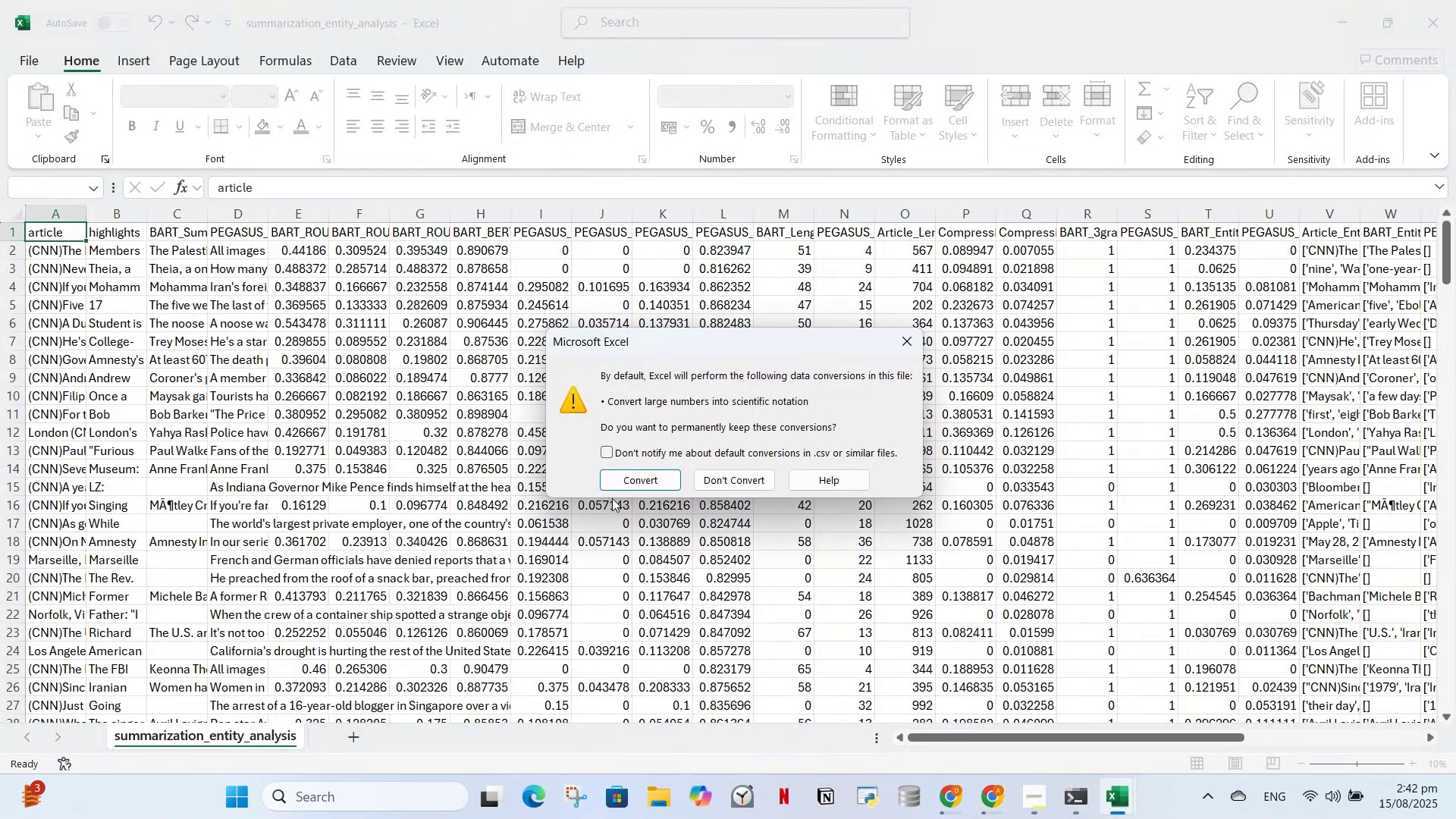 
left_click_drag(start_coordinate=[1015, 732], to_coordinate=[985, 747])
 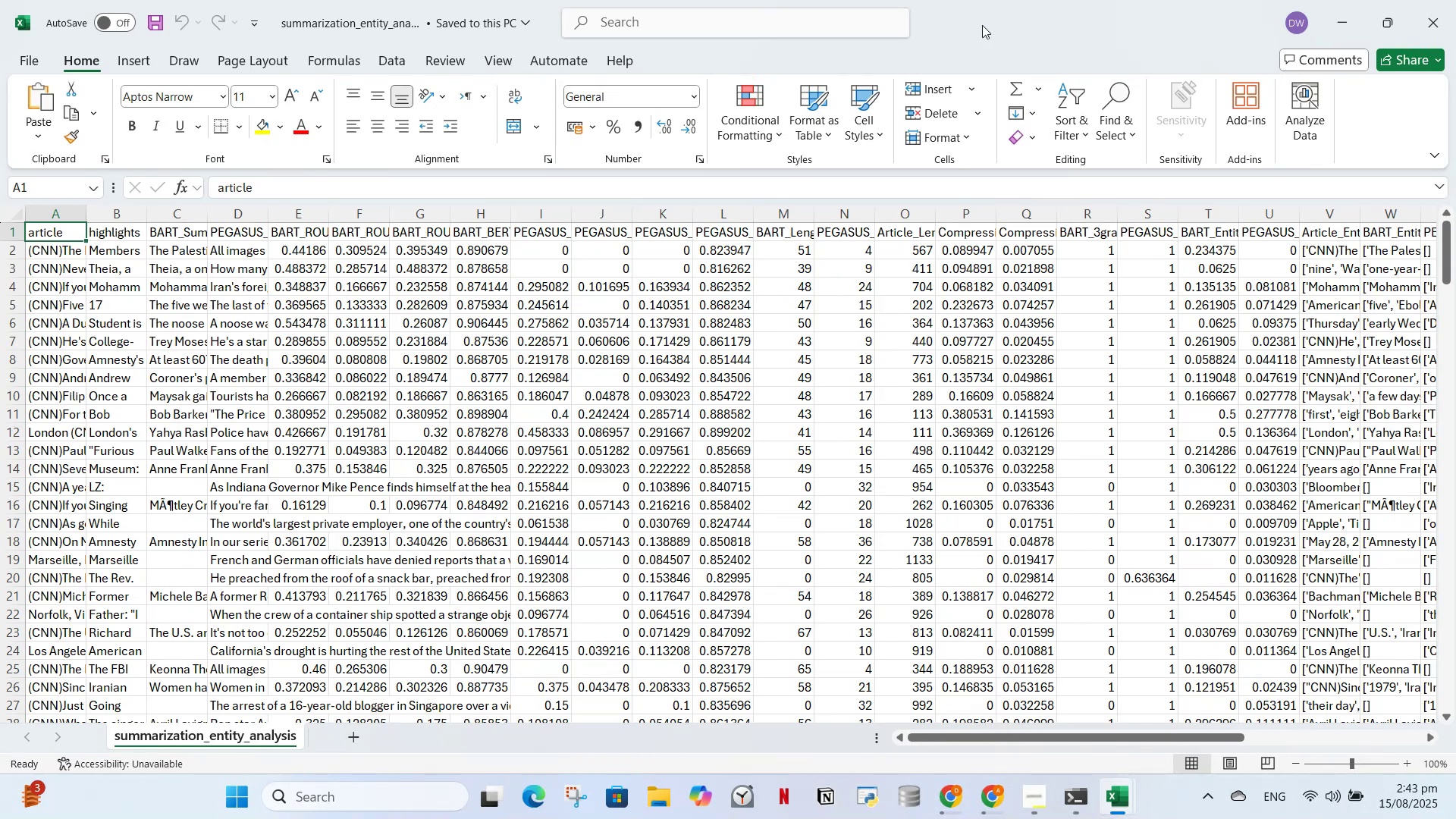 
left_click([1455, 0])
 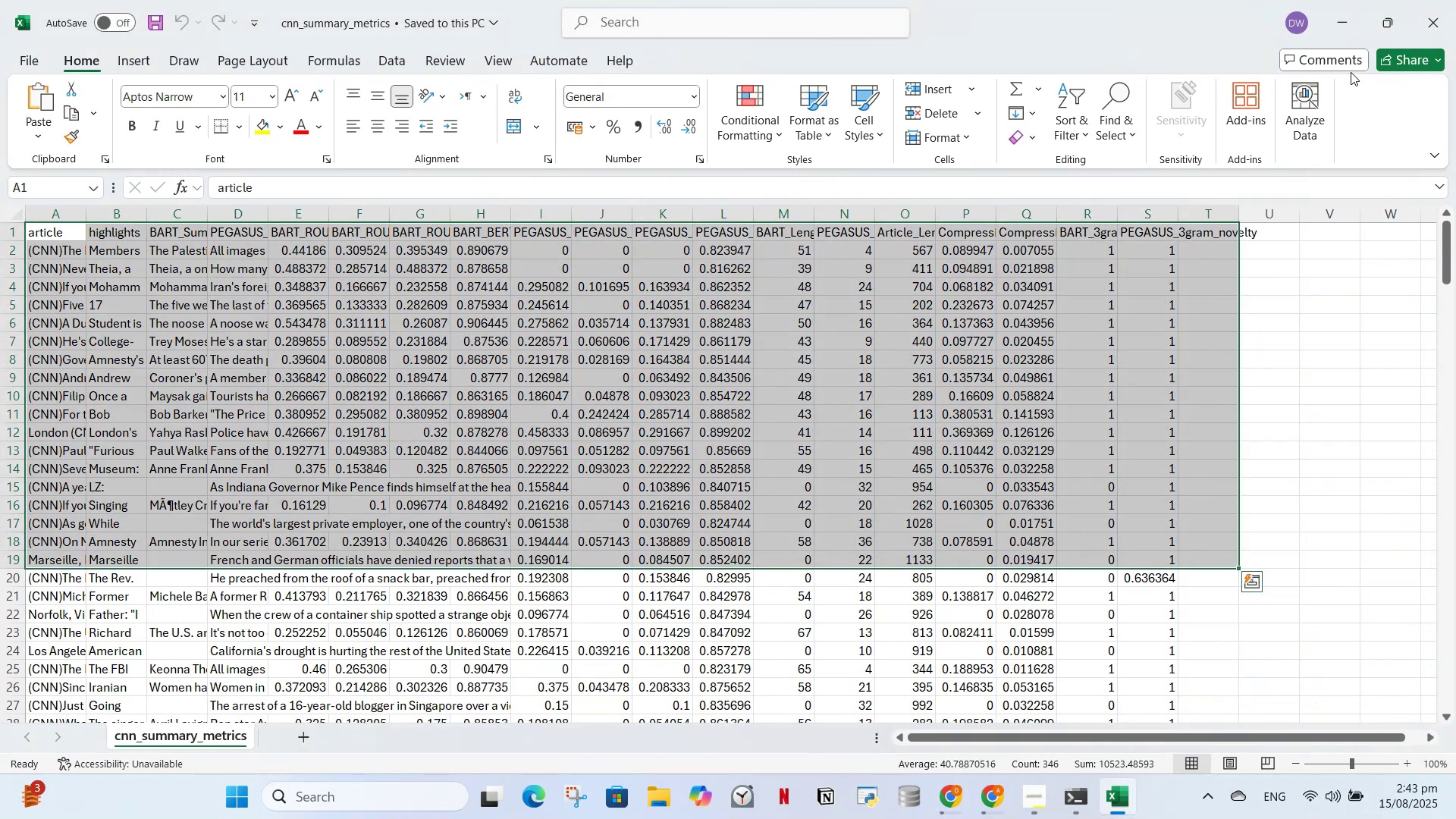 
left_click([1455, 13])
 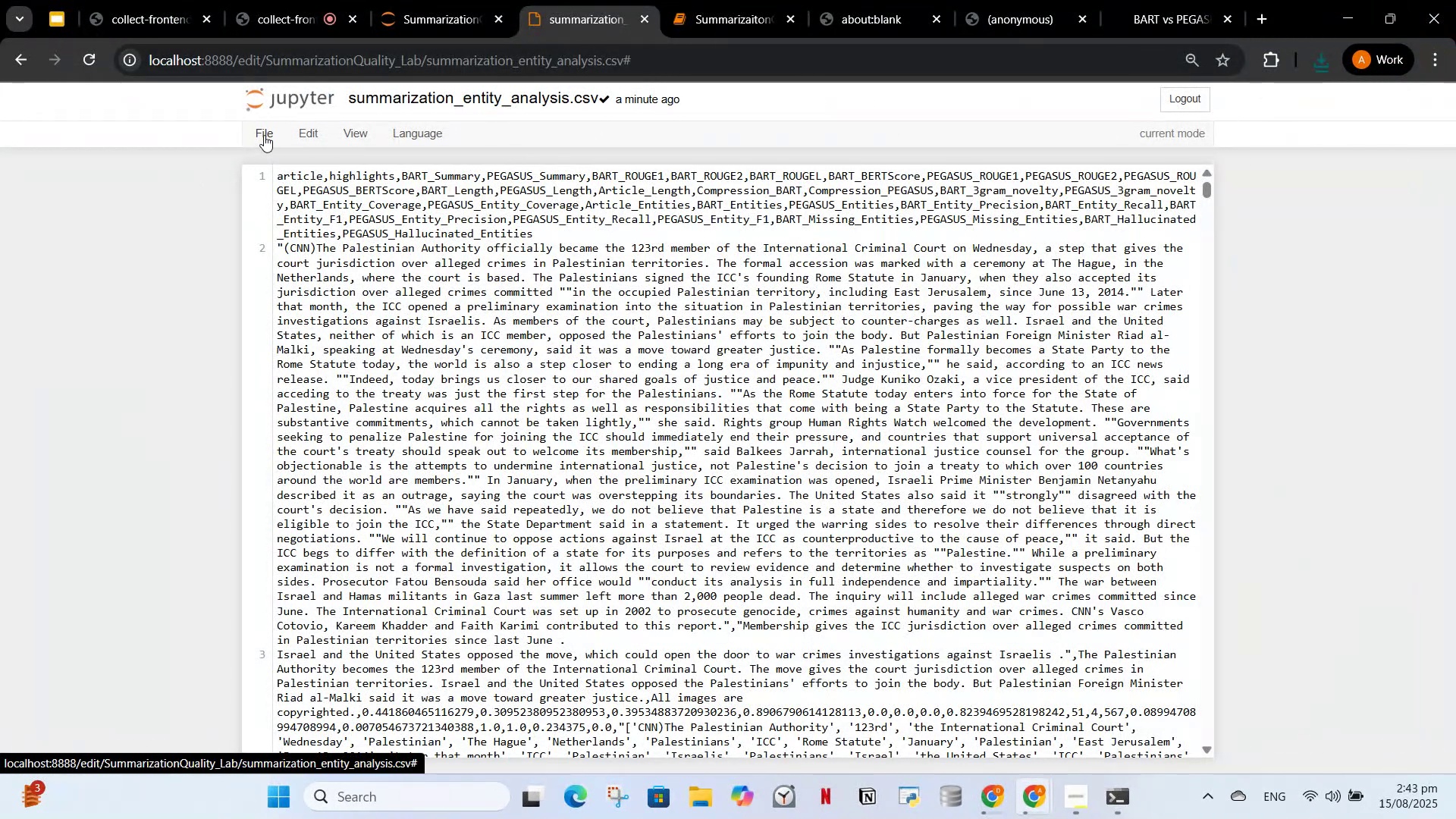 
left_click([294, 216])
 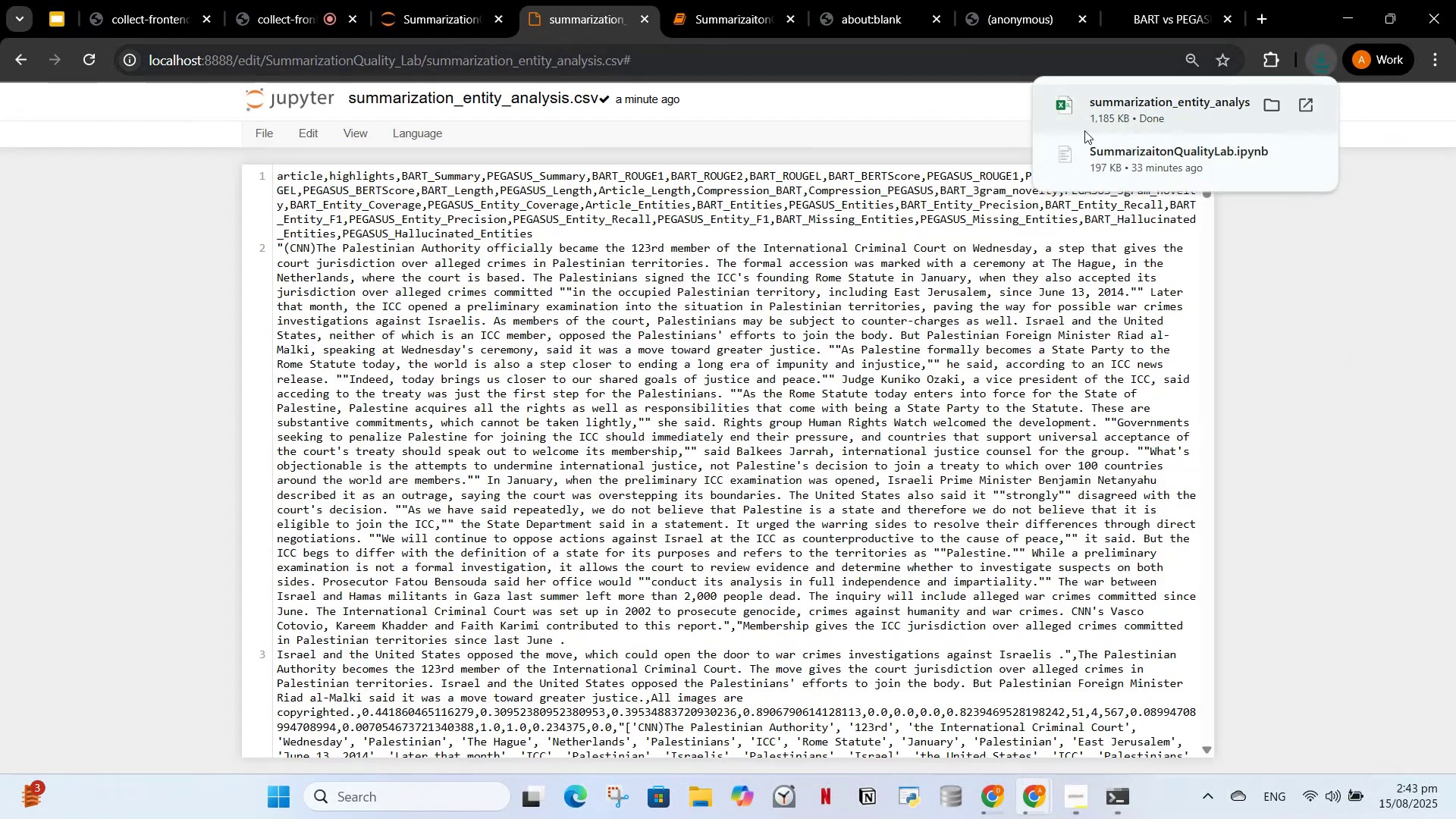 
left_click([1094, 116])
 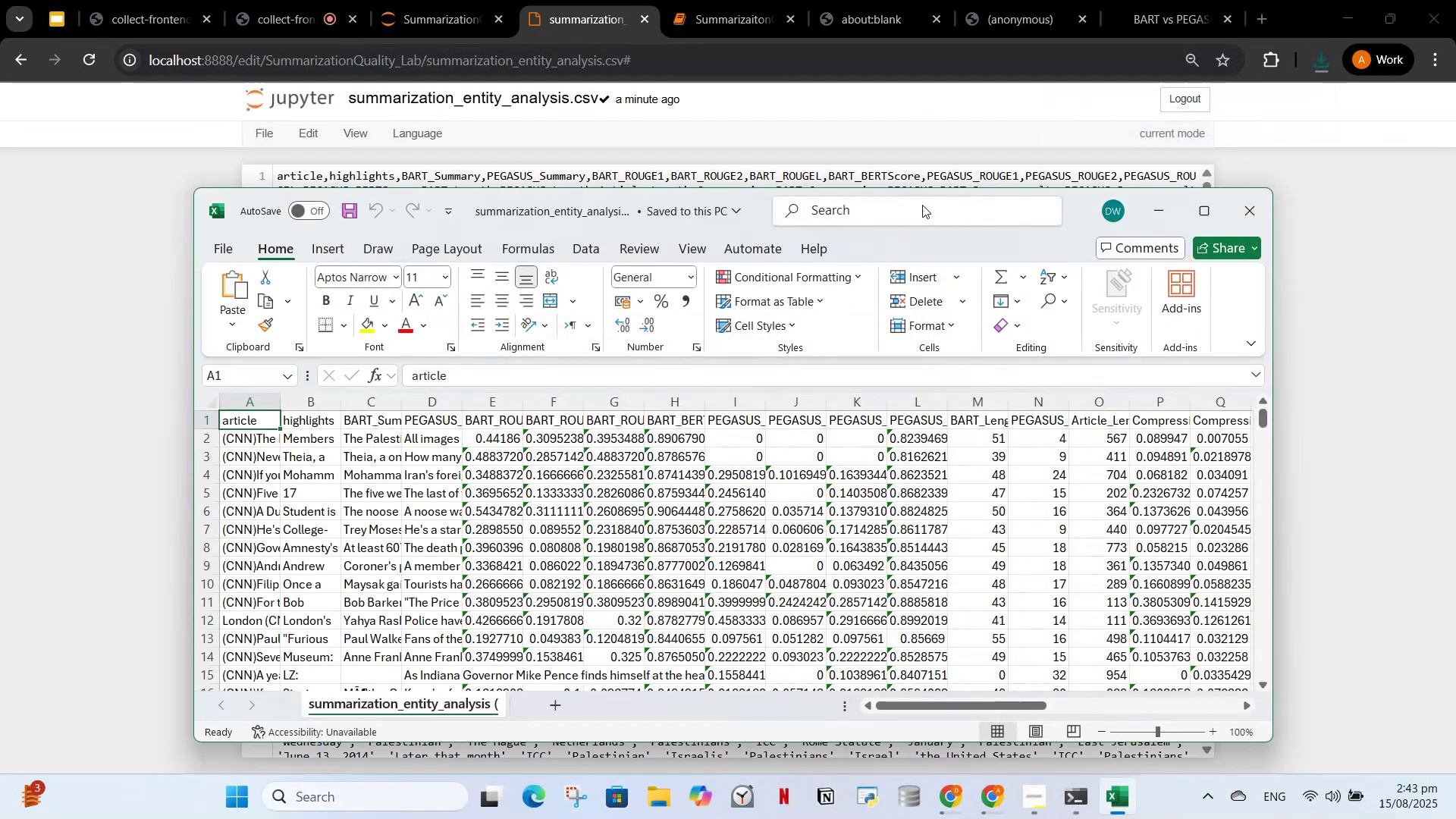 
left_click([1210, 211])
 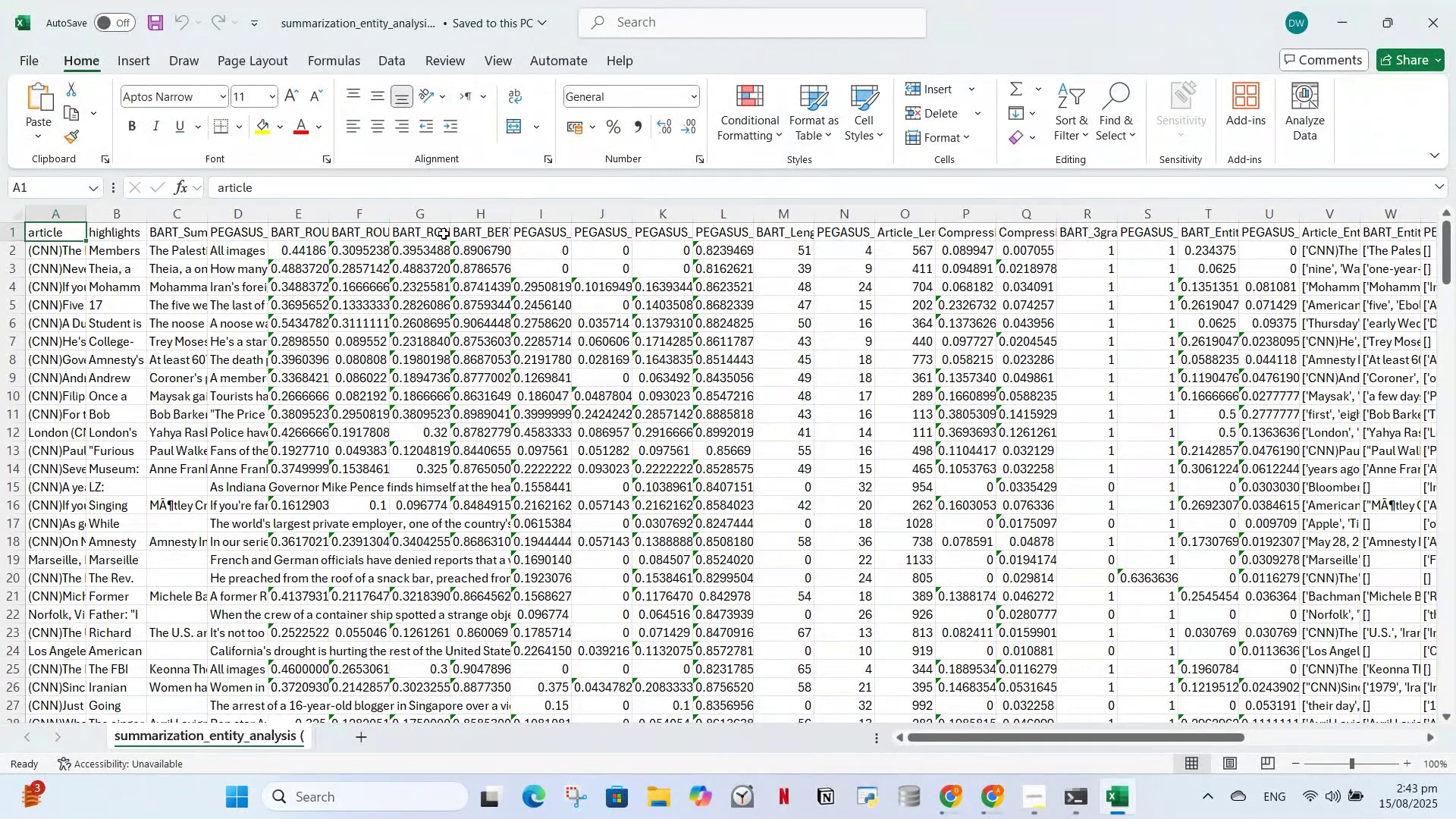 
double_click([522, 246])
 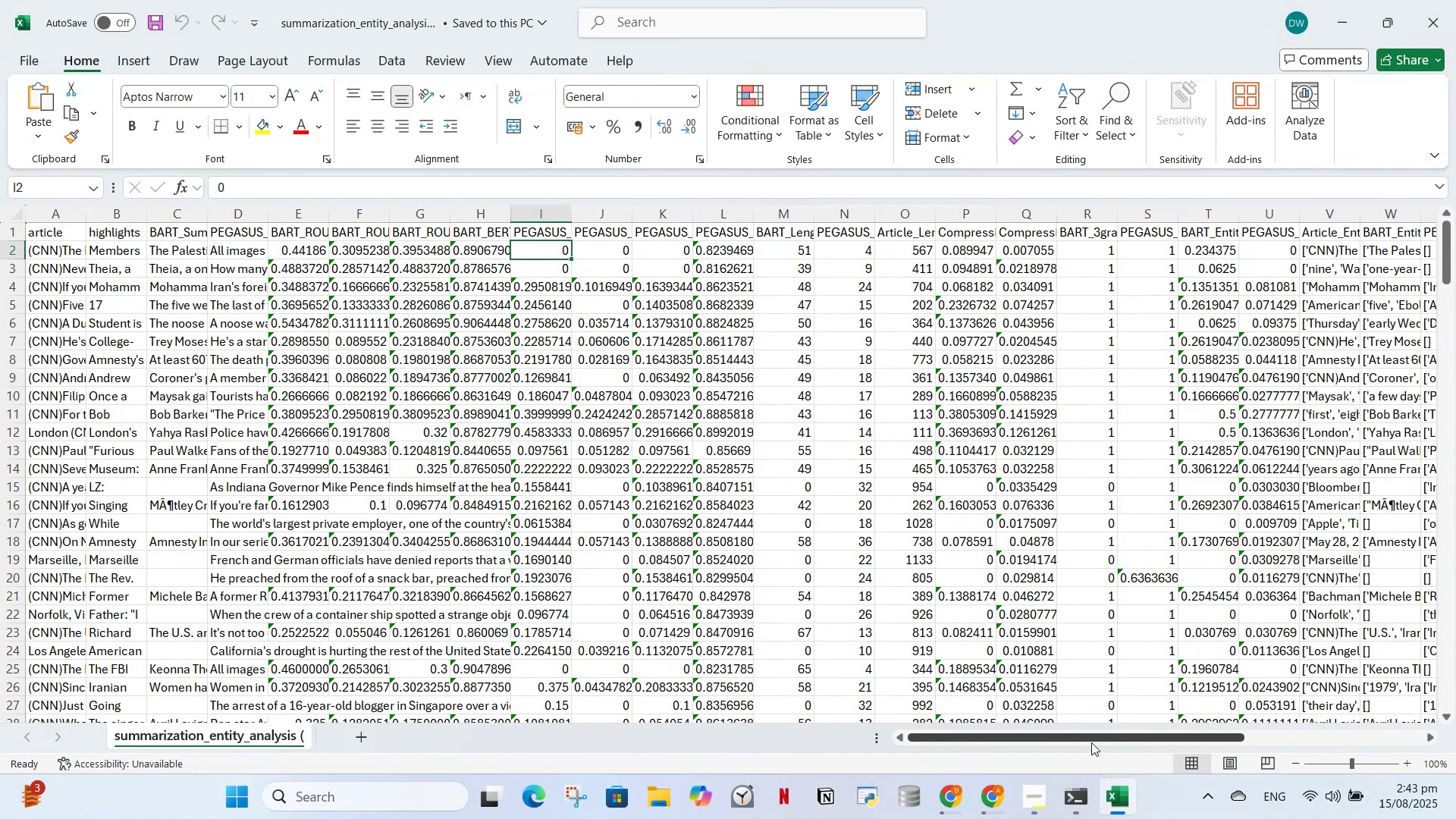 
left_click_drag(start_coordinate=[1090, 742], to_coordinate=[1397, 565])
 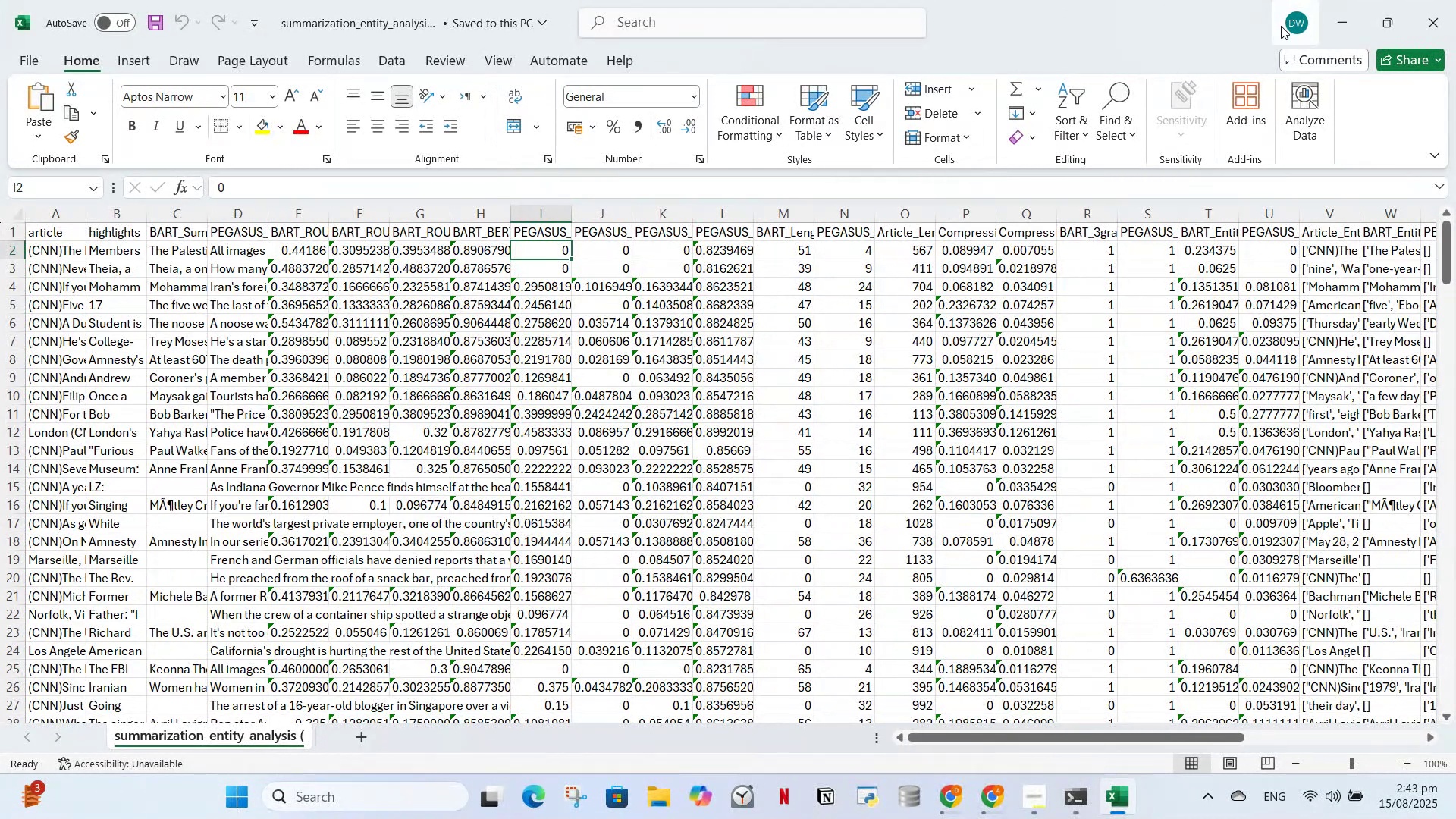 
left_click([1330, 20])
 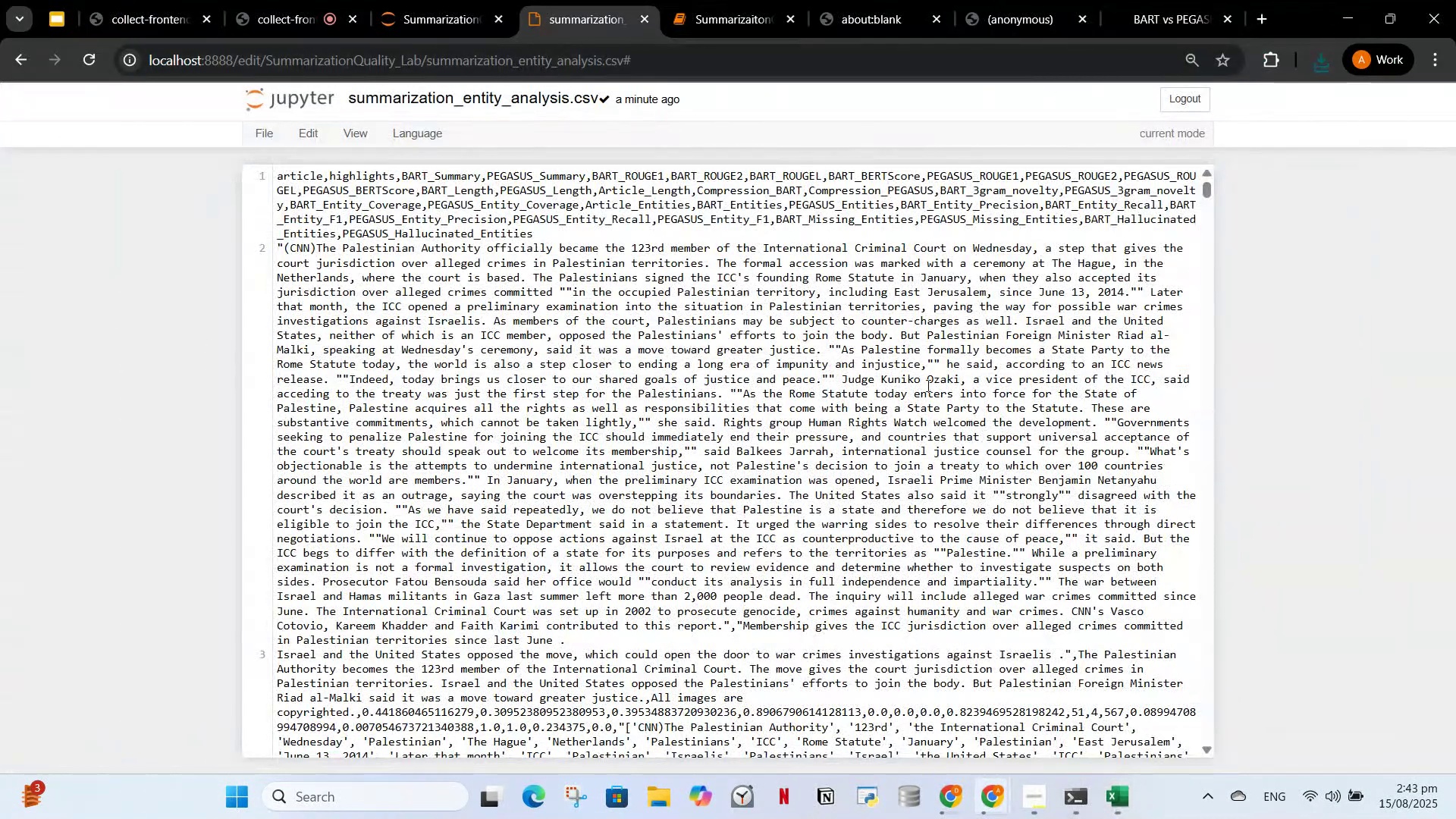 
scroll: coordinate [924, 384], scroll_direction: up, amount: 3.0
 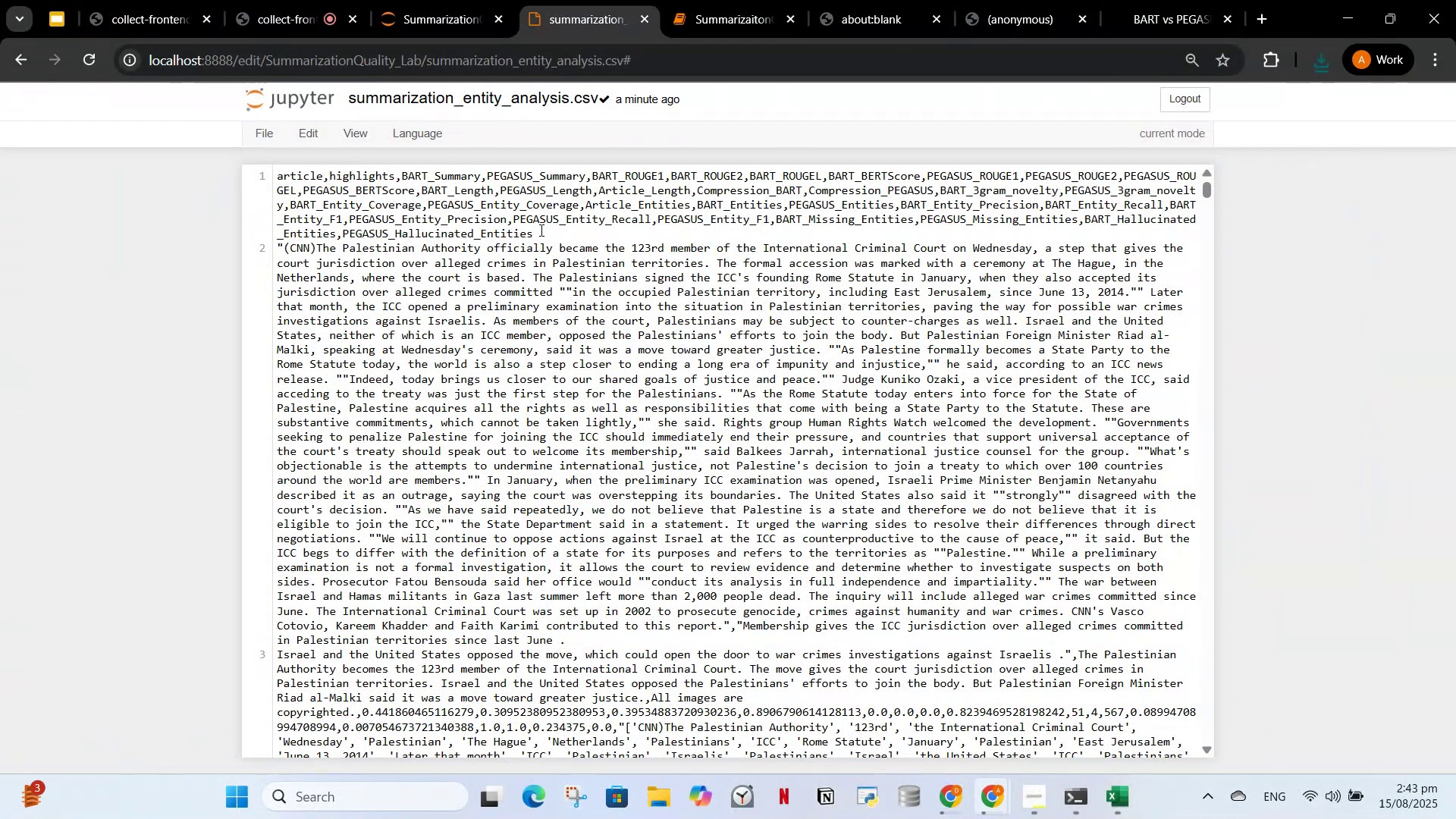 
left_click_drag(start_coordinate=[540, 230], to_coordinate=[260, 164])
 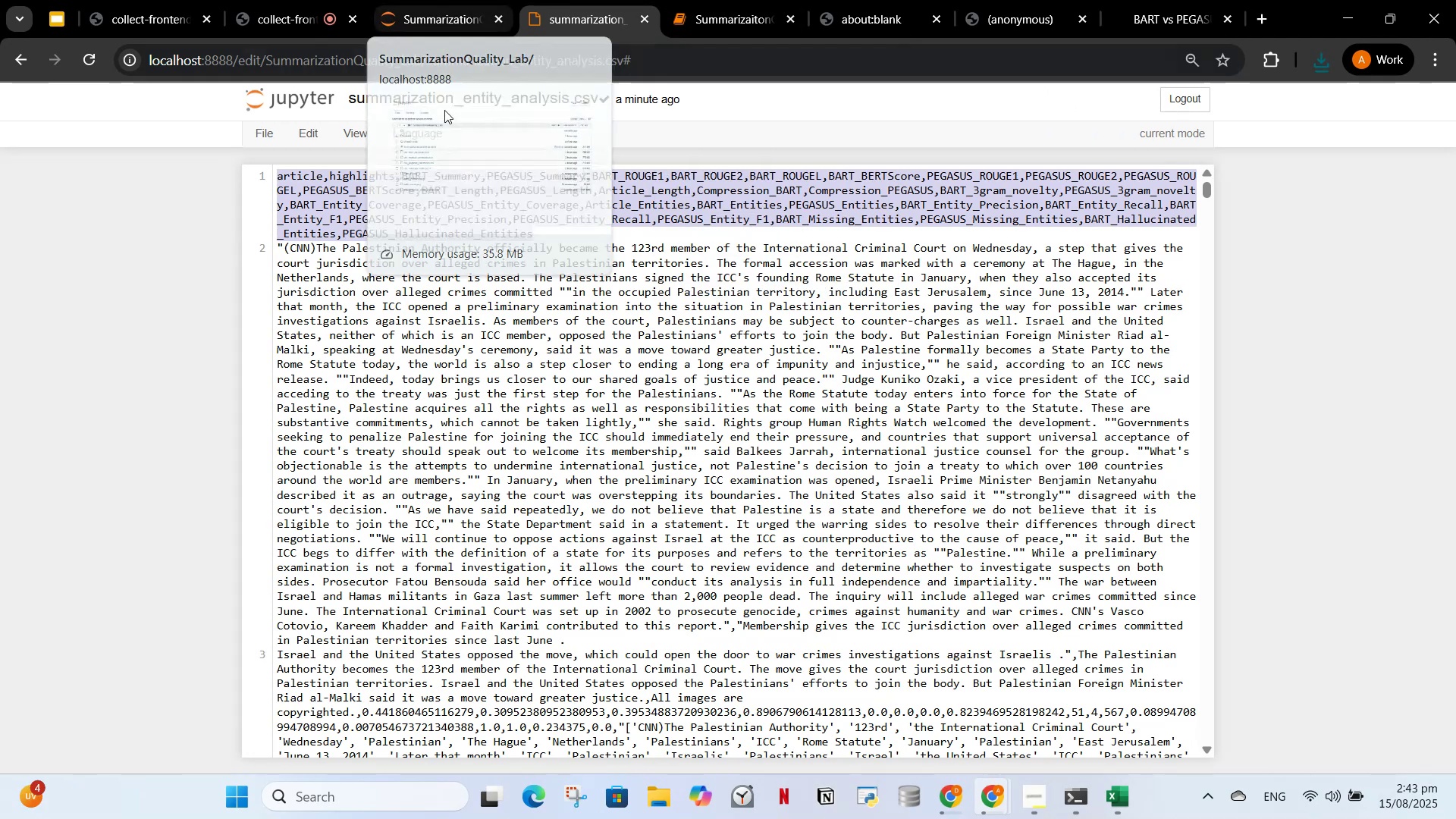 
left_click([437, 0])
 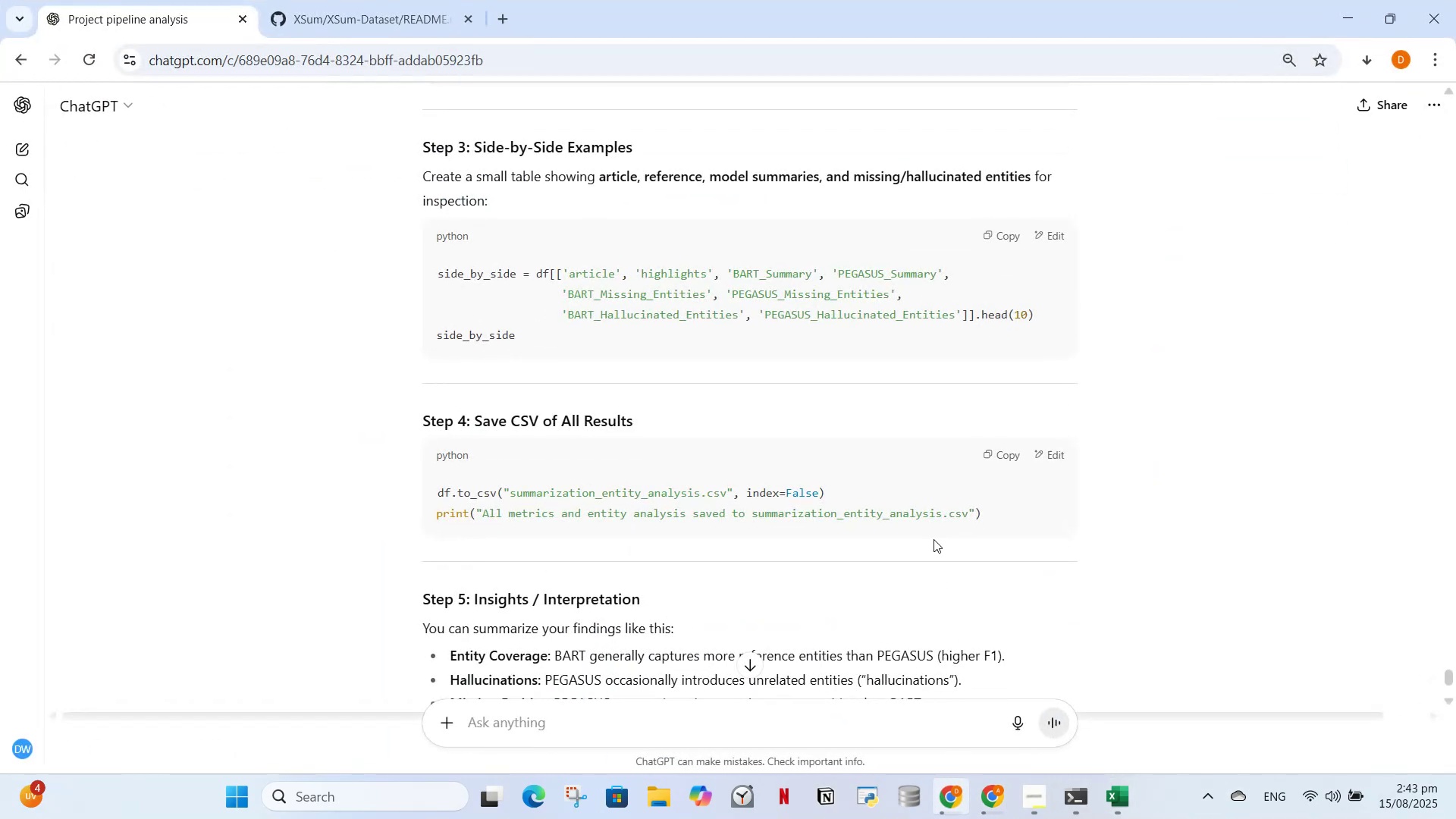 
scroll: coordinate [631, 409], scroll_direction: down, amount: 24.0
 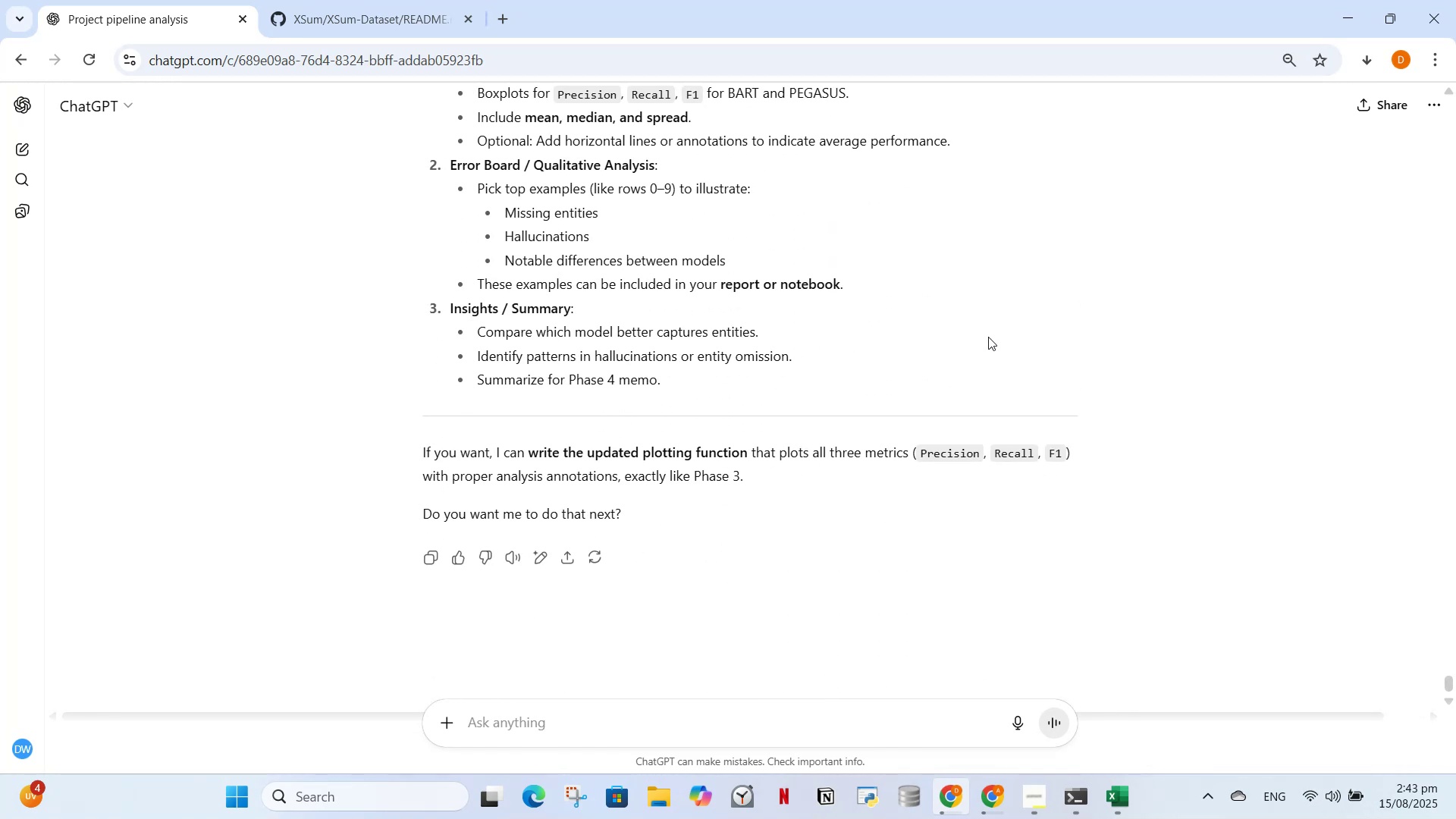 
wait(8.08)
 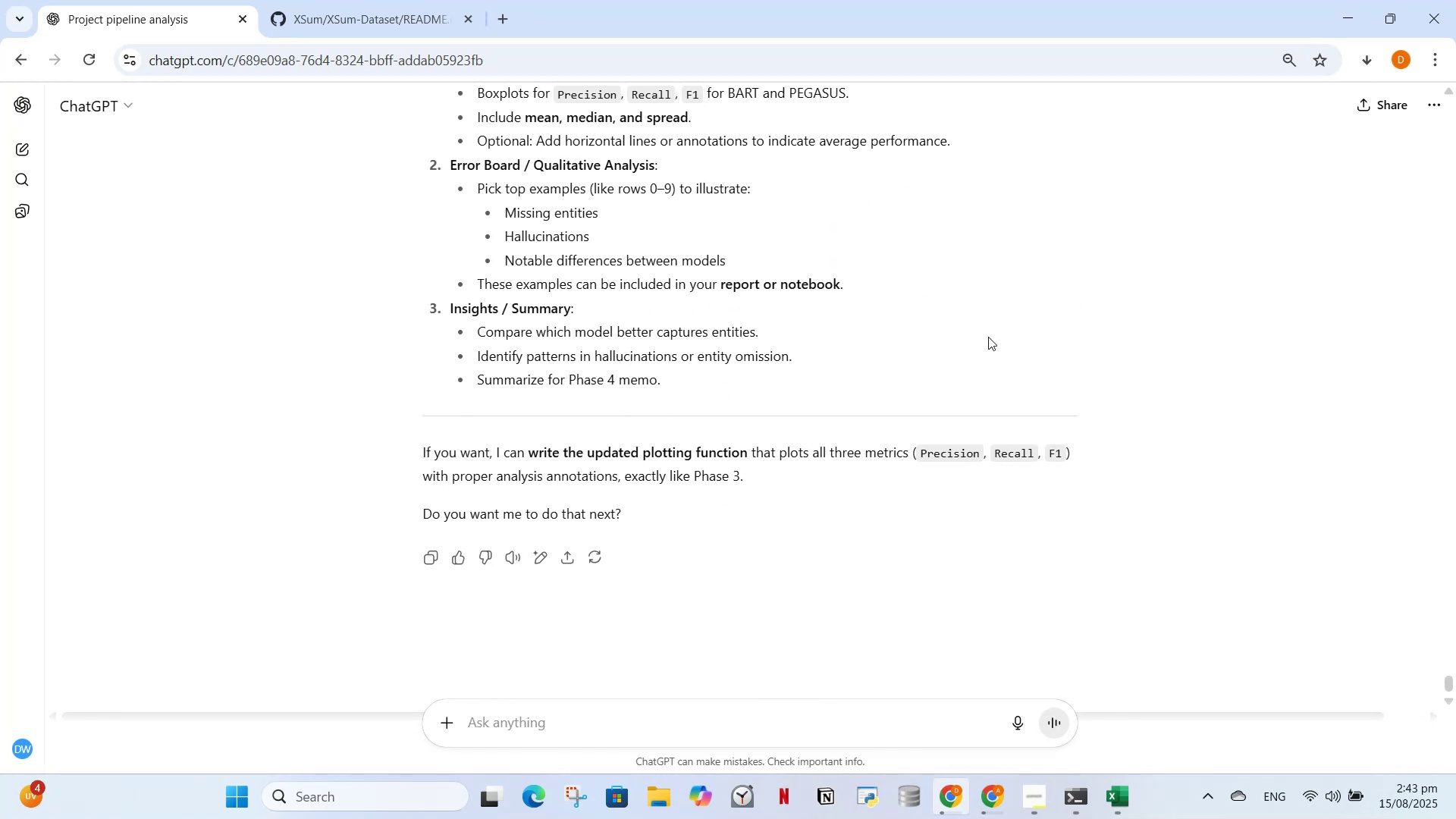 
type(what left in the projct so far and whats completed)
 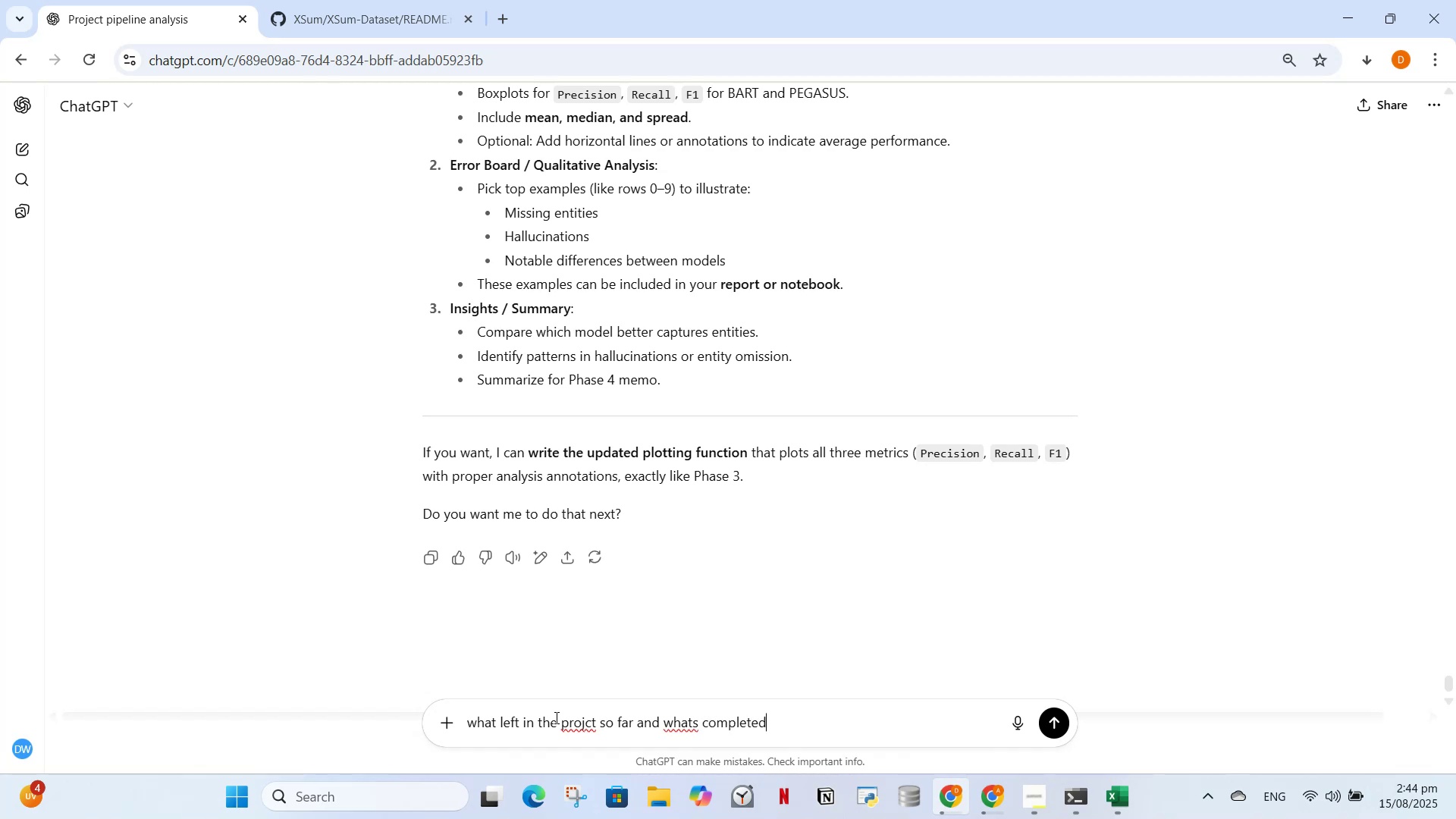 
key(Enter)
 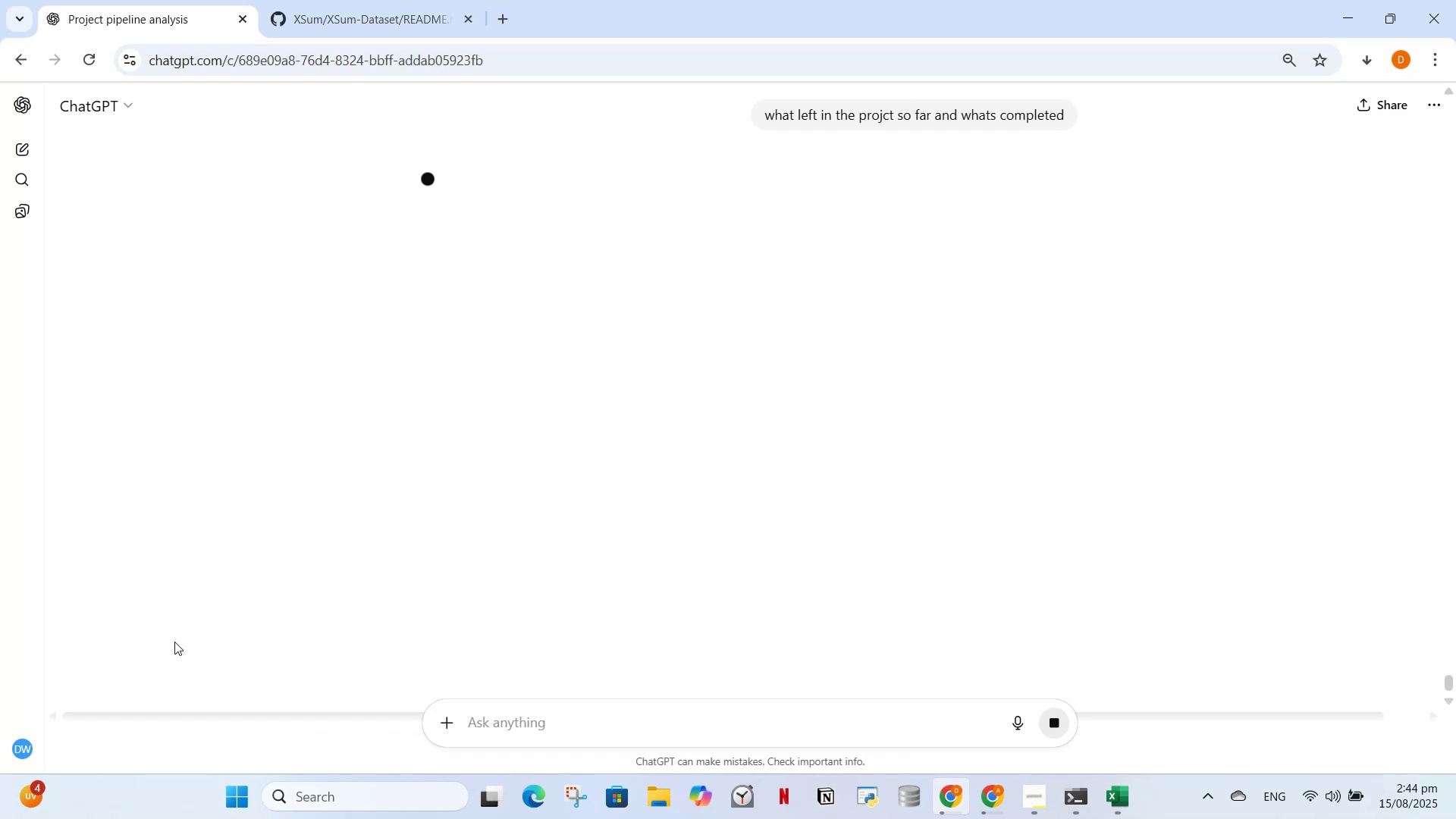 
wait(13.32)
 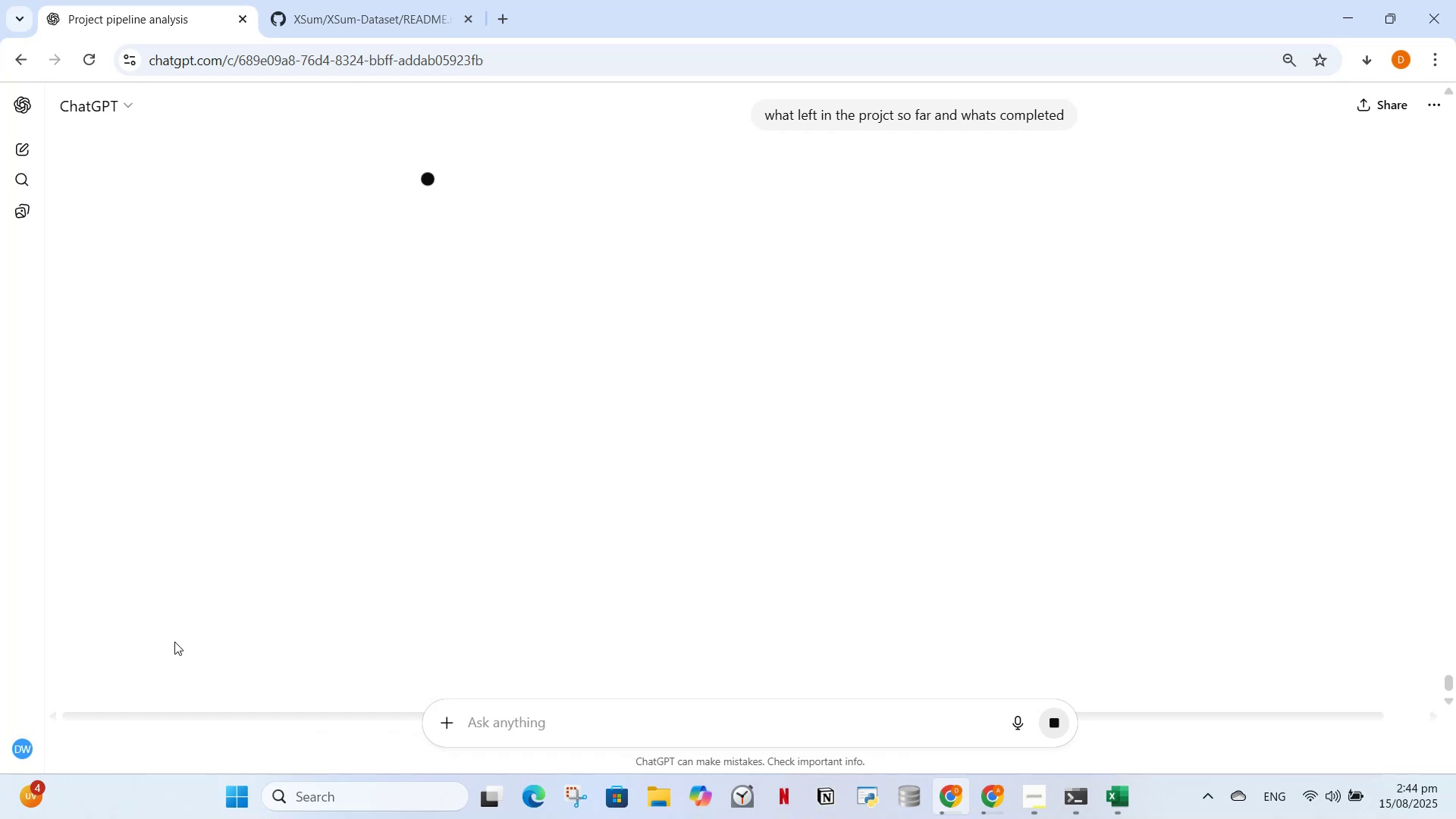 
left_click([1006, 802])
 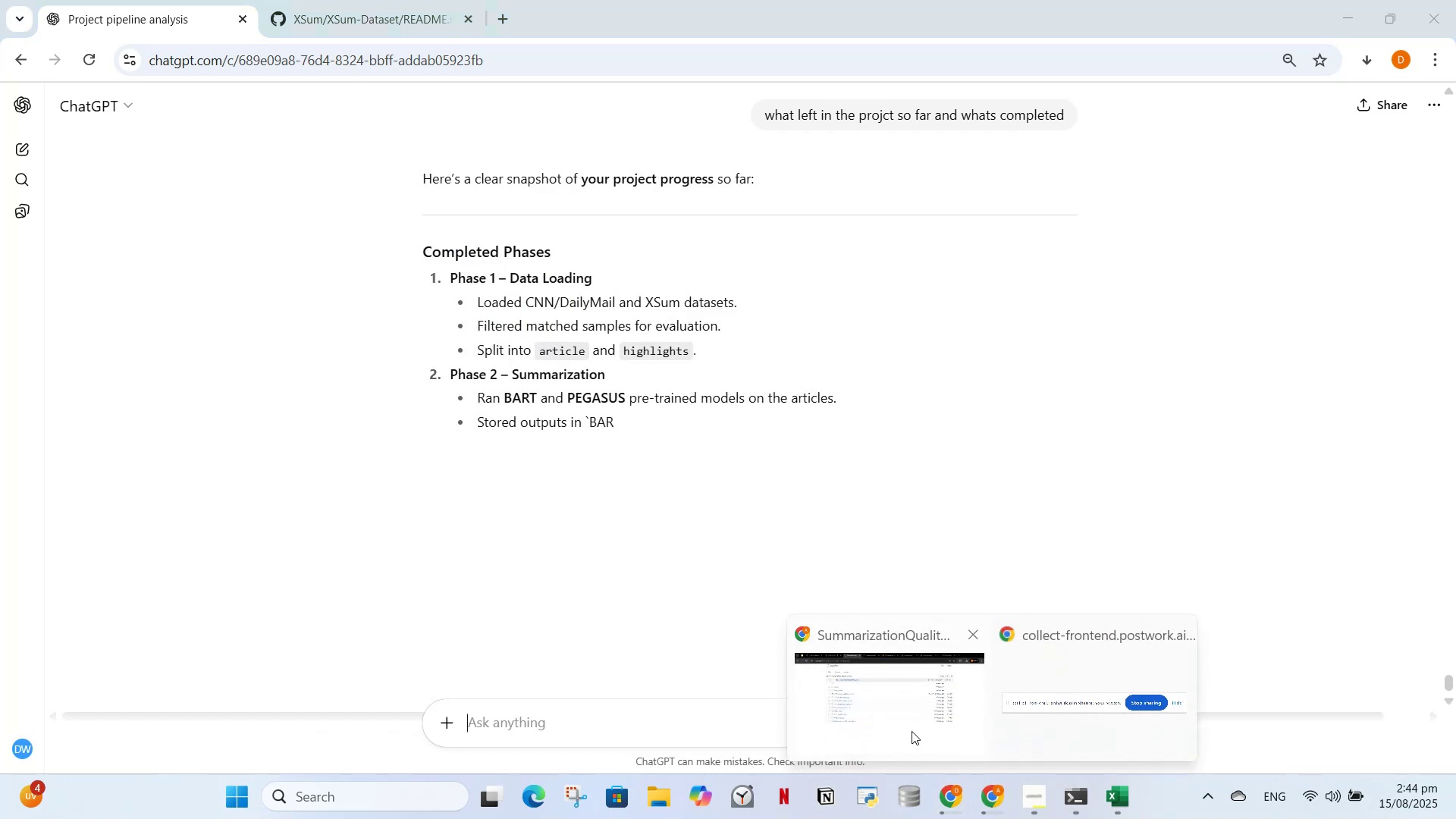 
left_click([906, 719])
 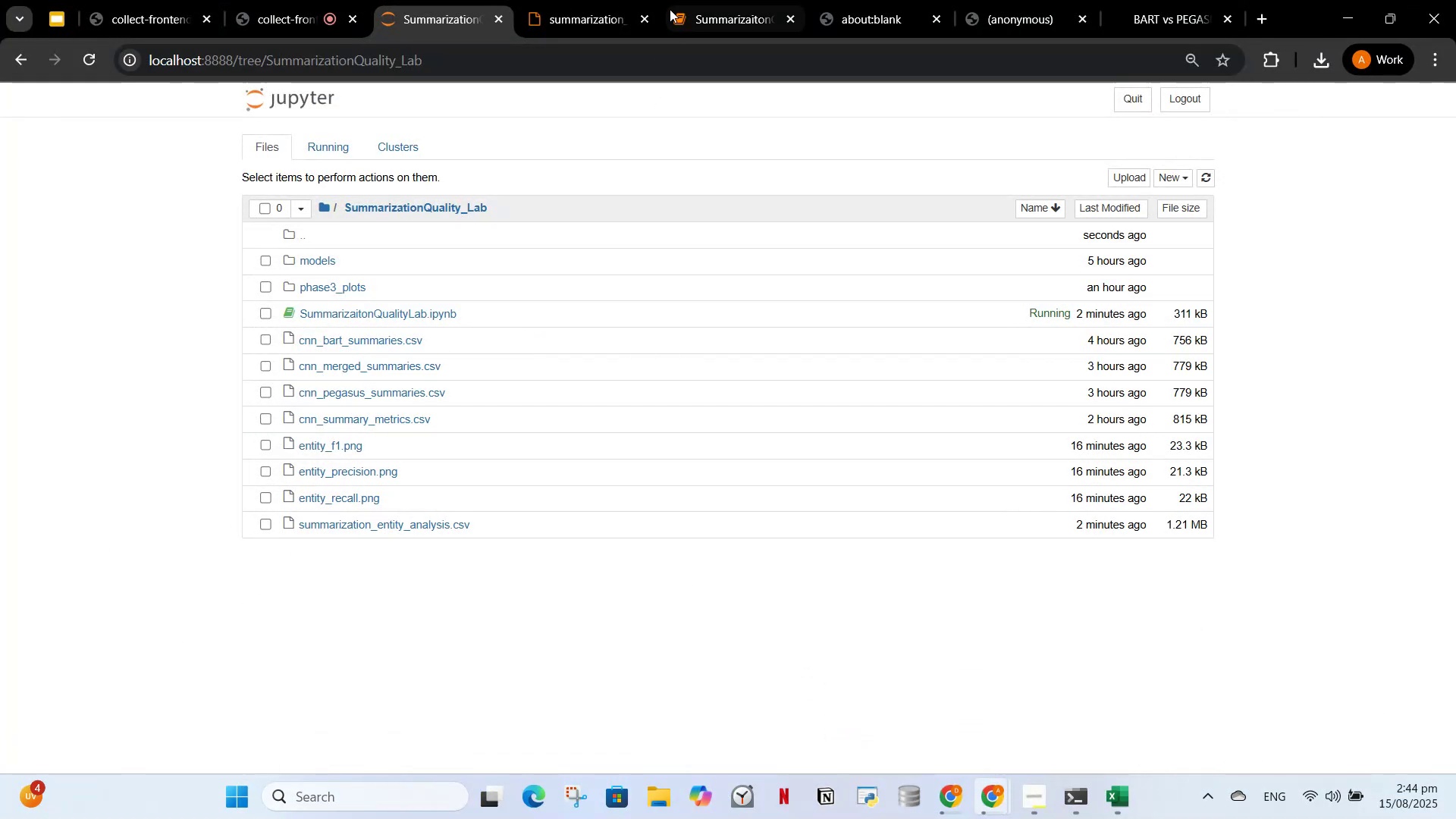 
left_click([593, 3])
 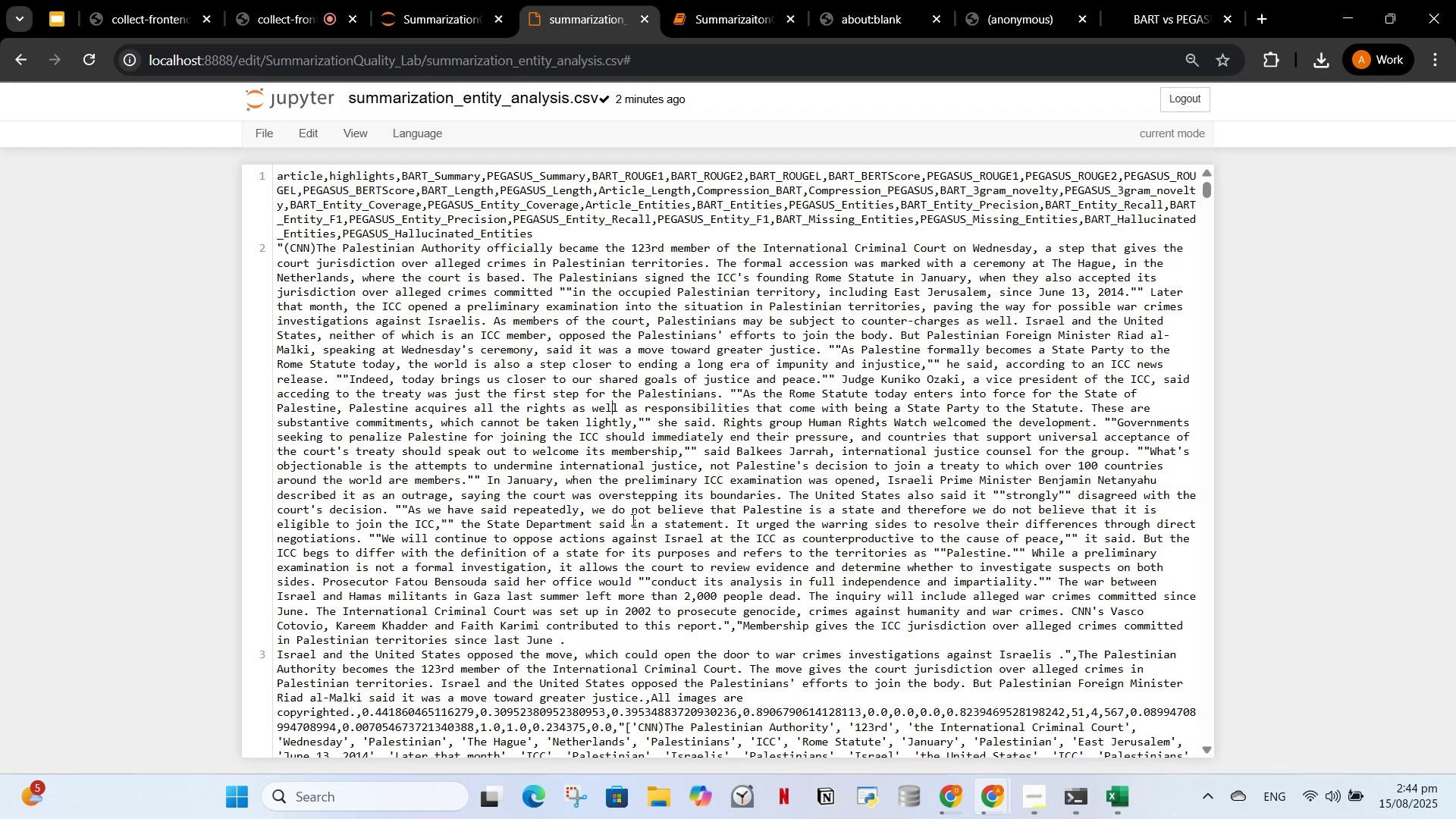 
wait(27.3)
 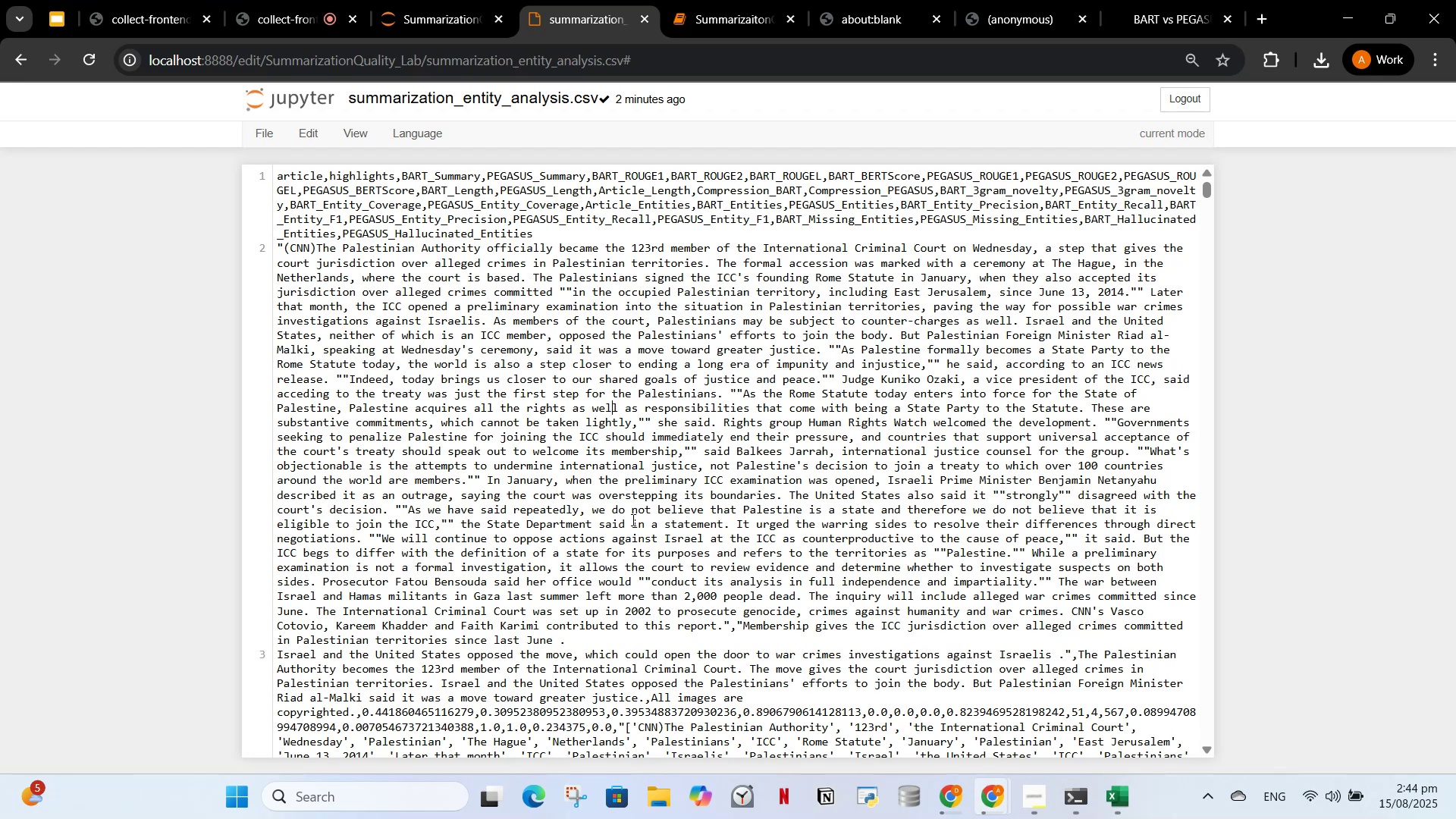 
left_click([960, 802])
 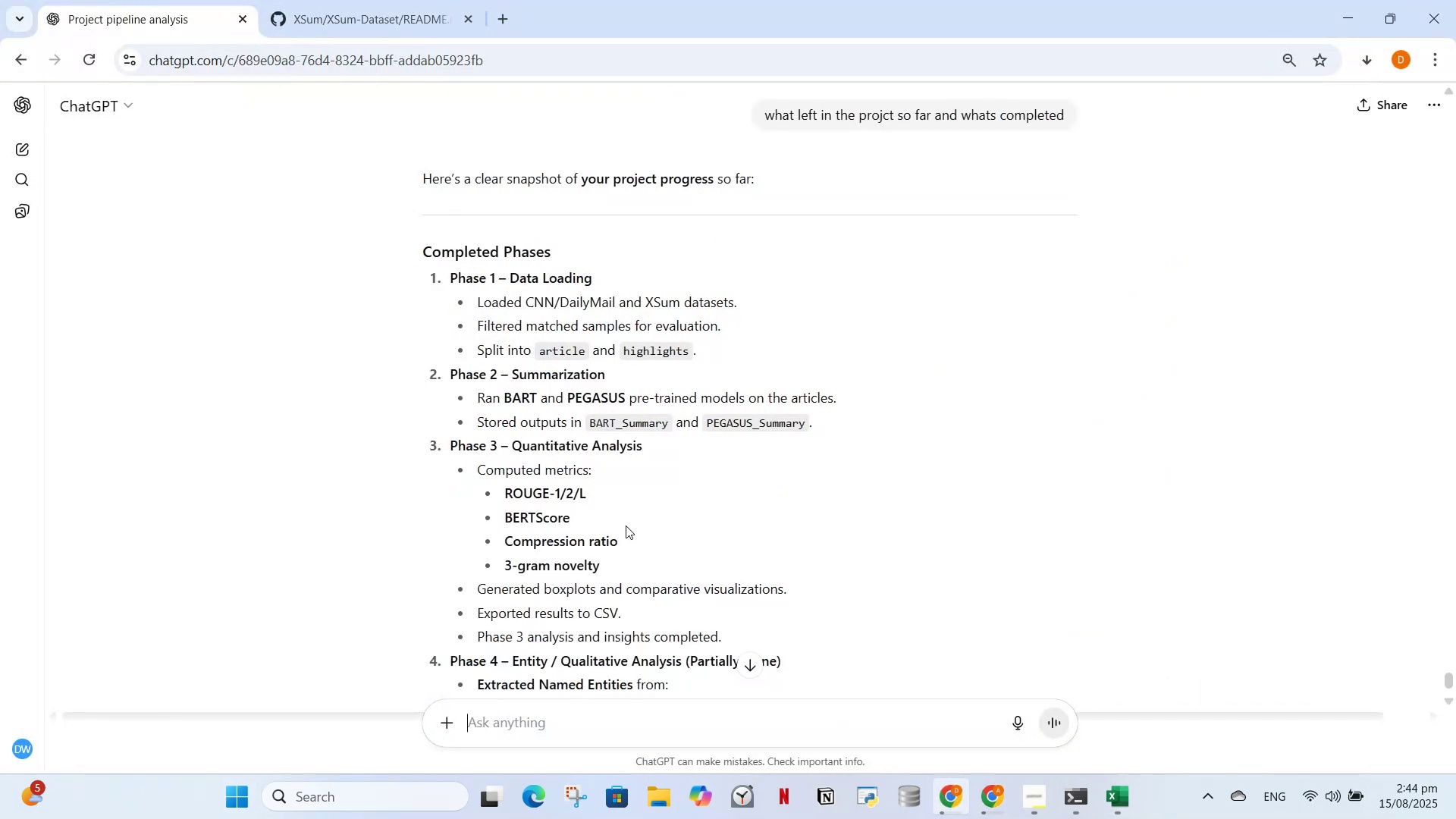 
scroll: coordinate [657, 586], scroll_direction: down, amount: 7.0
 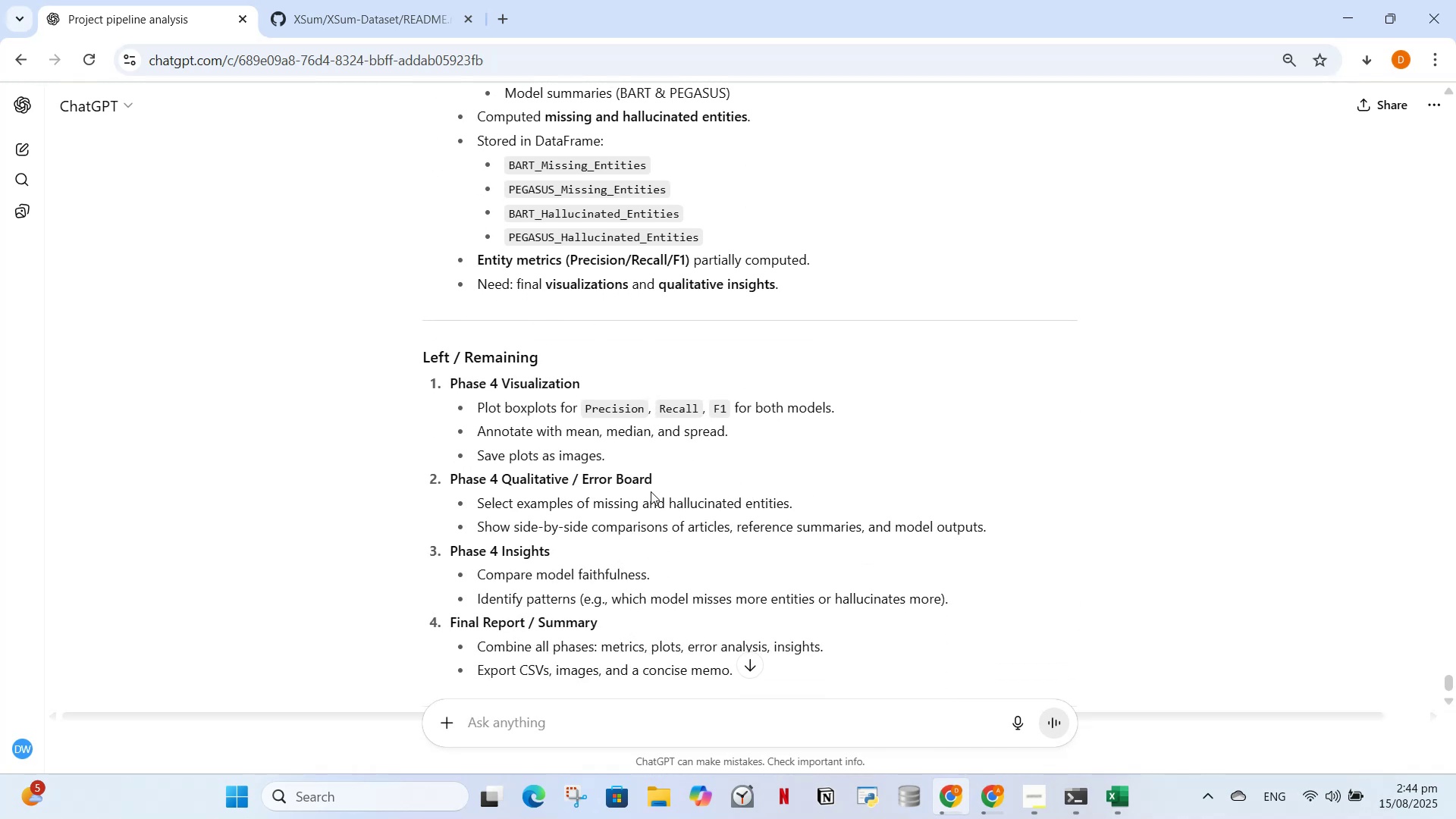 
wait(8.9)
 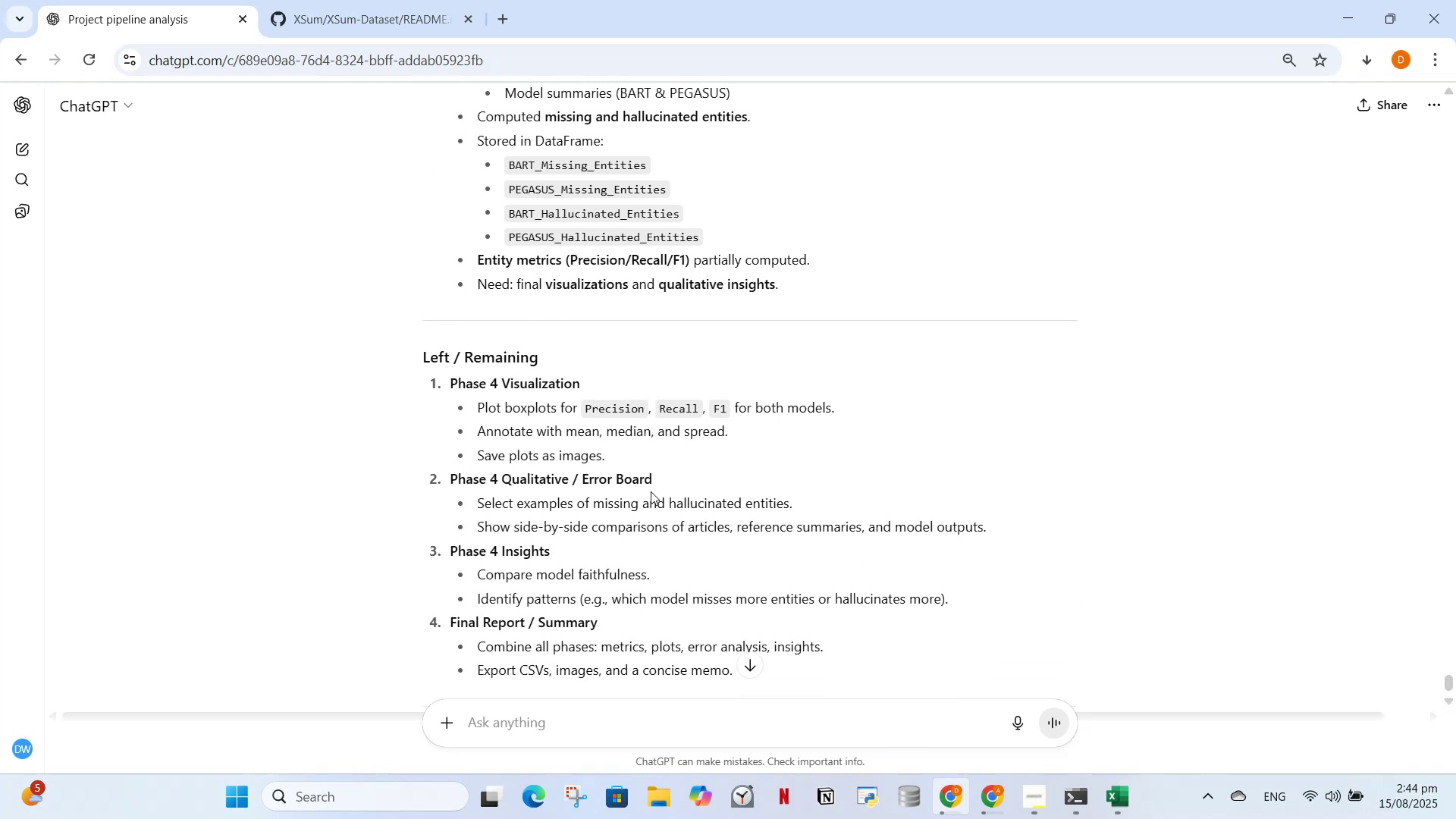 
scroll: coordinate [670, 585], scroll_direction: down, amount: 1.0
 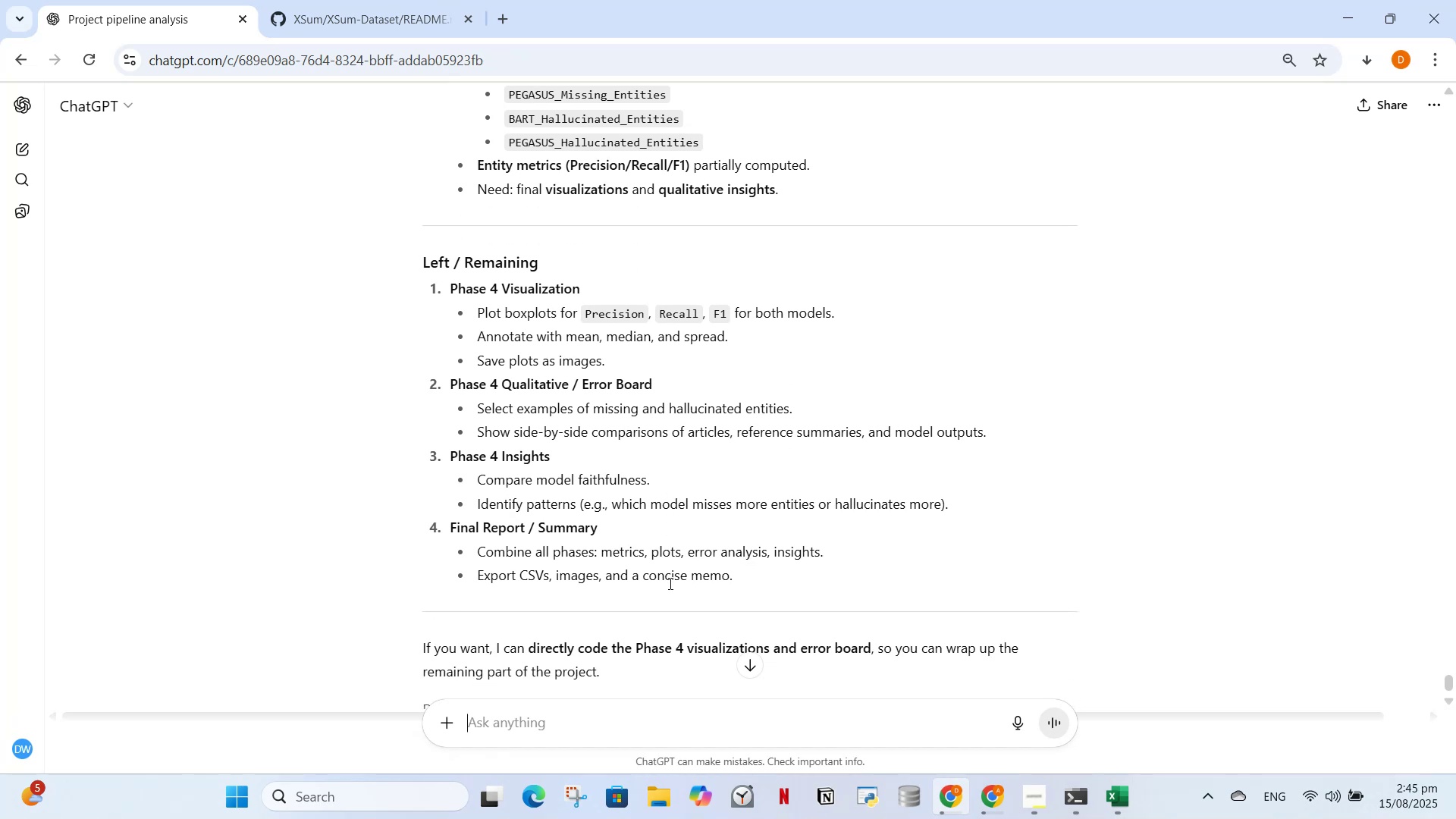 
wait(7.08)
 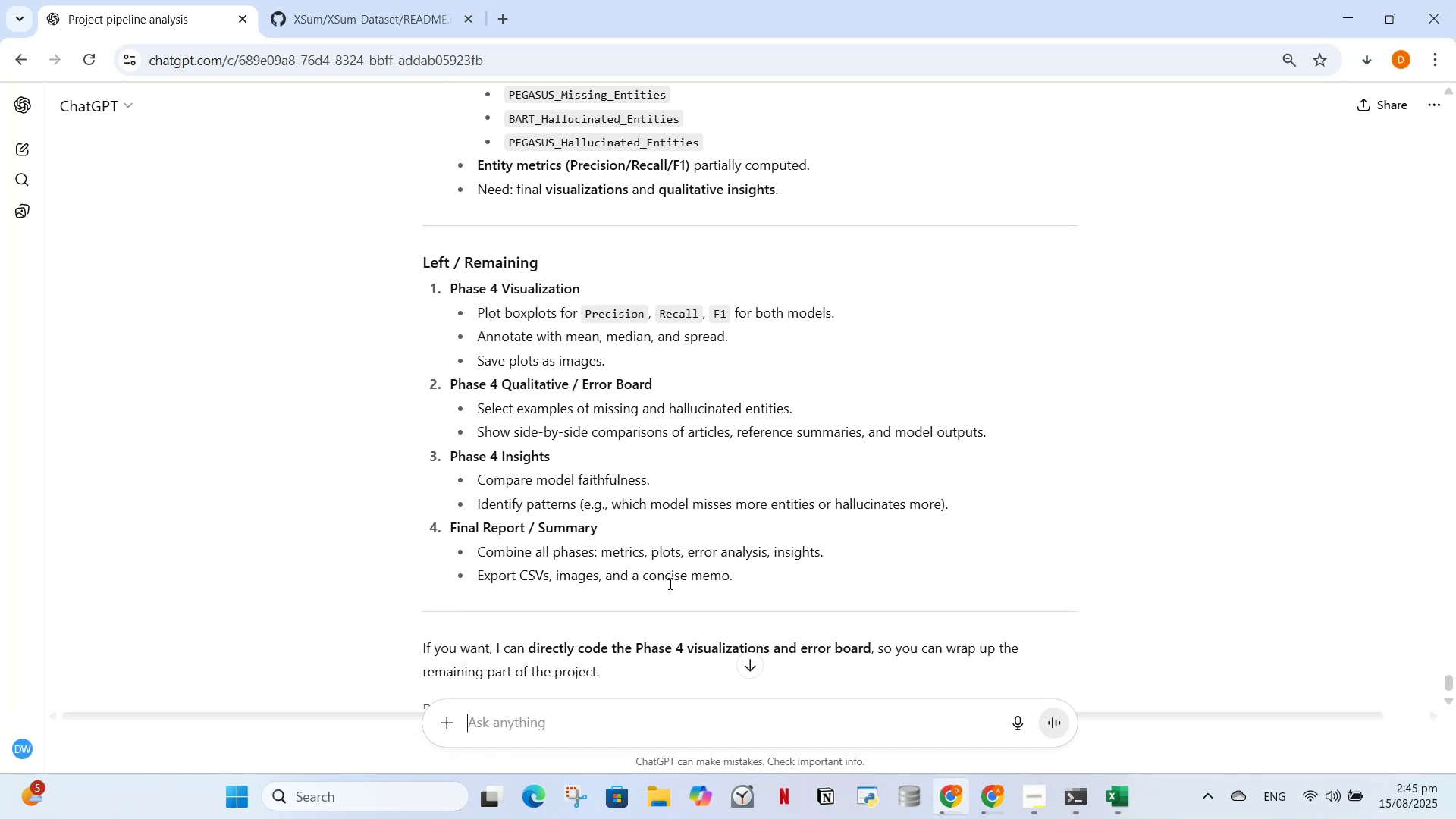 
scroll: coordinate [666, 584], scroll_direction: down, amount: 1.0
 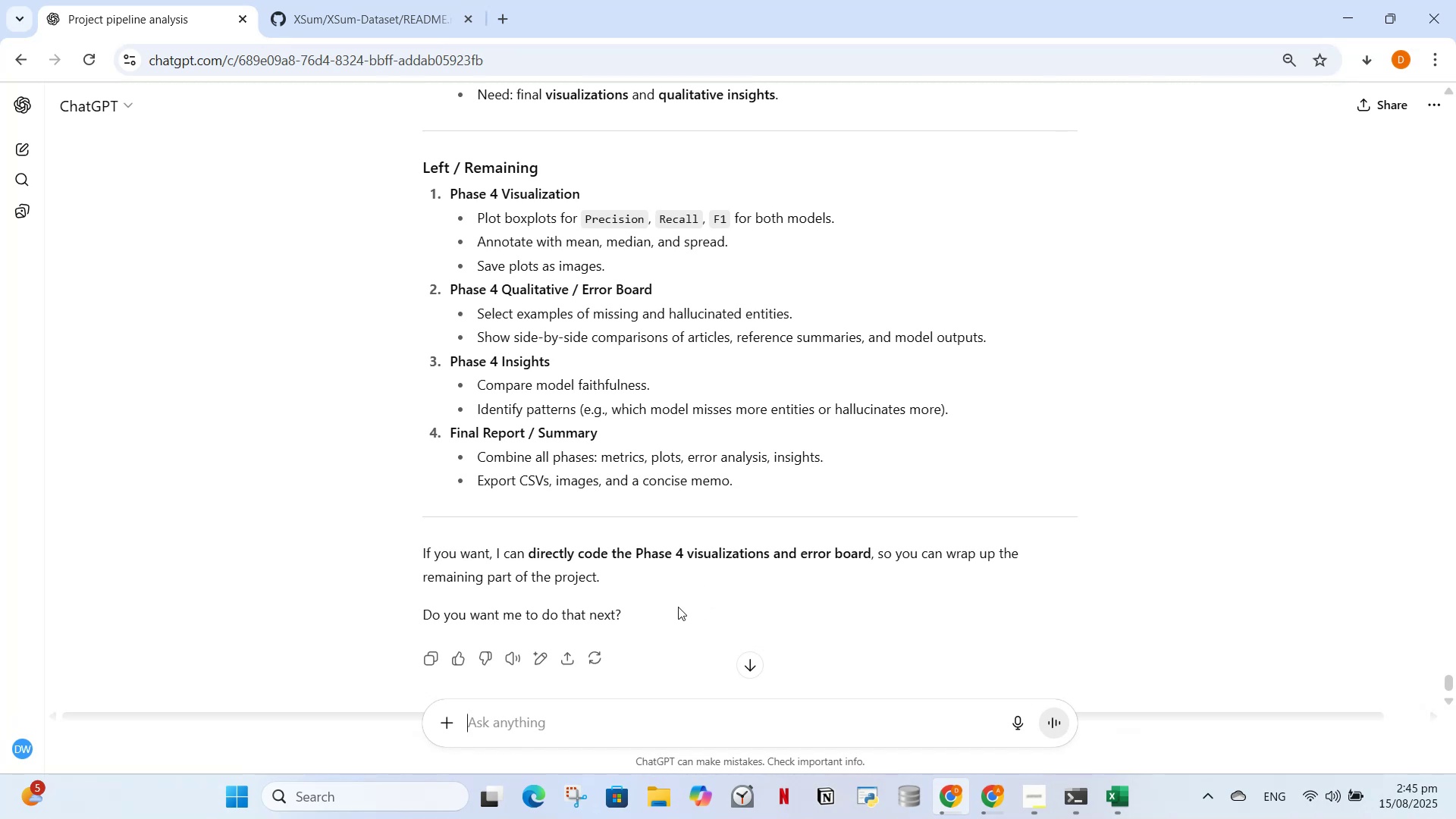 
wait(7.26)
 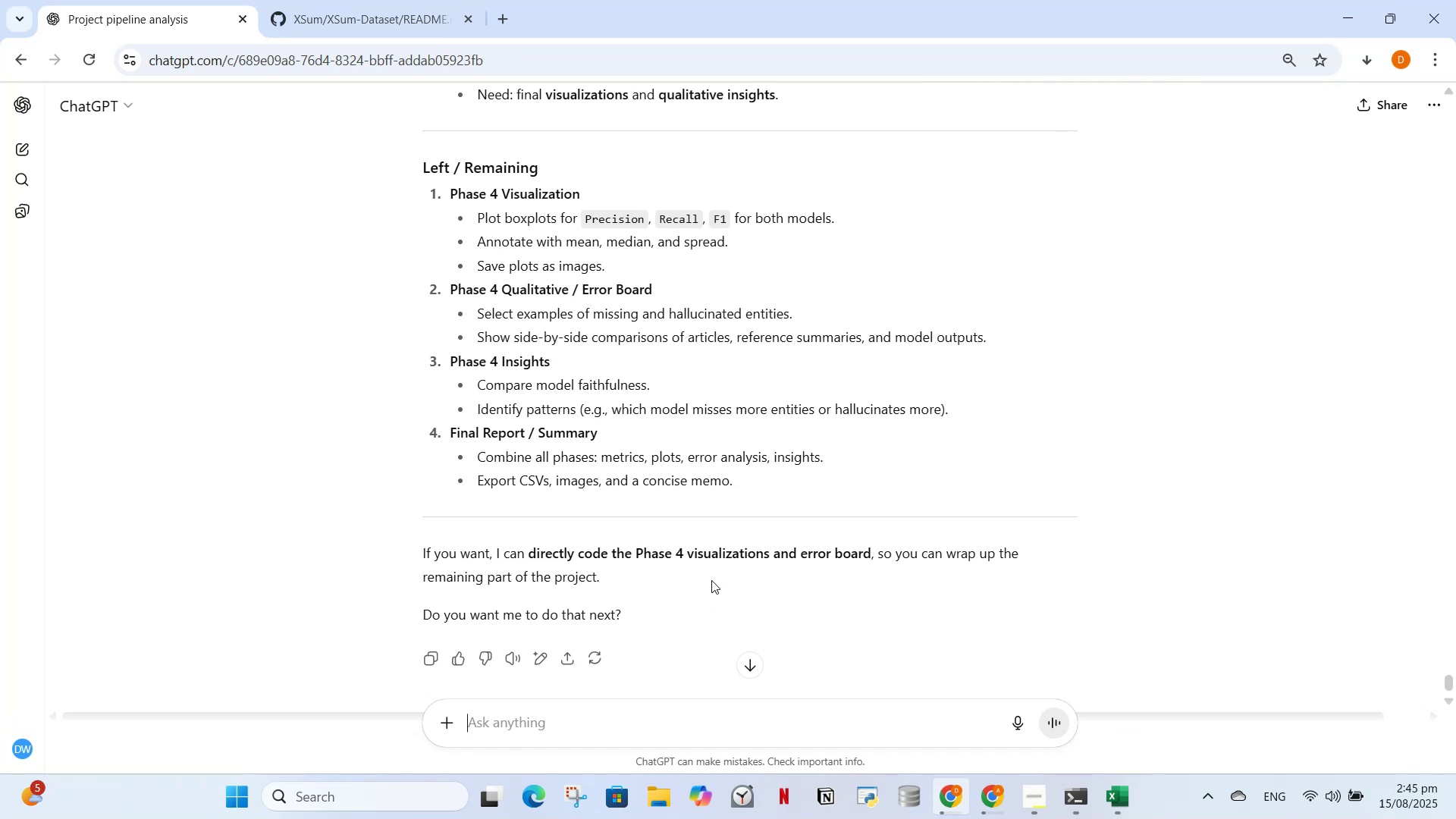 
left_click([642, 722])
 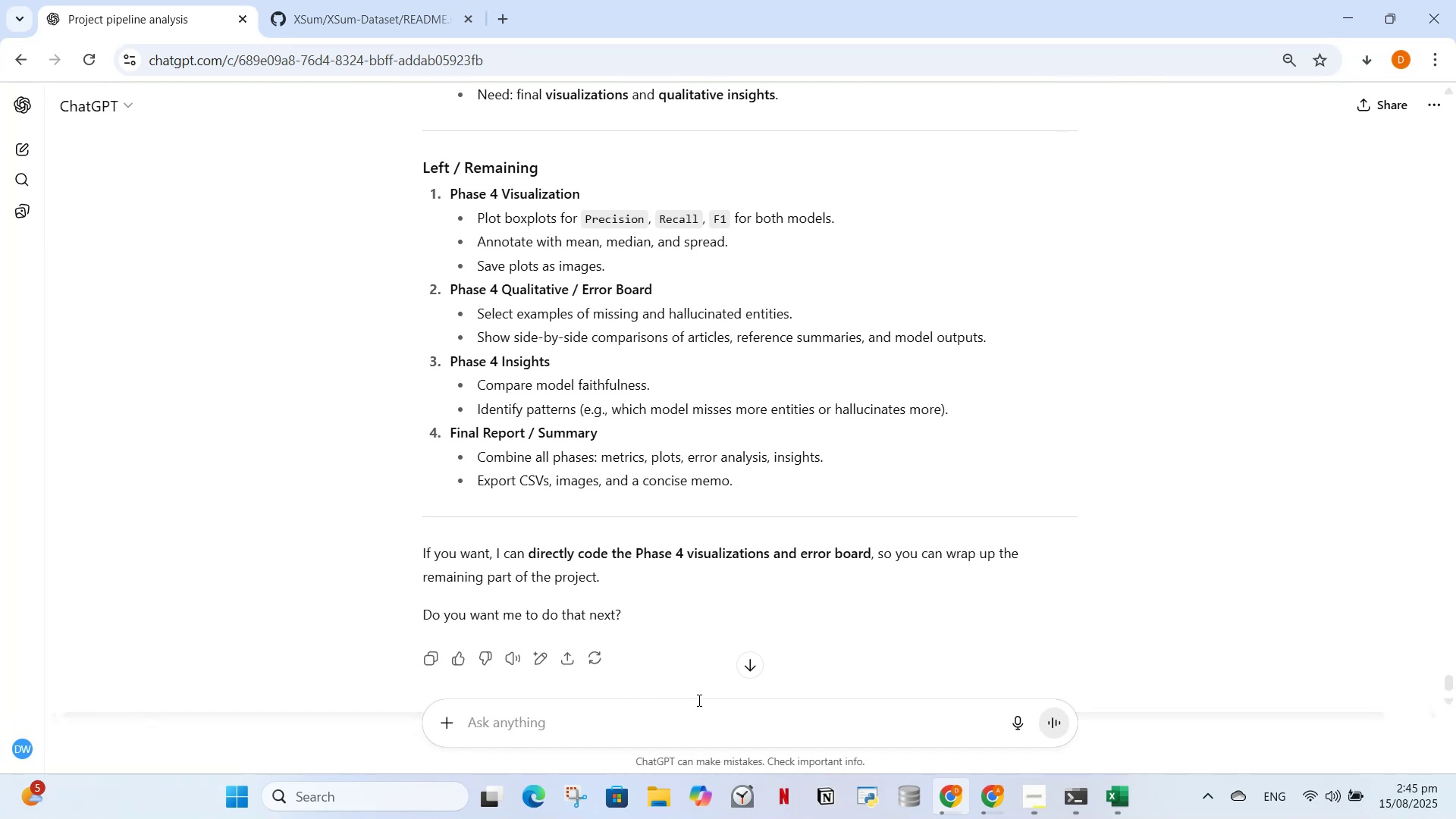 
left_click_drag(start_coordinate=[416, 169], to_coordinate=[786, 482])
 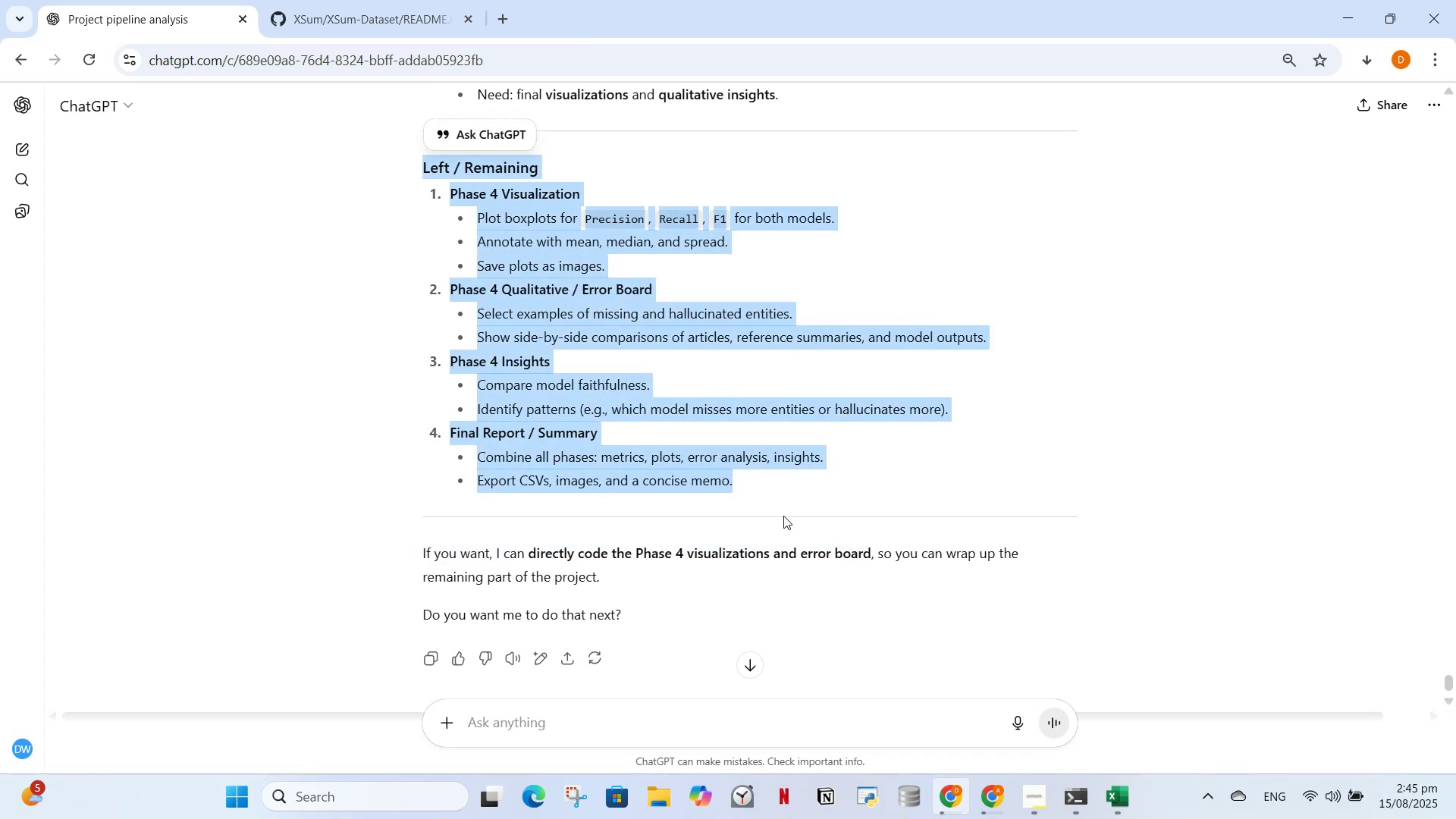 
key(Control+C)
 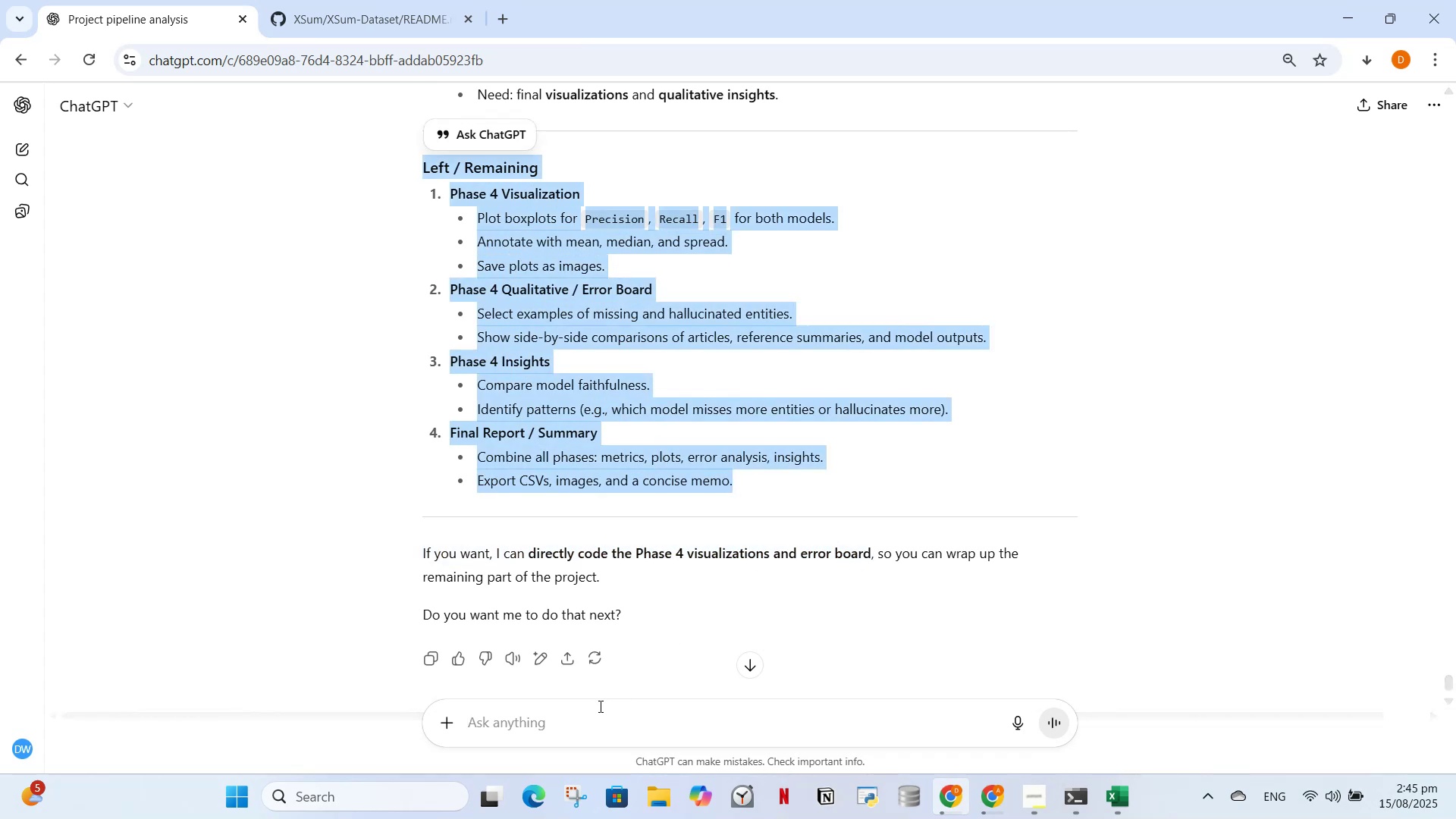 
left_click([595, 720])
 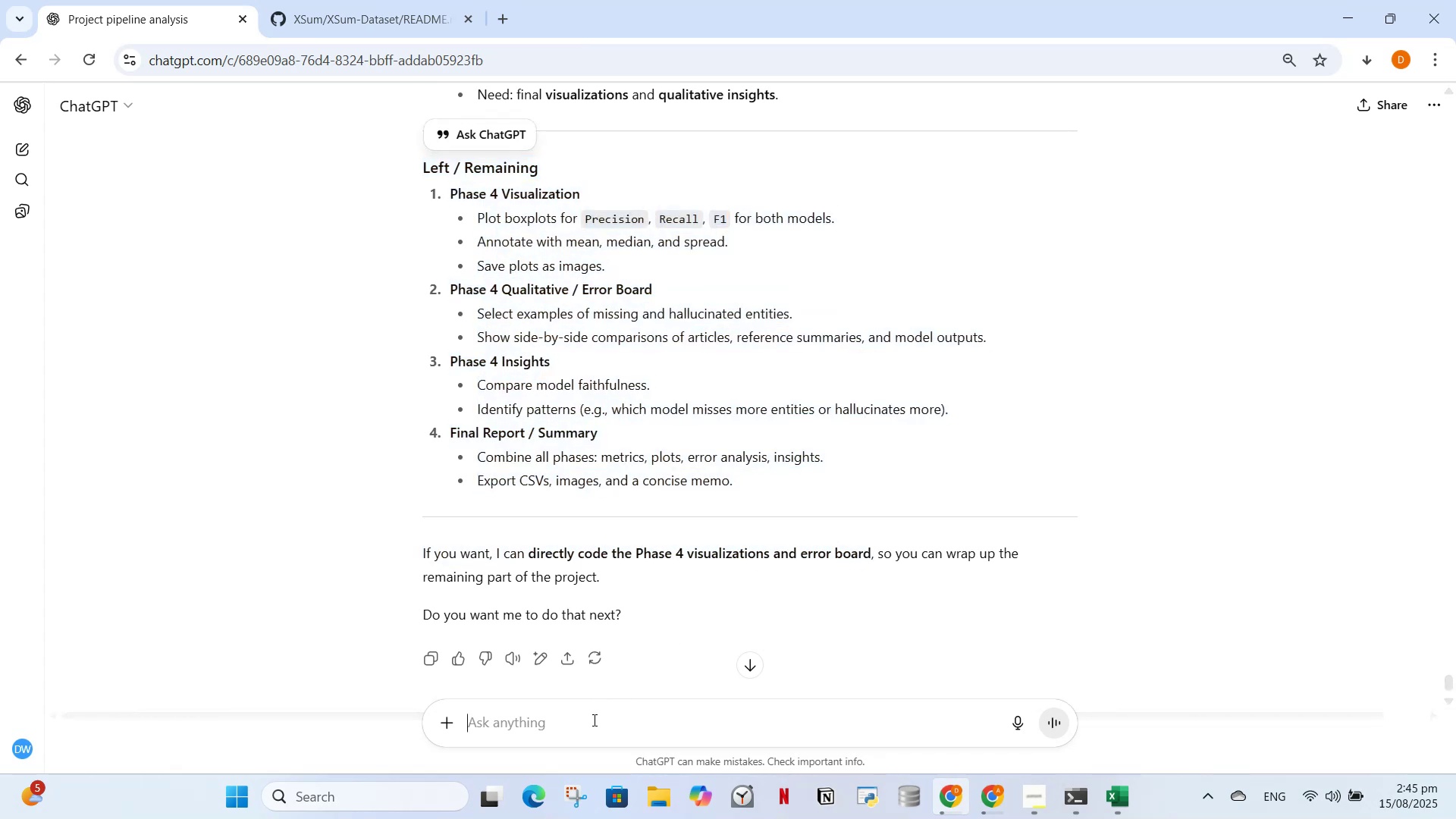 
key(Control+V)
 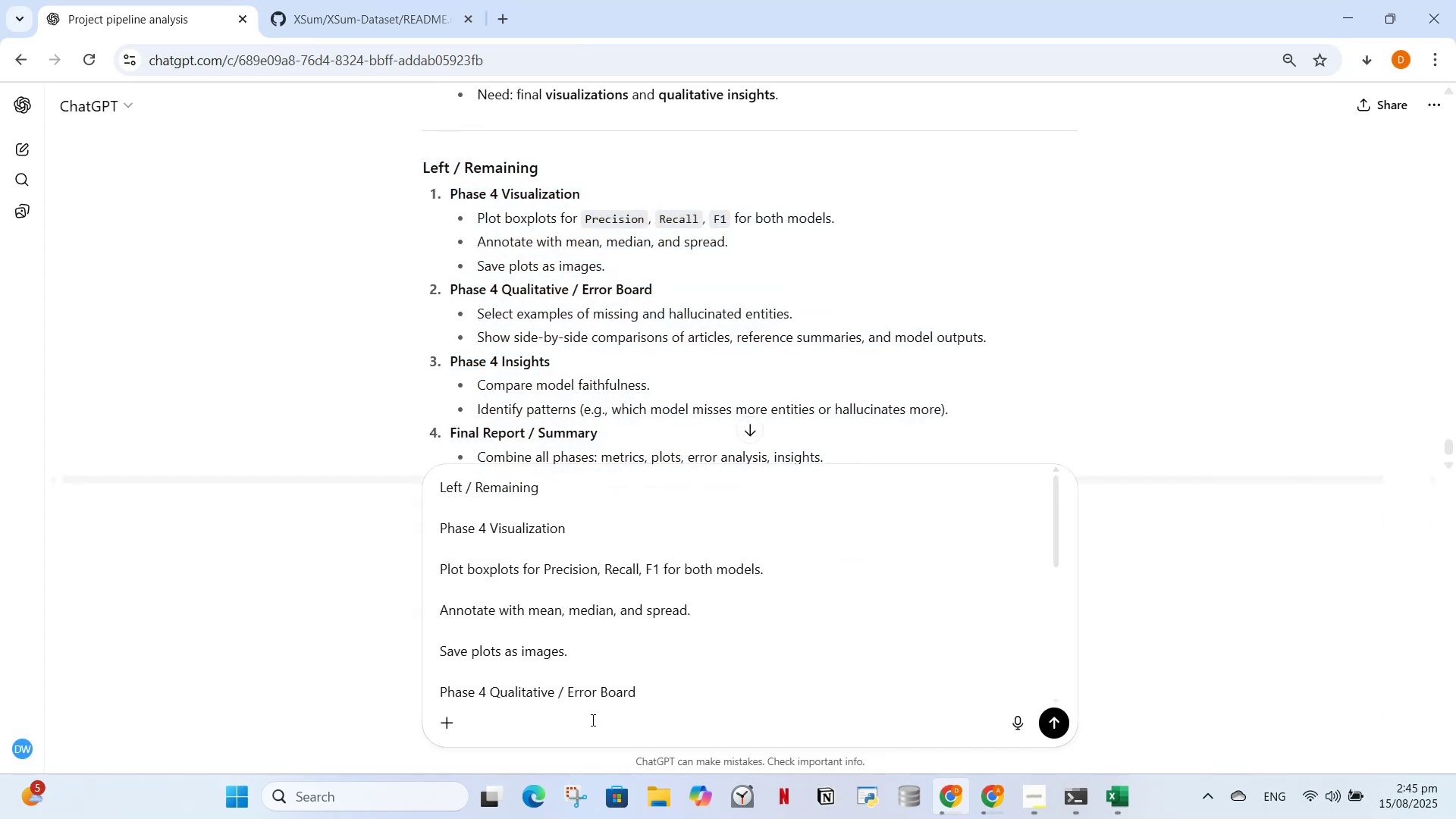 
type(cp)
key(Backspace)
type(omplete all these)
 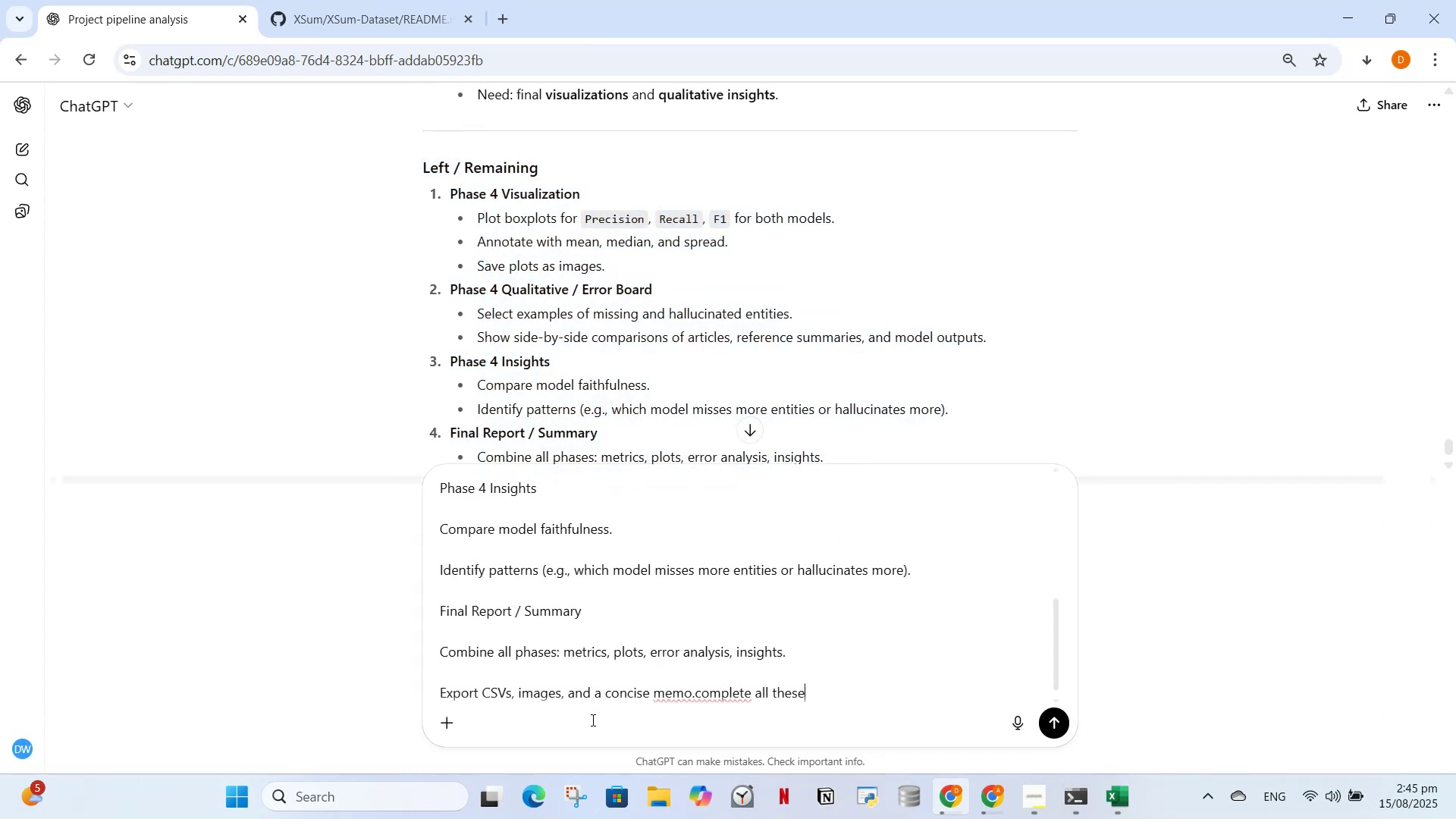 
key(Enter)
 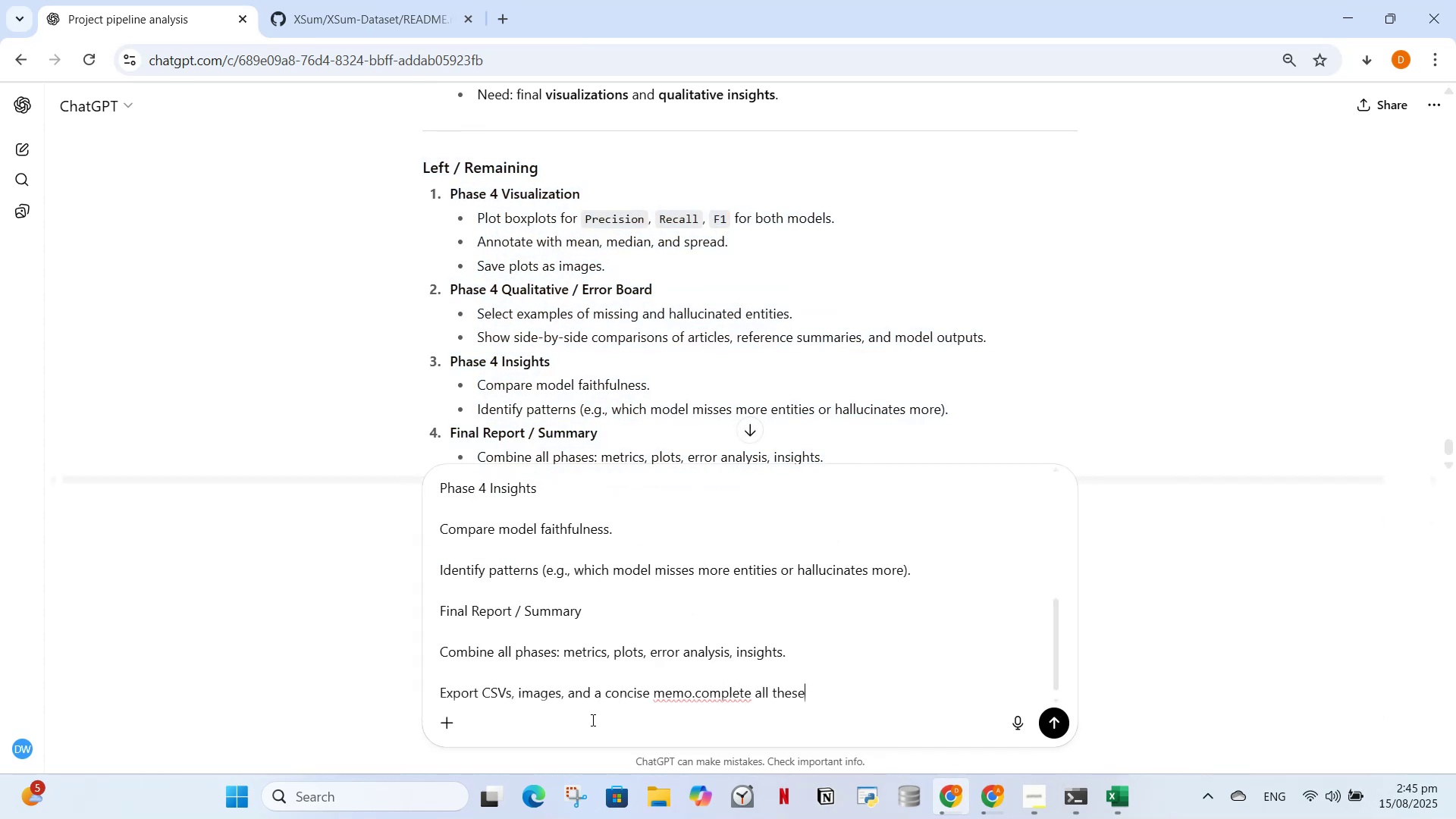 
key(Enter)
 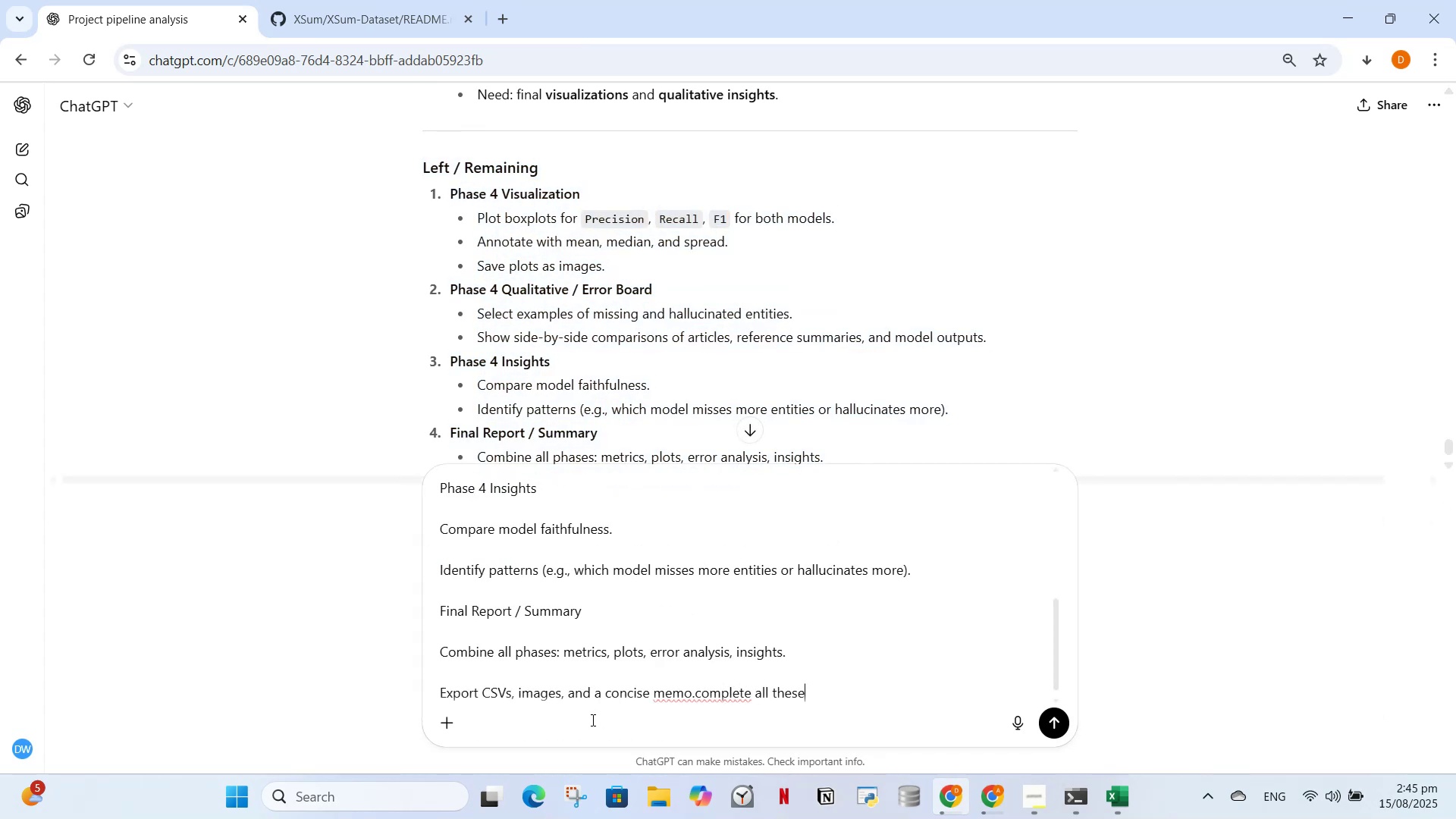 
key(Enter)
 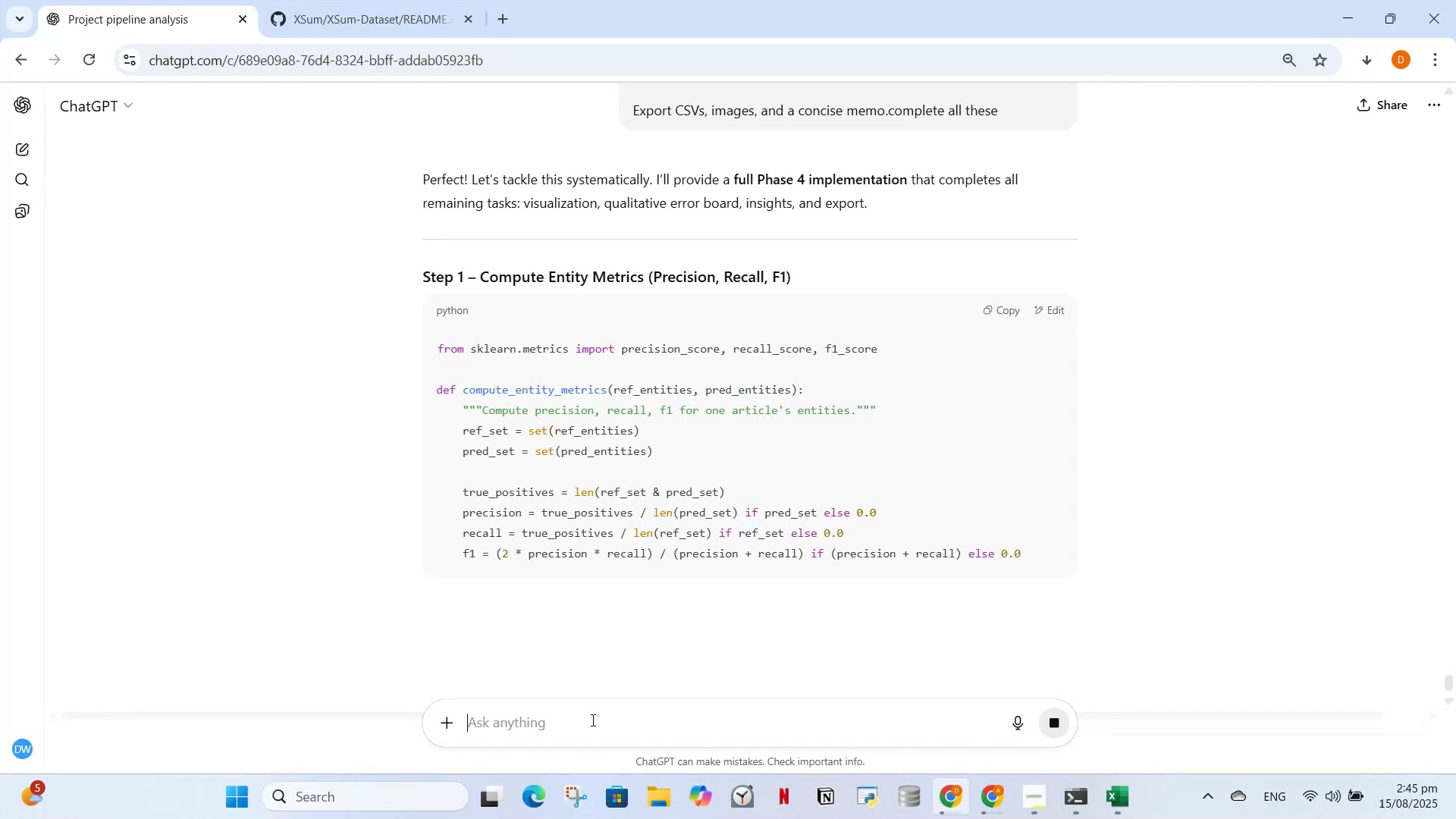 
wait(17.39)
 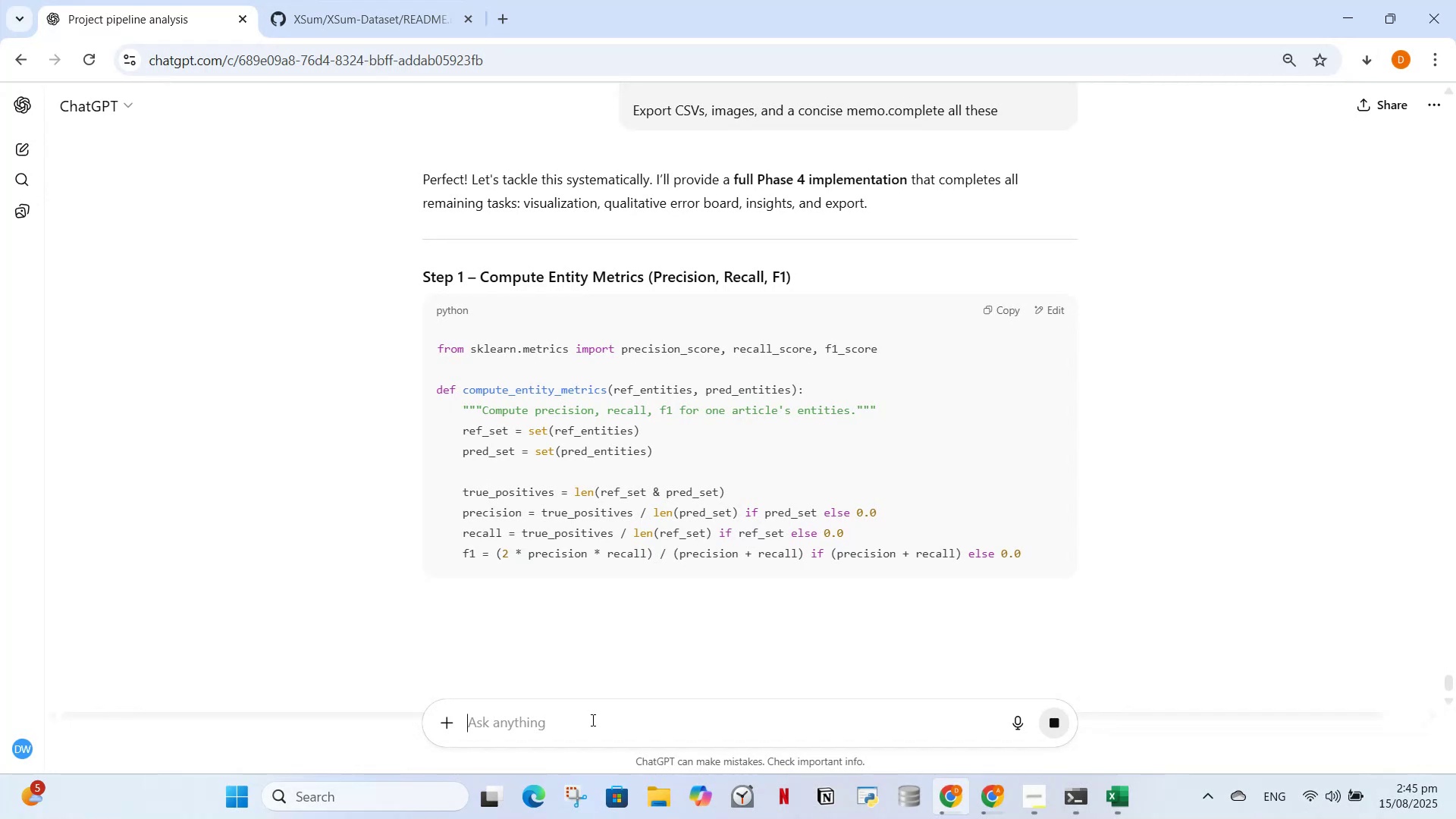 
scroll: coordinate [701, 431], scroll_direction: down, amount: 2.0
 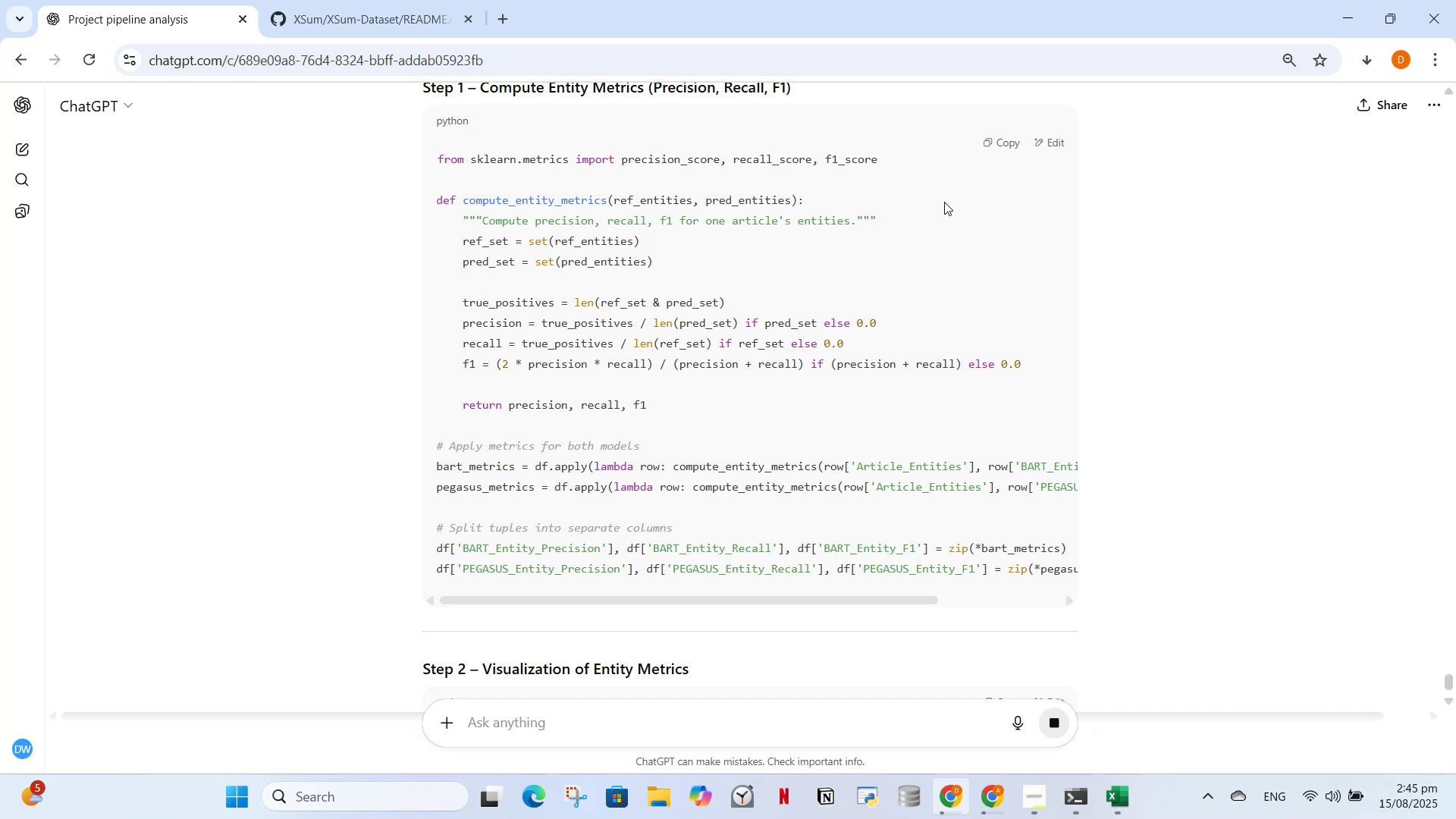 
left_click([993, 143])
 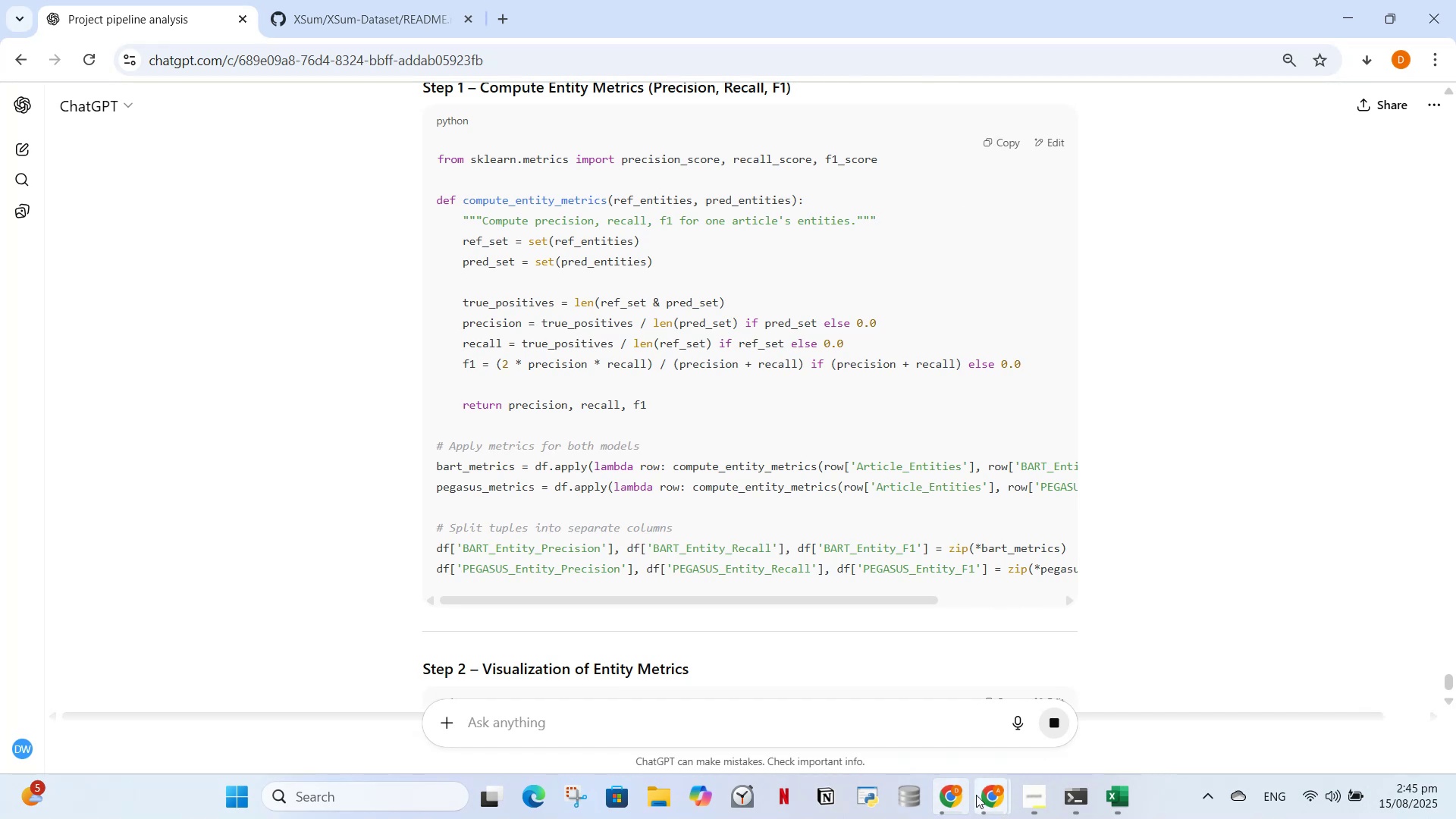 
left_click([962, 804])
 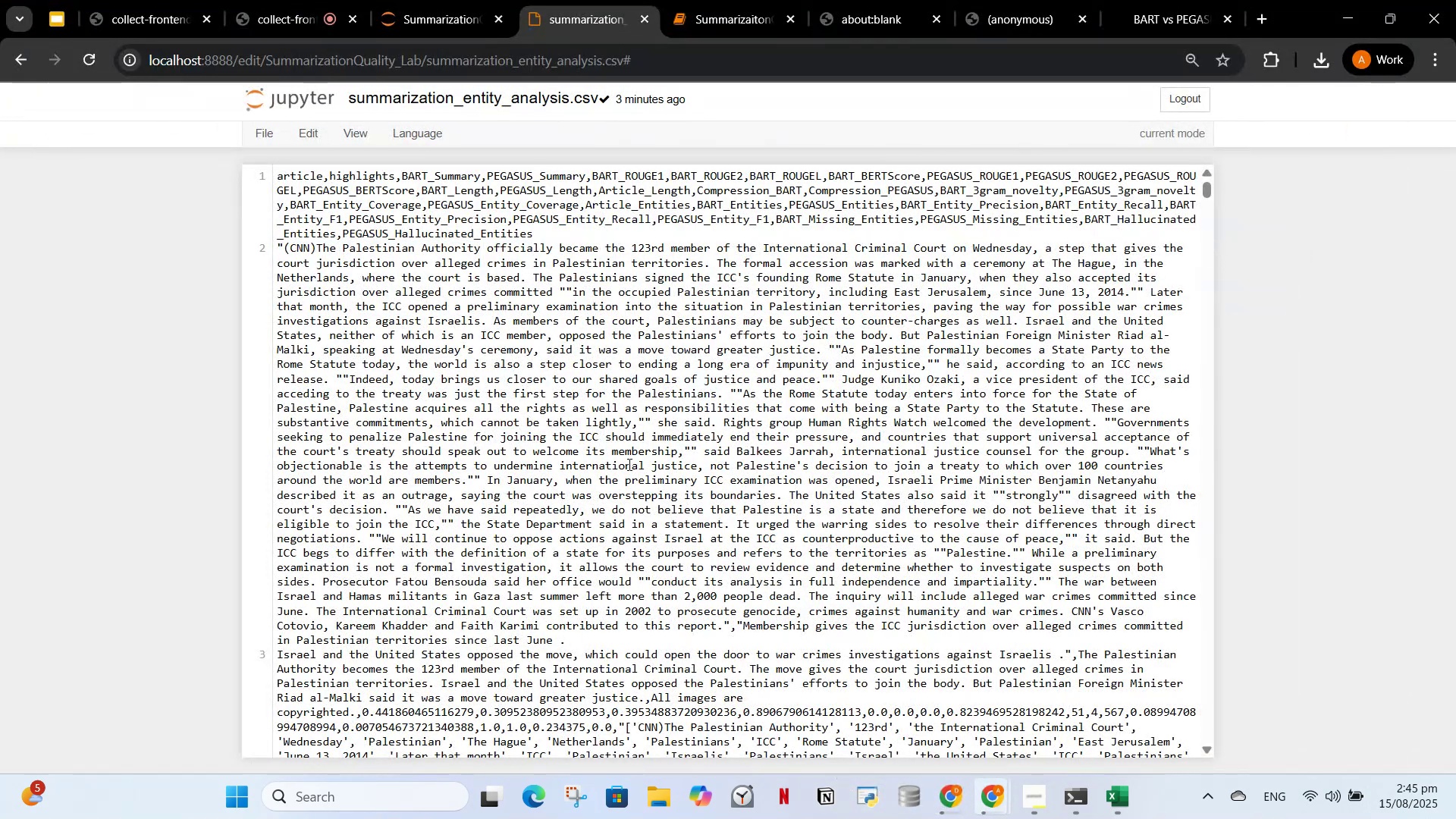 
scroll: coordinate [891, 478], scroll_direction: down, amount: 2.0
 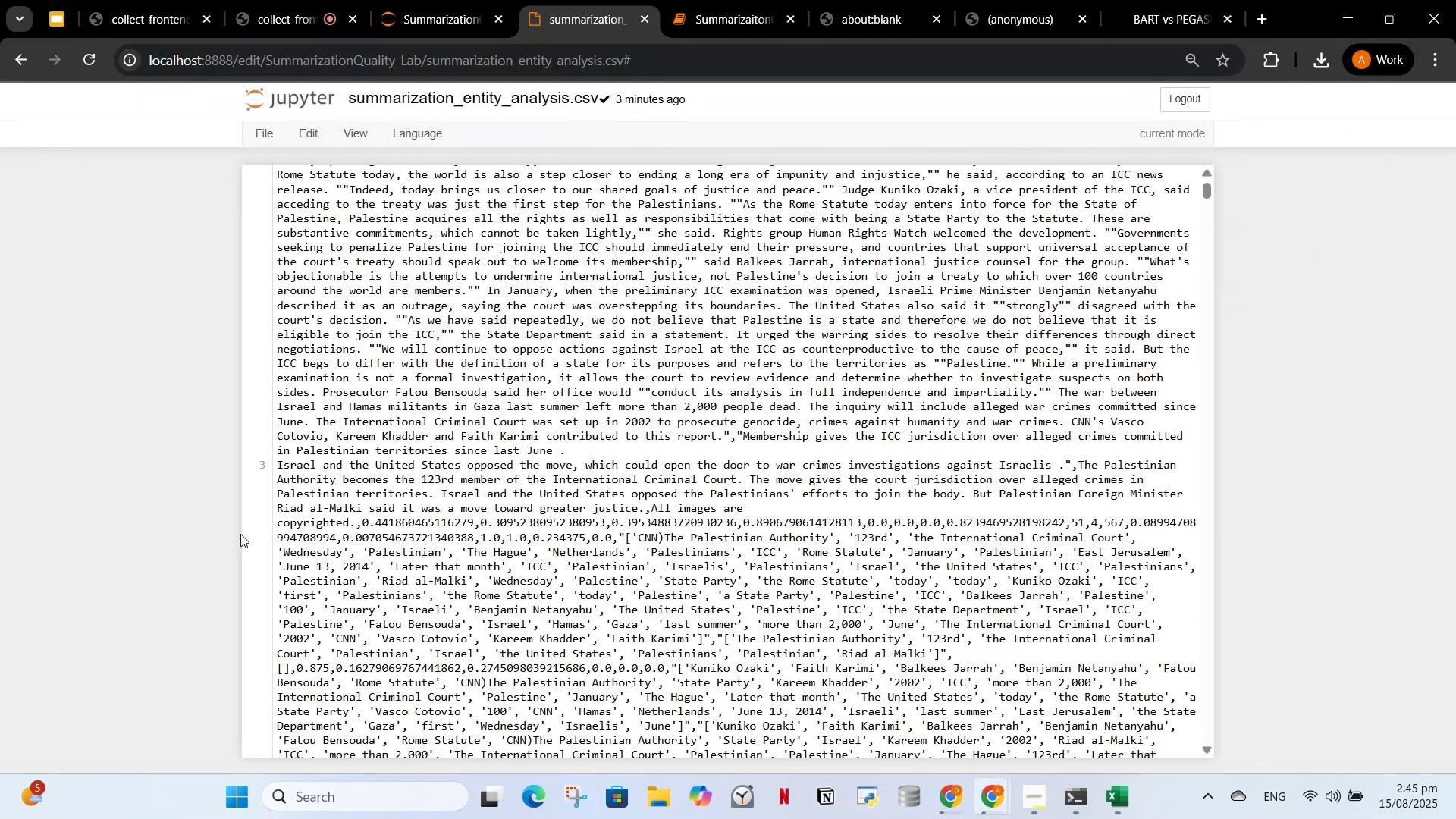 
left_click([243, 532])
 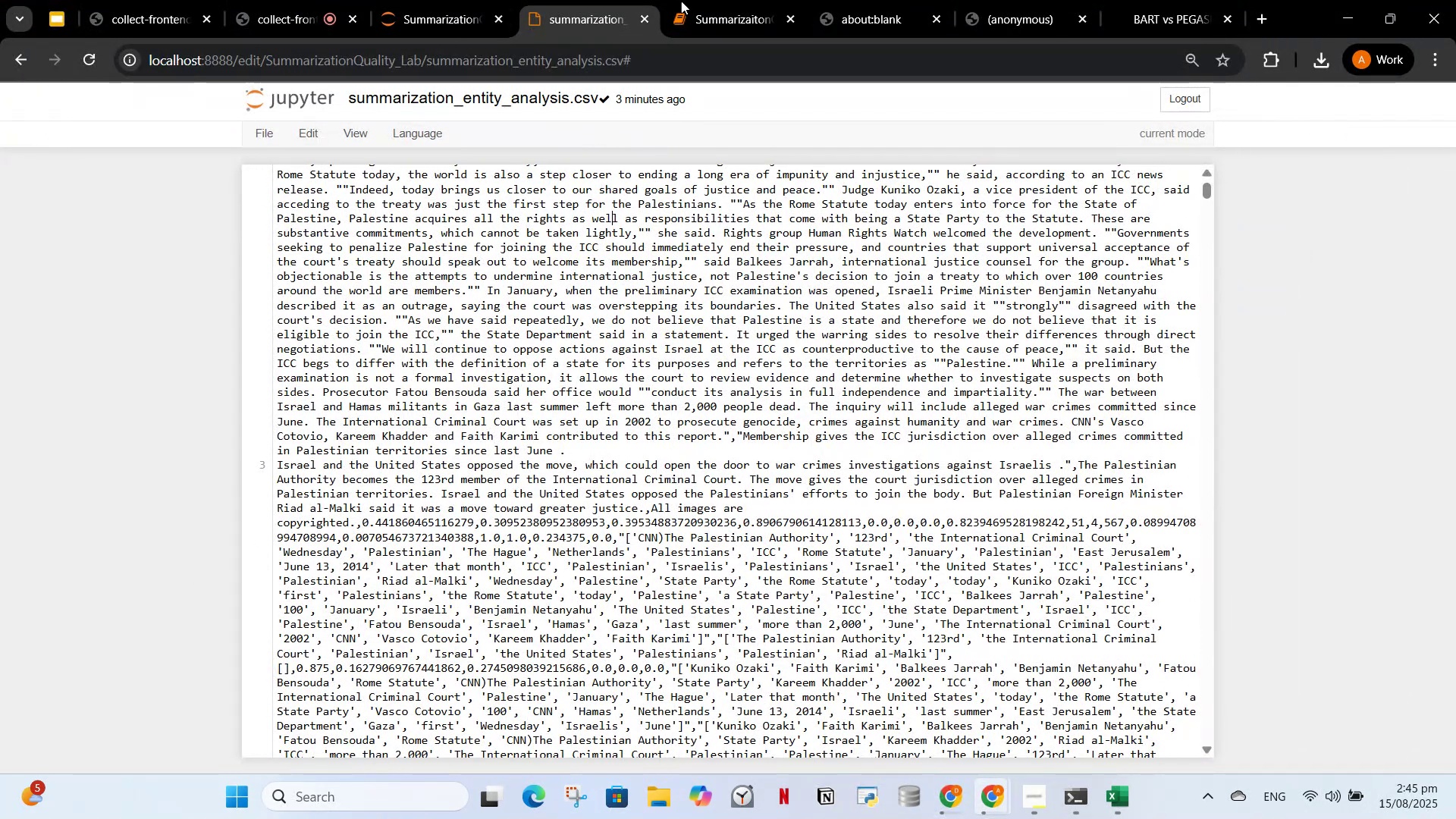 
left_click([704, 0])
 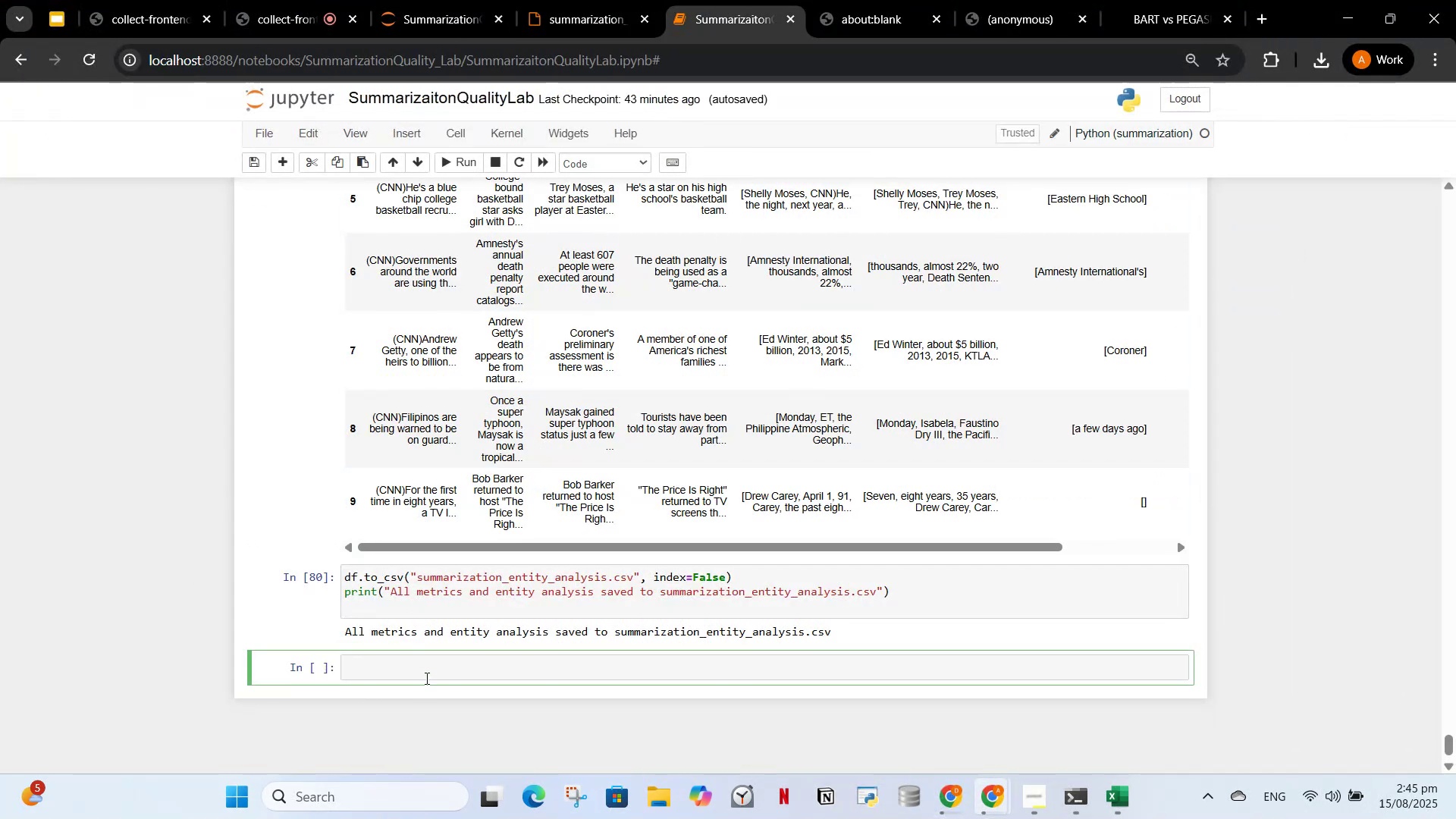 
key(Control+ControlLeft)
 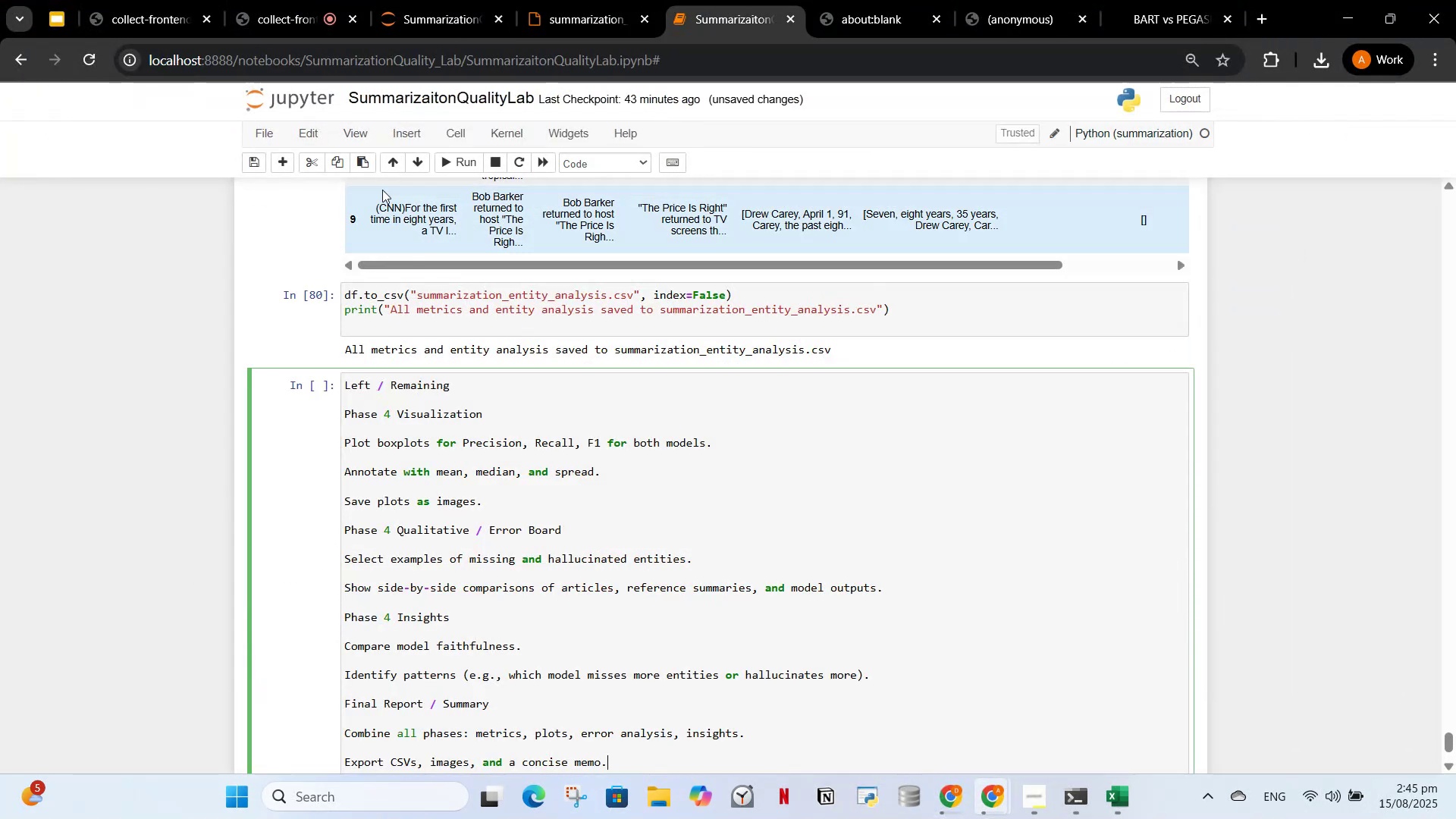 
key(Control+V)
 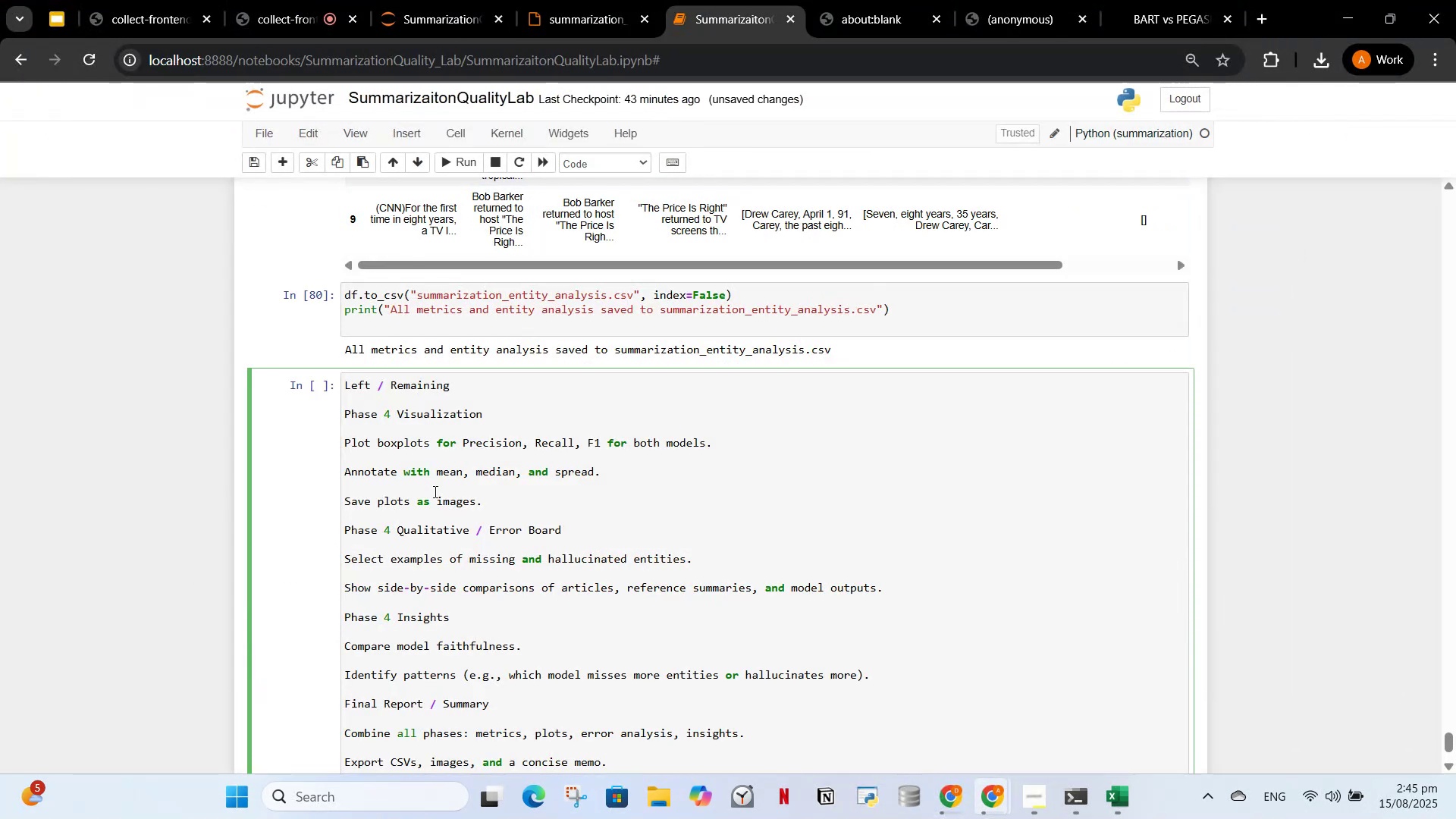 
key(Control+Z)
 